 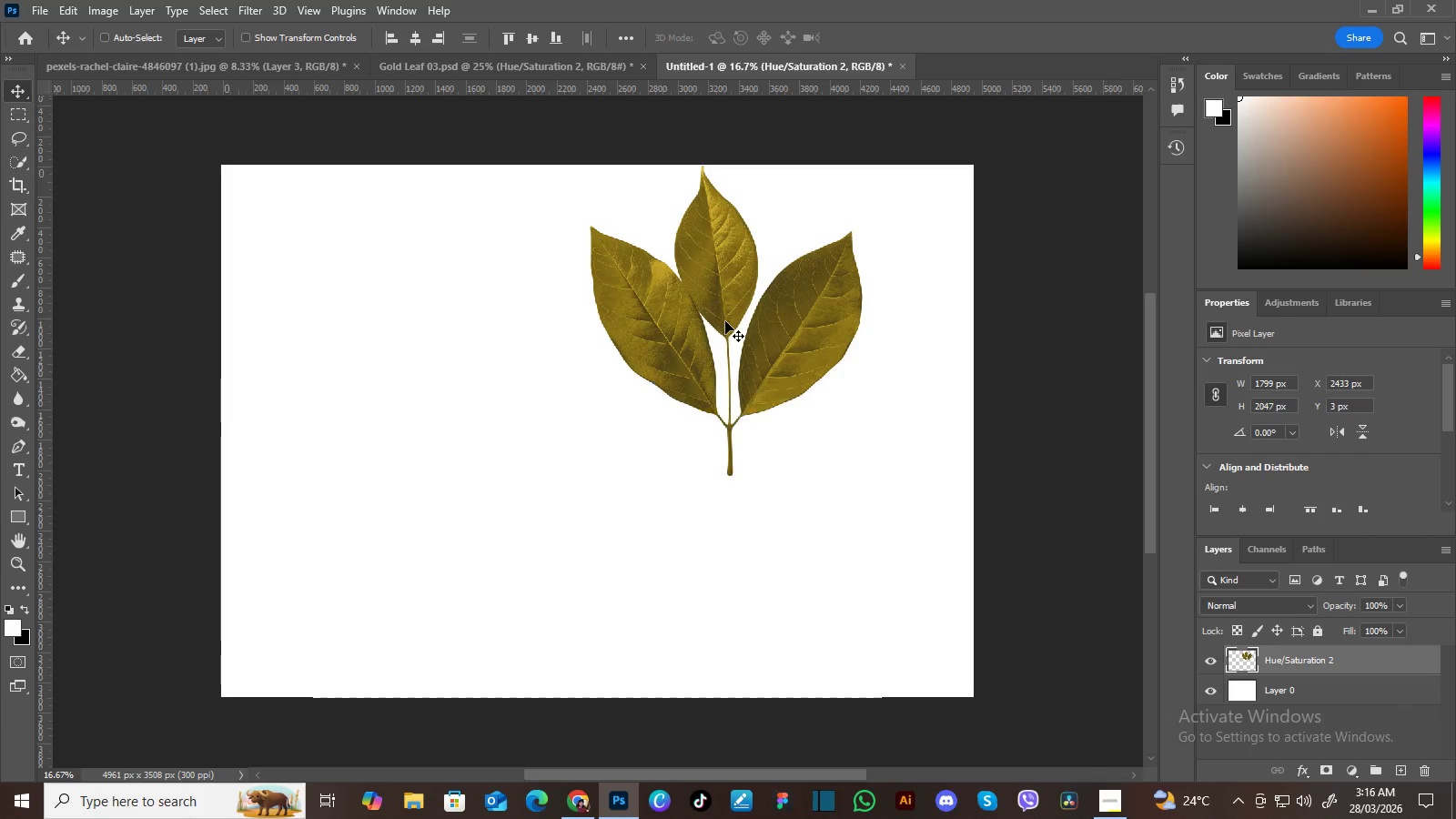 
left_click_drag(start_coordinate=[725, 321], to_coordinate=[614, 348])
 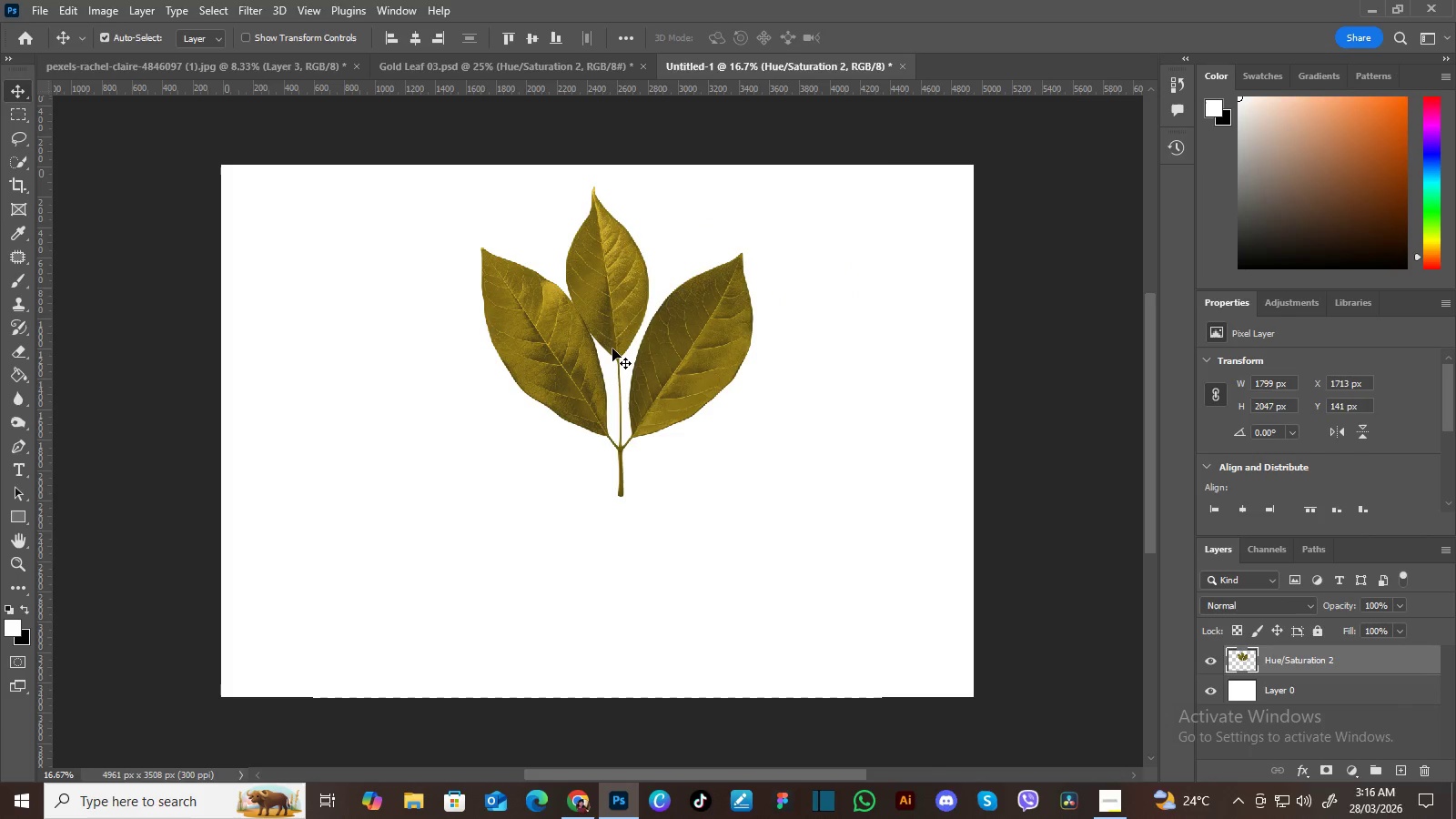 
key(Control+T)
 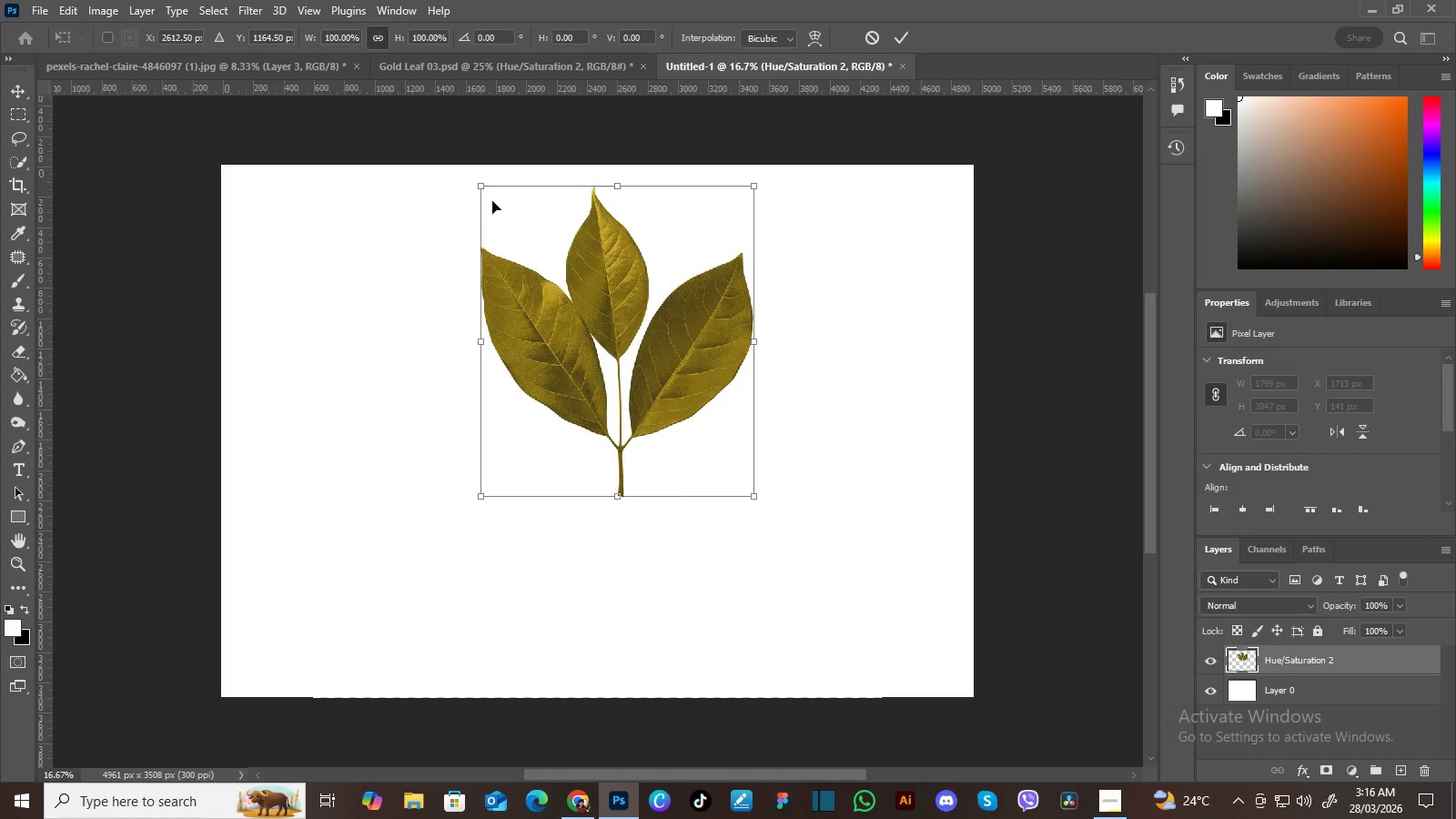 
left_click_drag(start_coordinate=[484, 187], to_coordinate=[551, 288])
 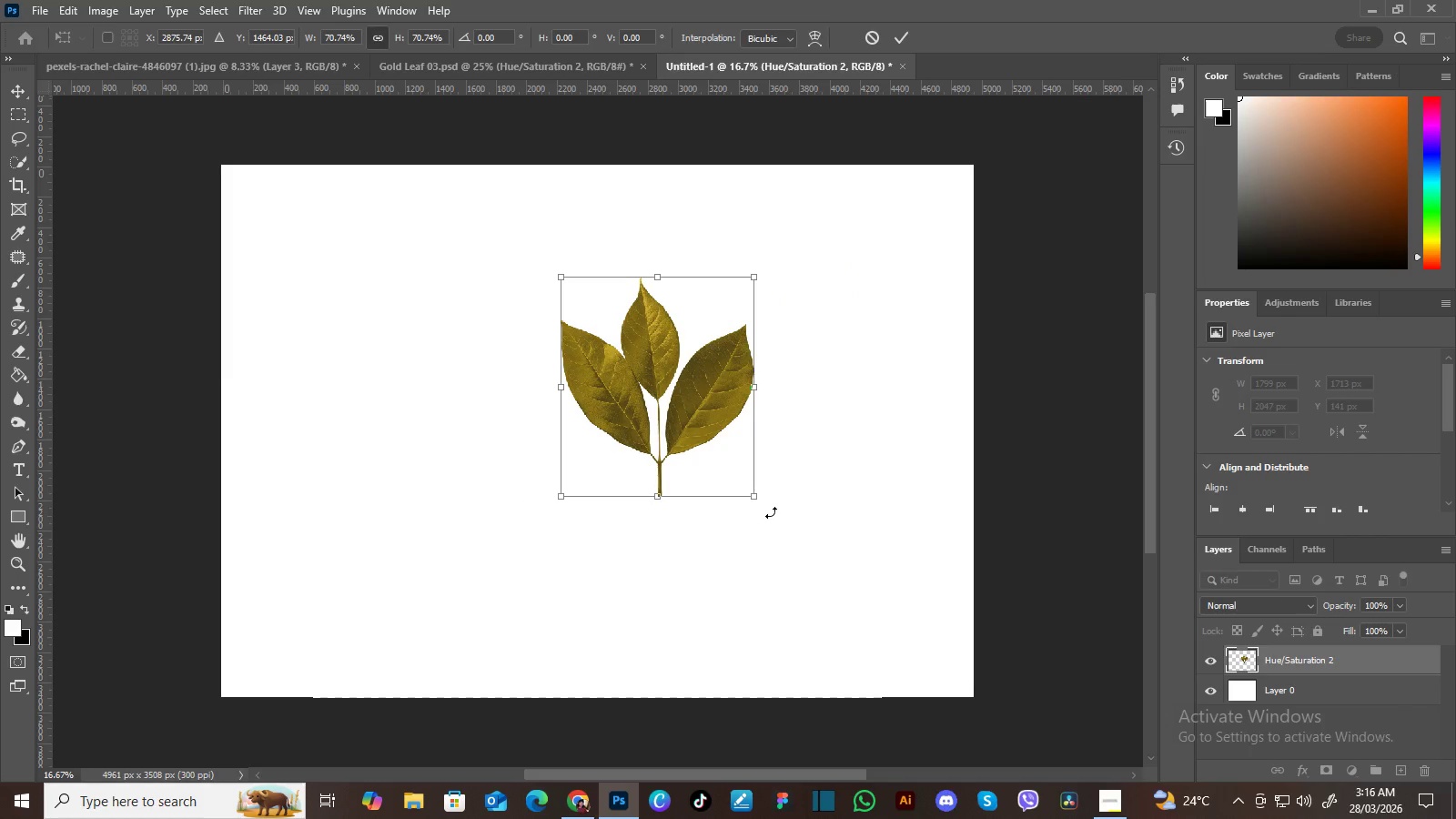 
left_click_drag(start_coordinate=[771, 512], to_coordinate=[777, 427])
 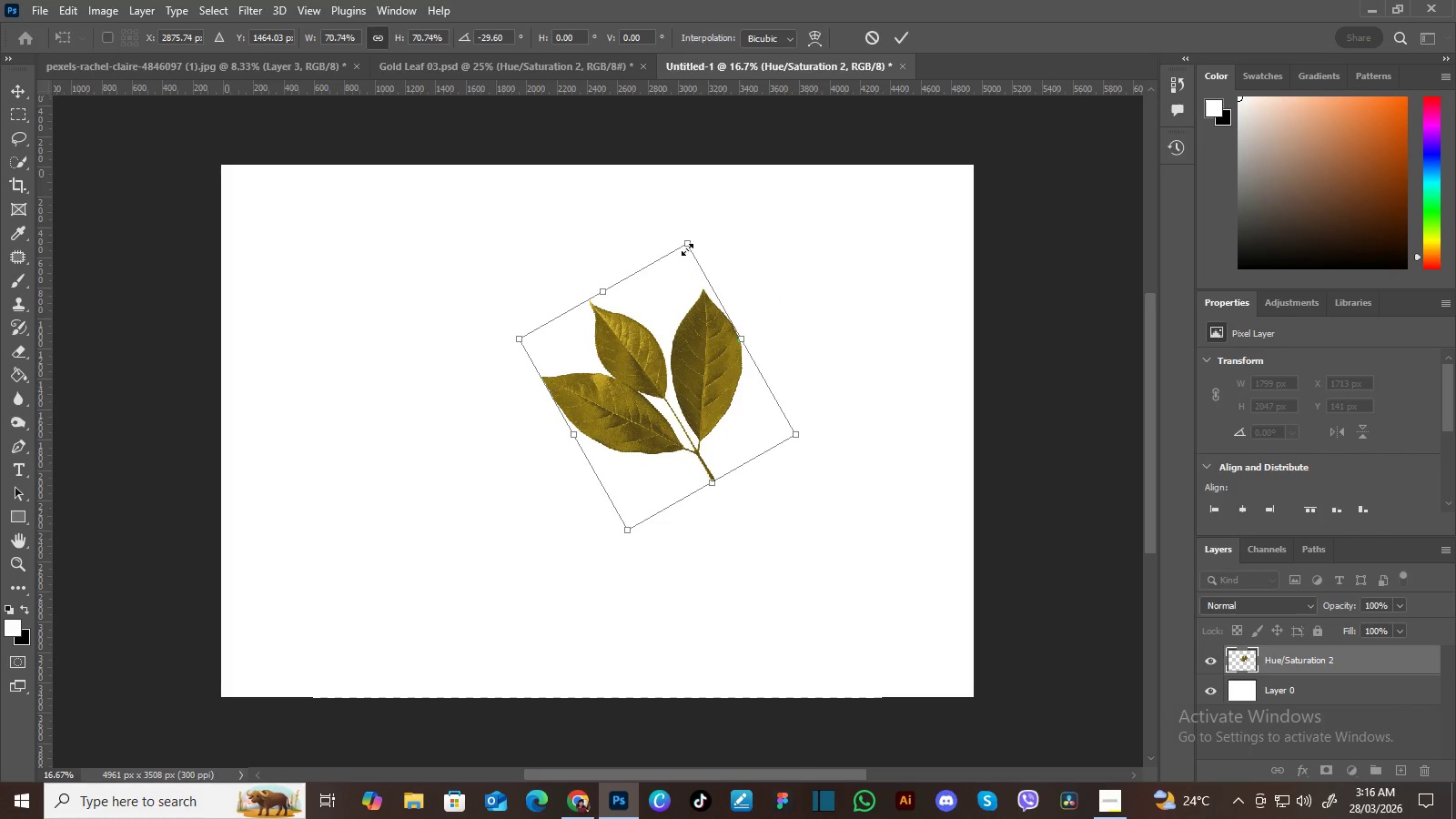 
left_click([686, 246])
 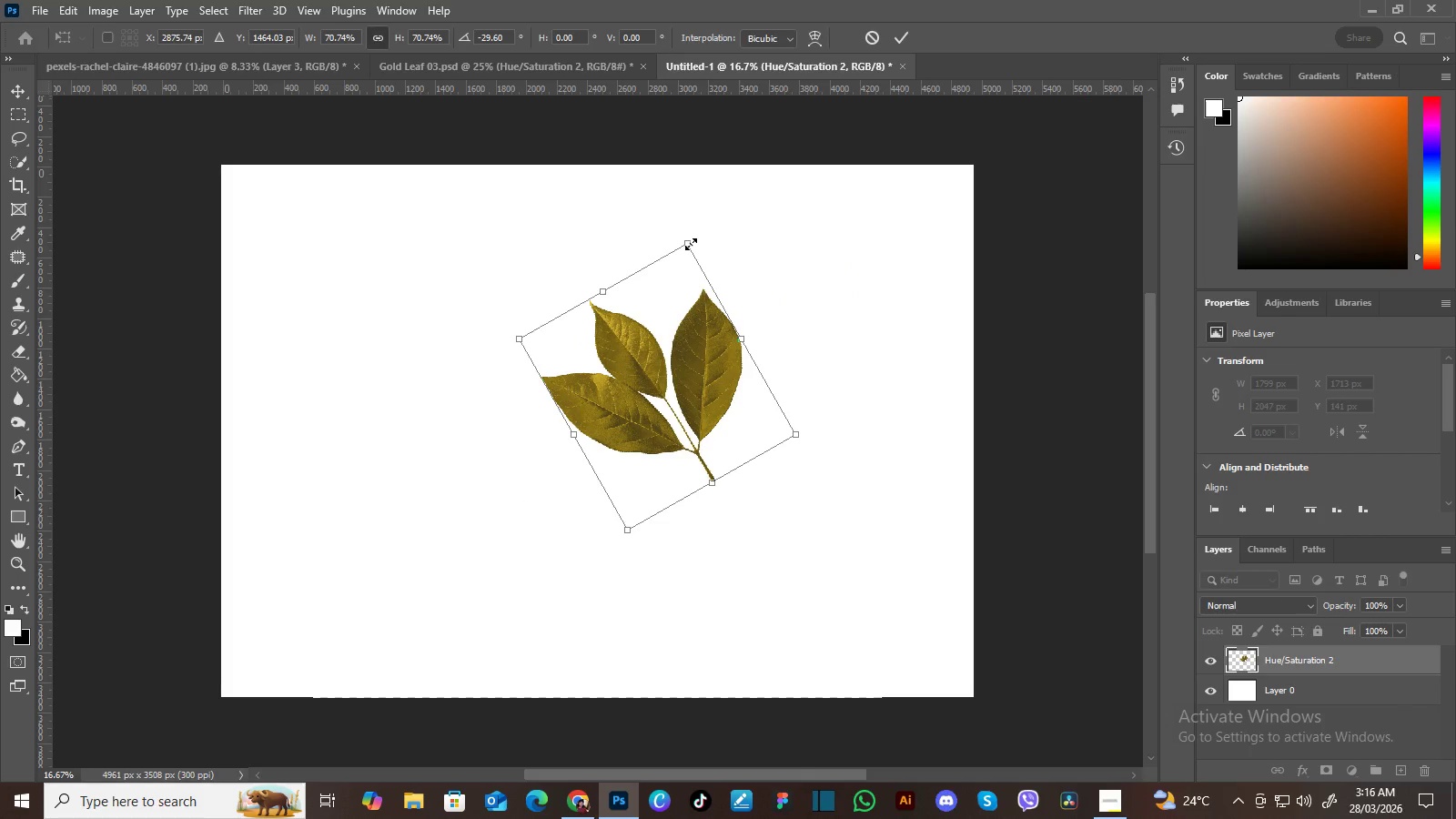 
left_click_drag(start_coordinate=[691, 244], to_coordinate=[678, 304])
 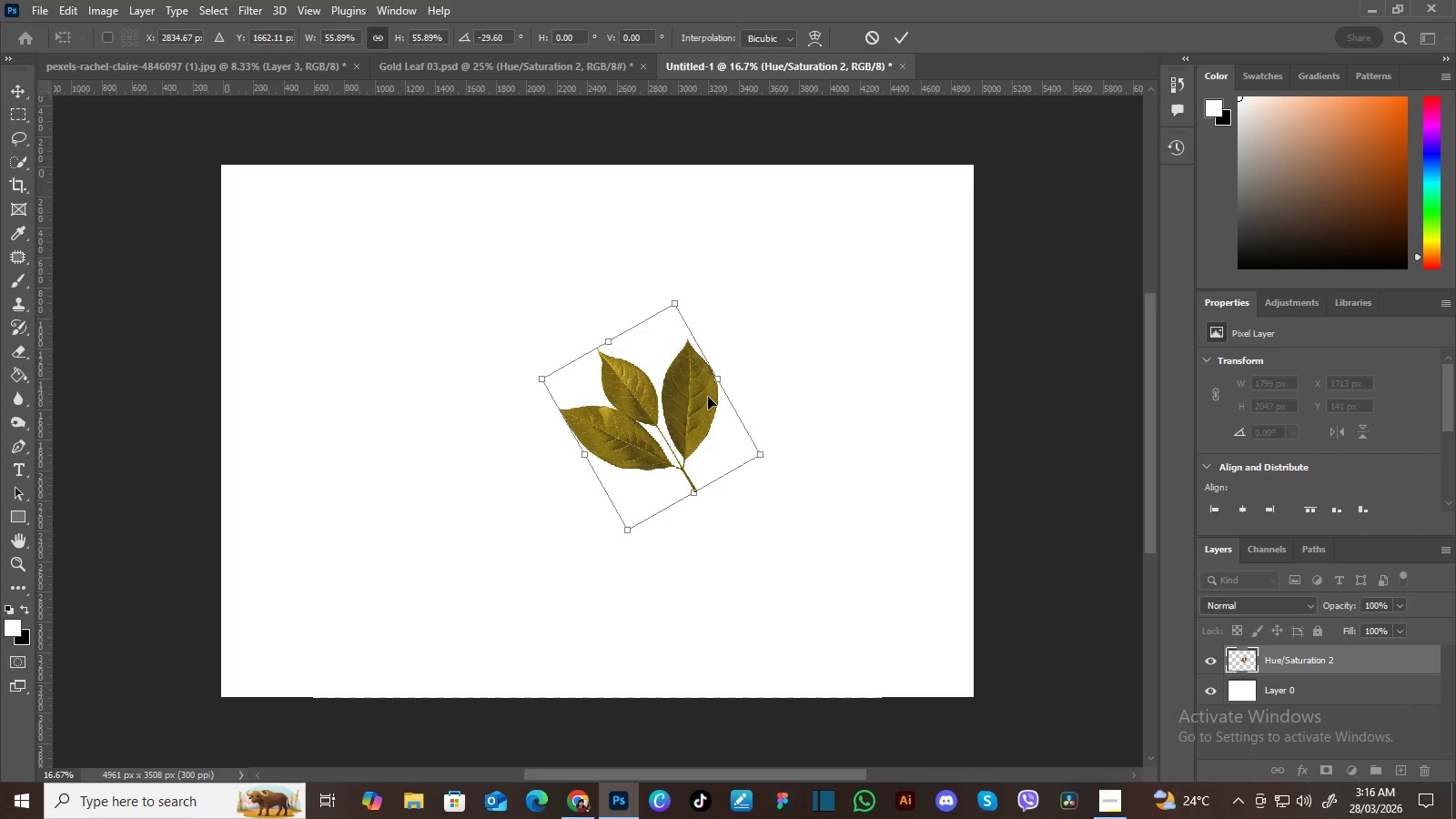 
left_click_drag(start_coordinate=[708, 397], to_coordinate=[581, 339])
 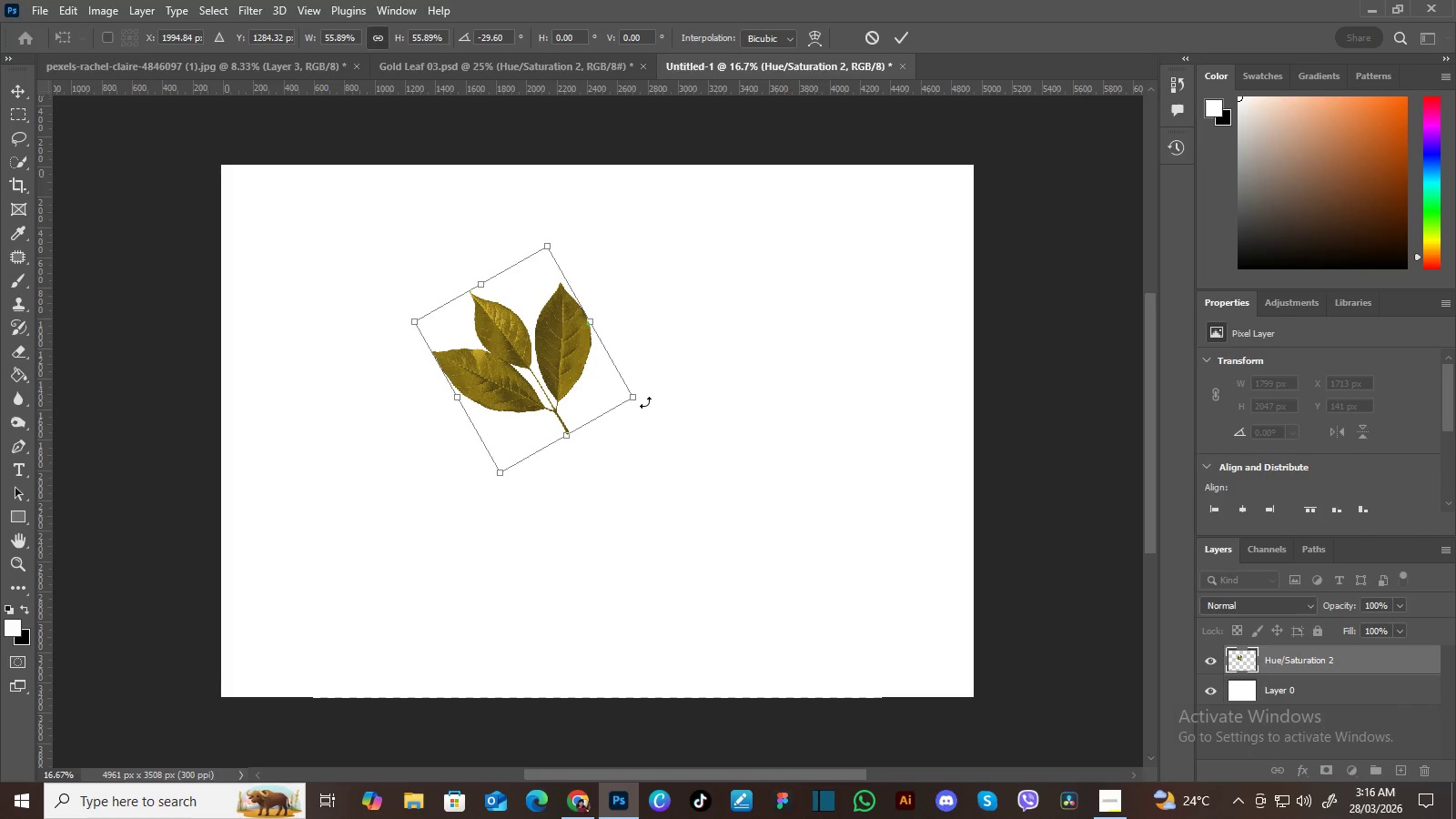 
left_click_drag(start_coordinate=[645, 402], to_coordinate=[612, 282])
 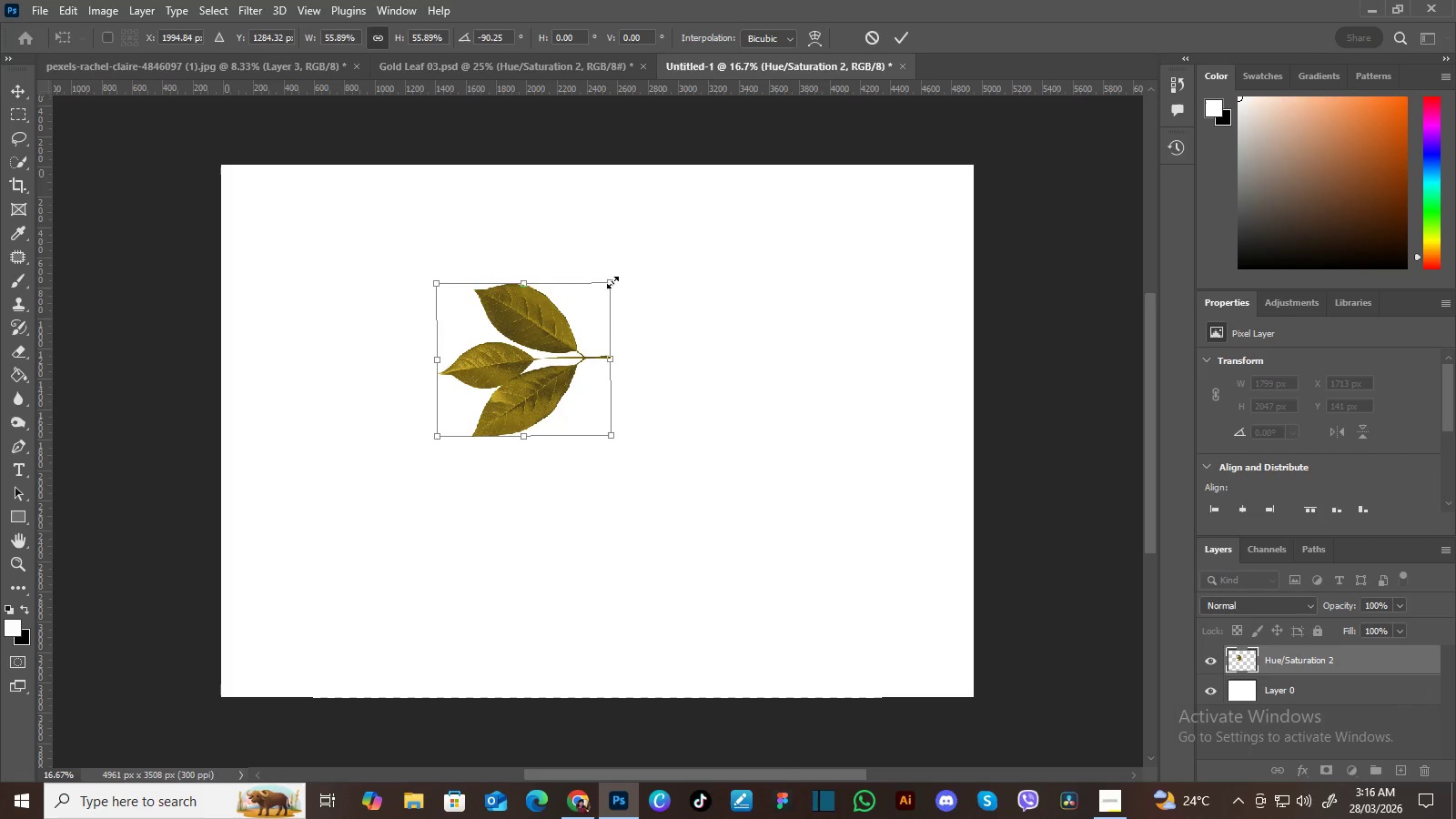 
key(Enter)
 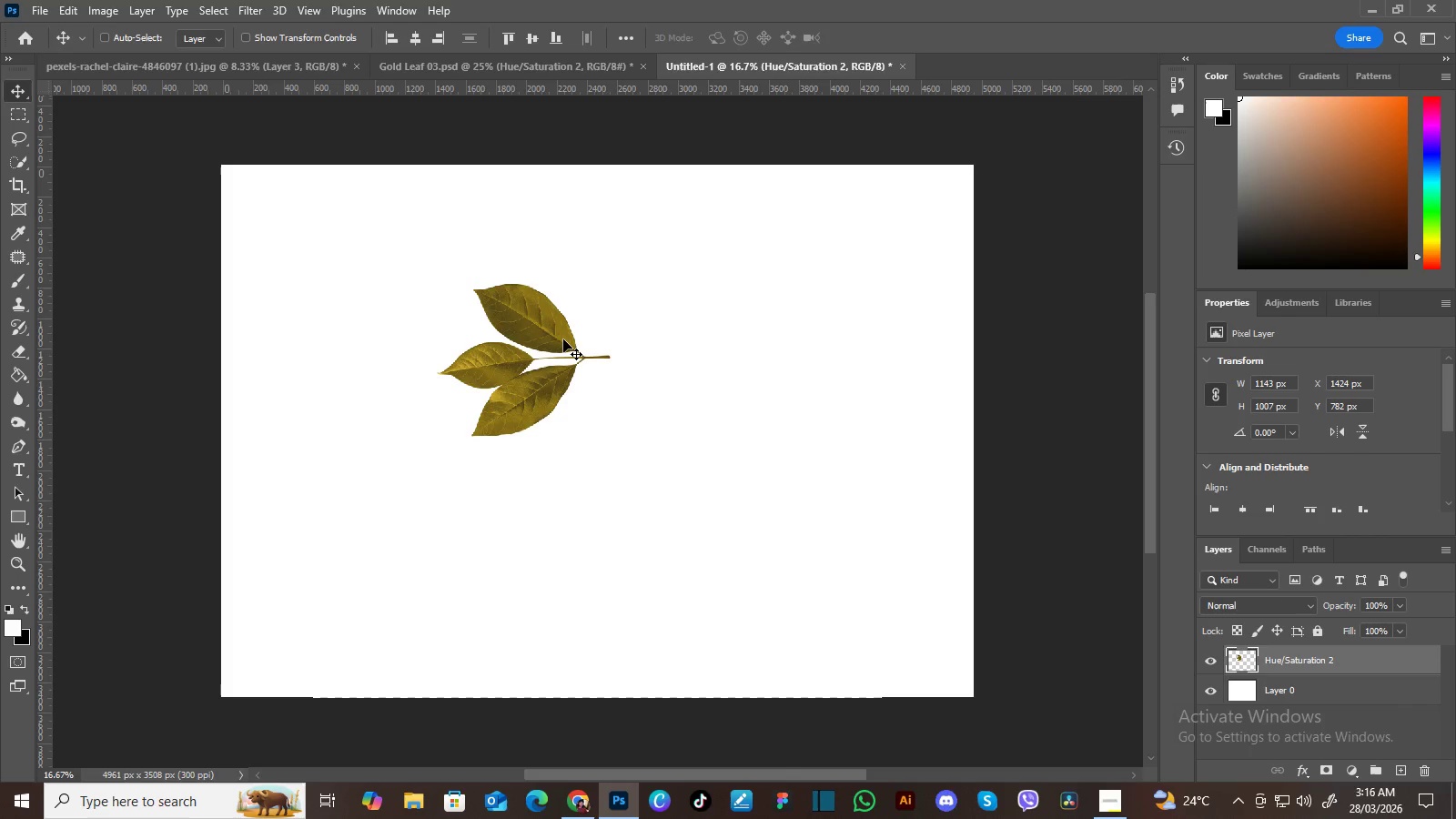 
left_click_drag(start_coordinate=[563, 339], to_coordinate=[534, 409])
 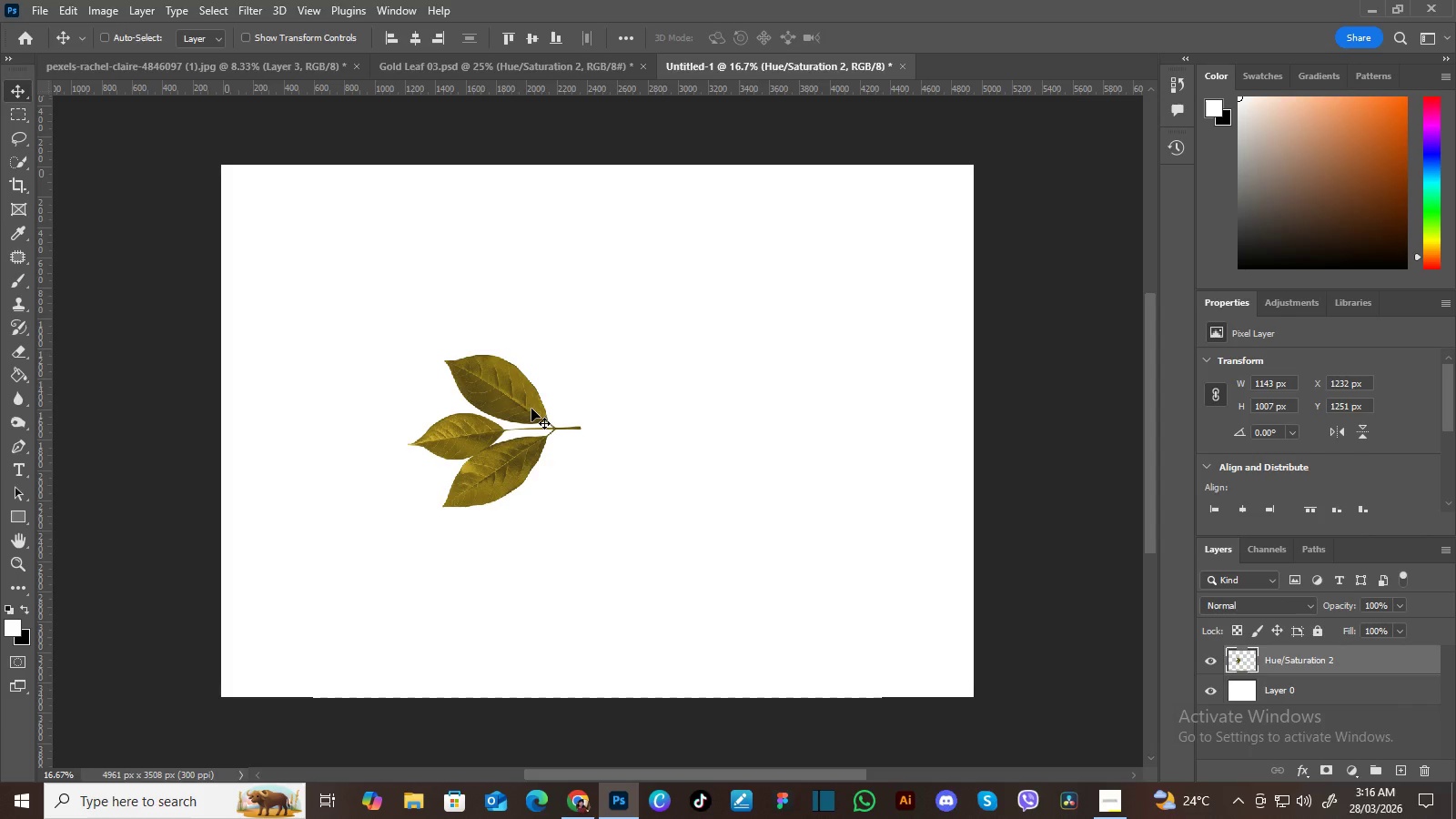 
hold_key(key=AltLeft, duration=1.33)
left_click_drag(start_coordinate=[530, 409], to_coordinate=[703, 419])
 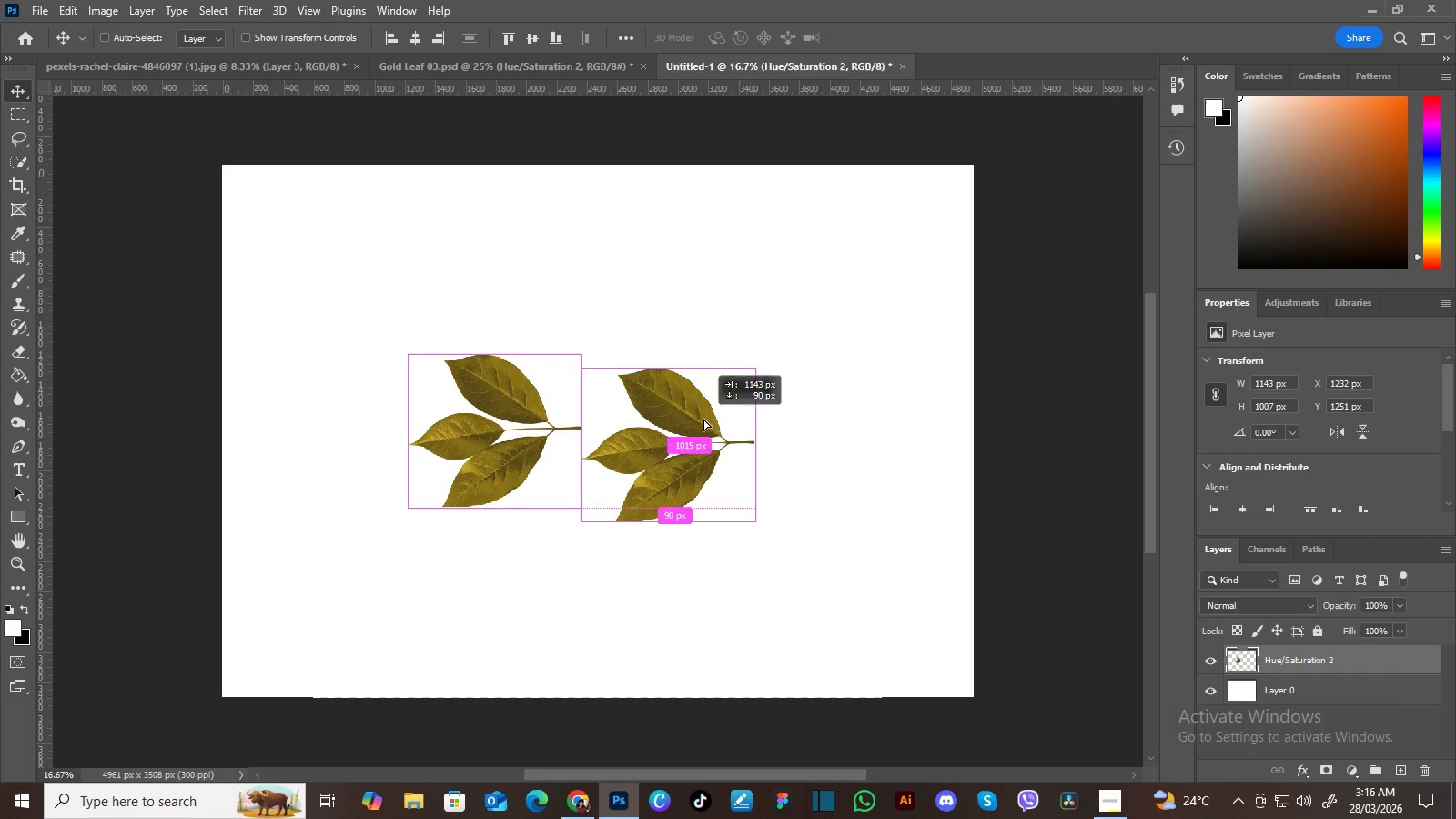 
hold_key(key=AltLeft, duration=6.31)
 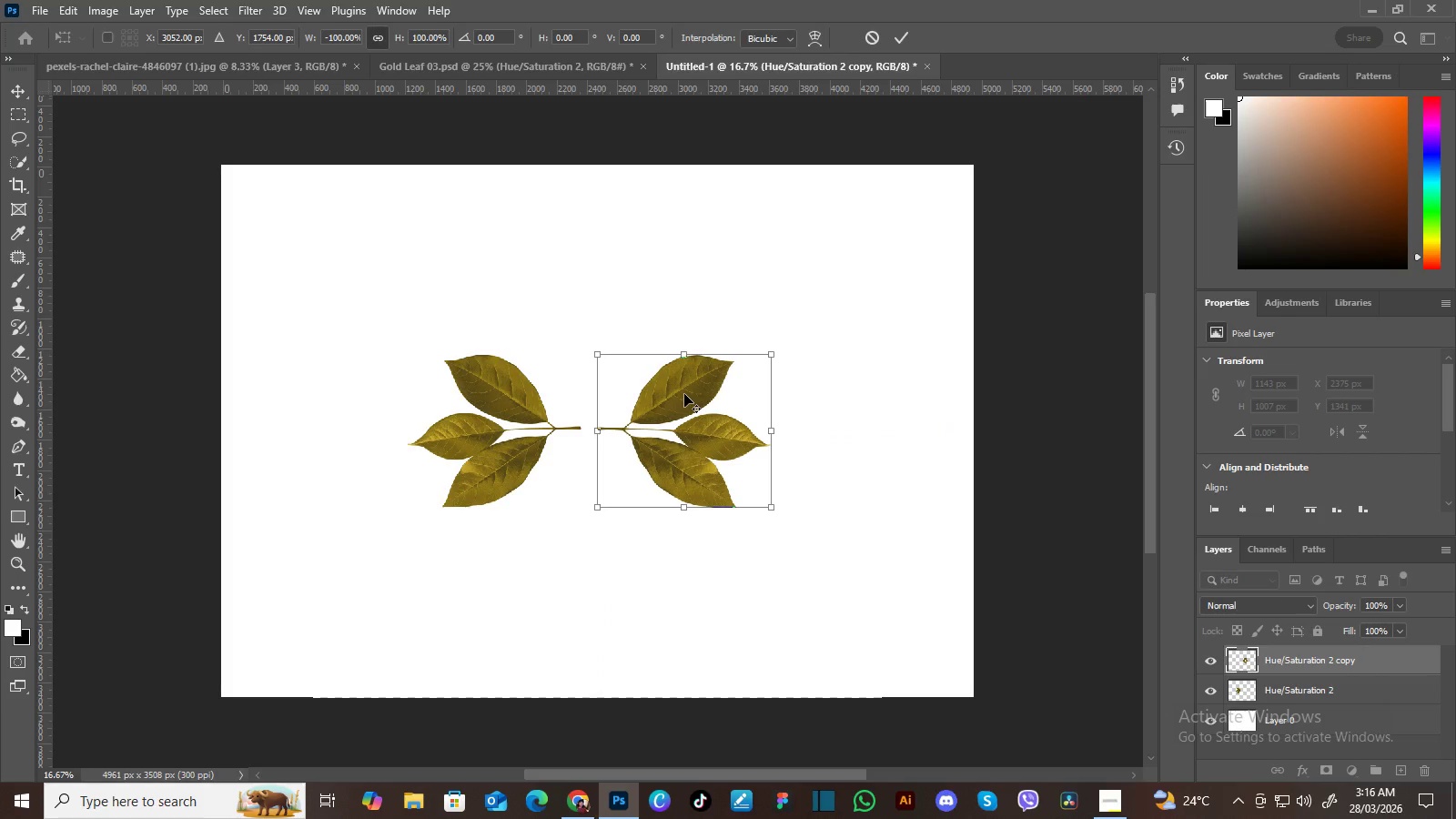 
key(Control+T)
 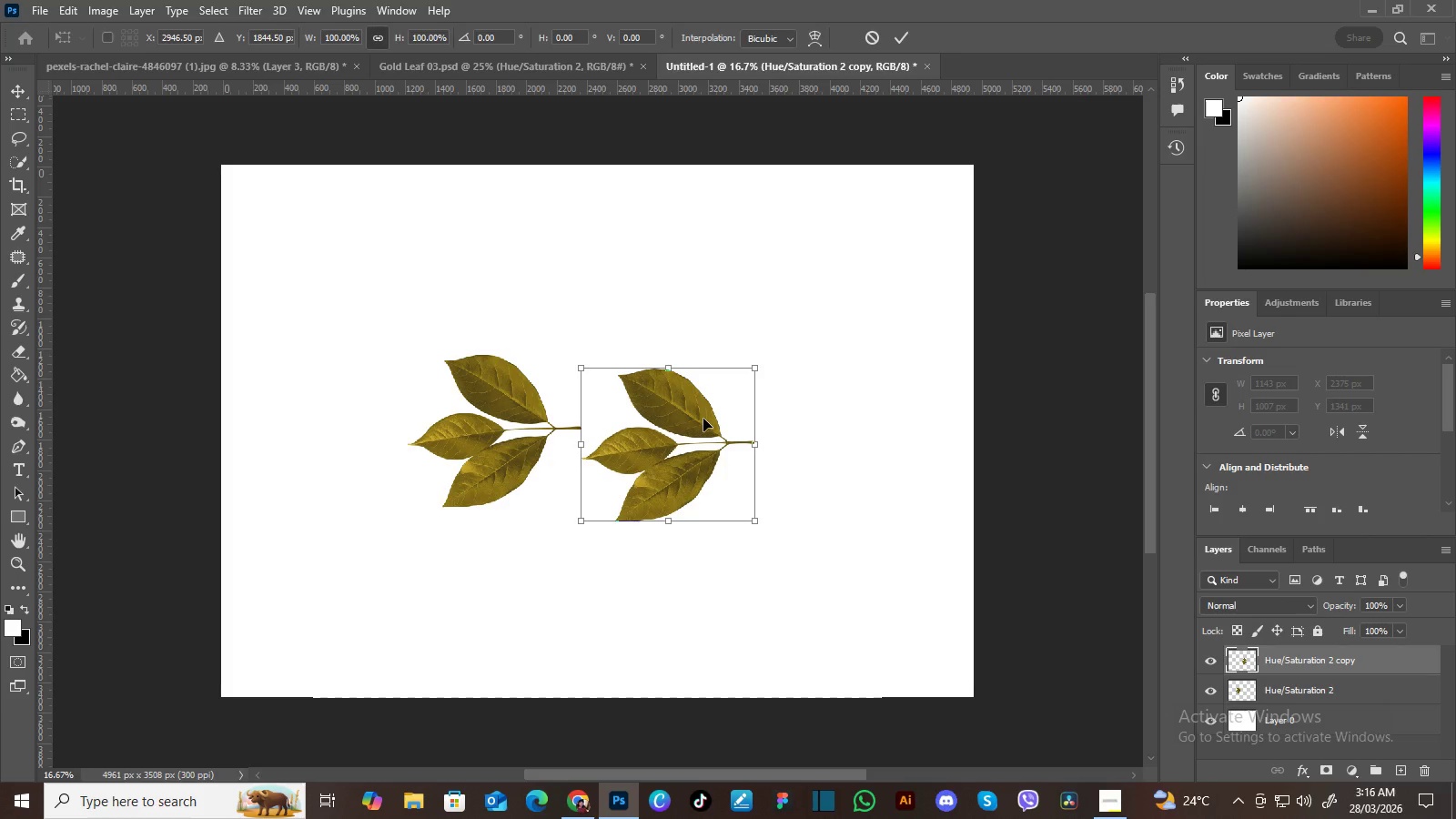 
right_click([703, 419])
 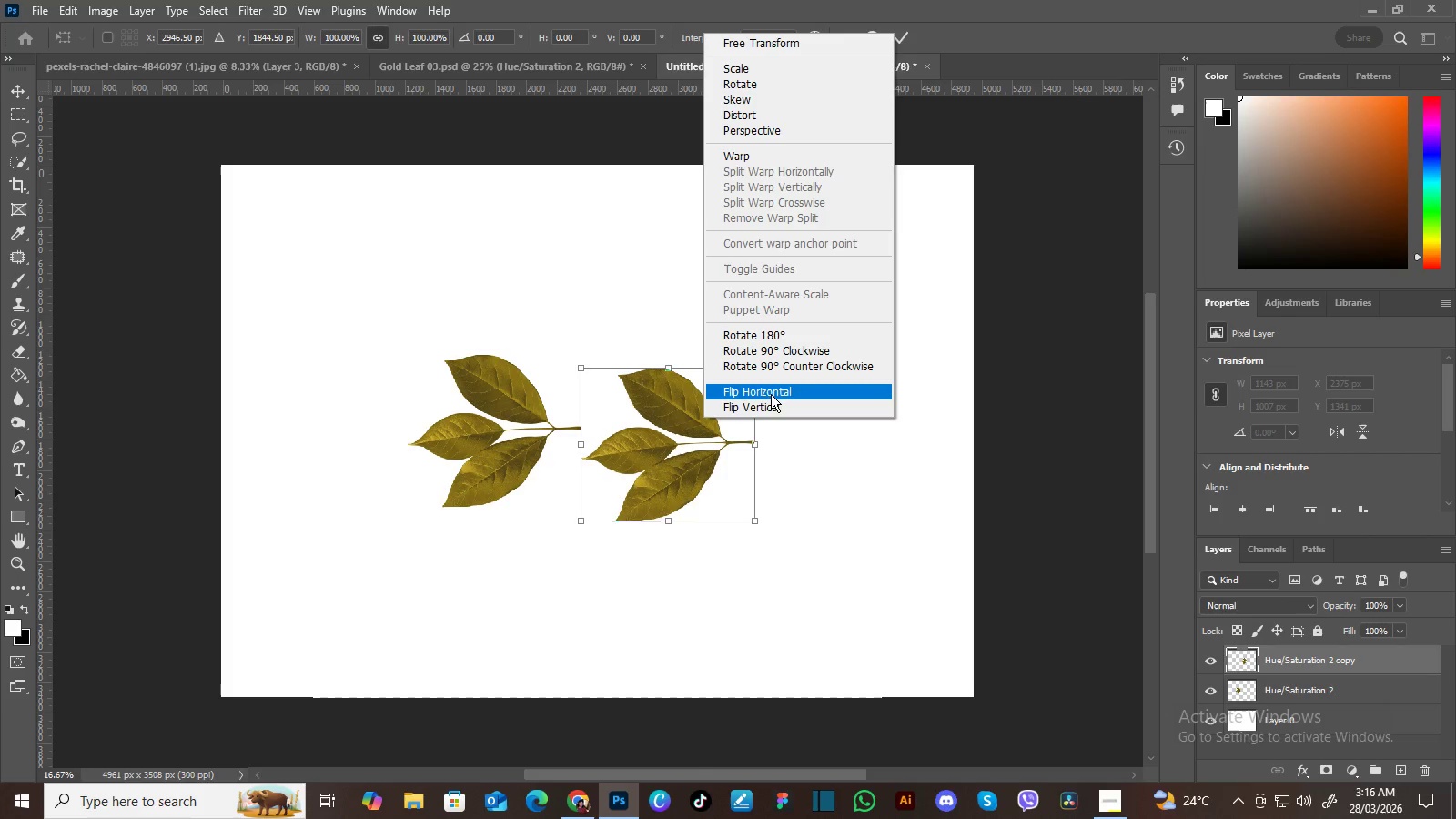 
left_click([774, 389])
 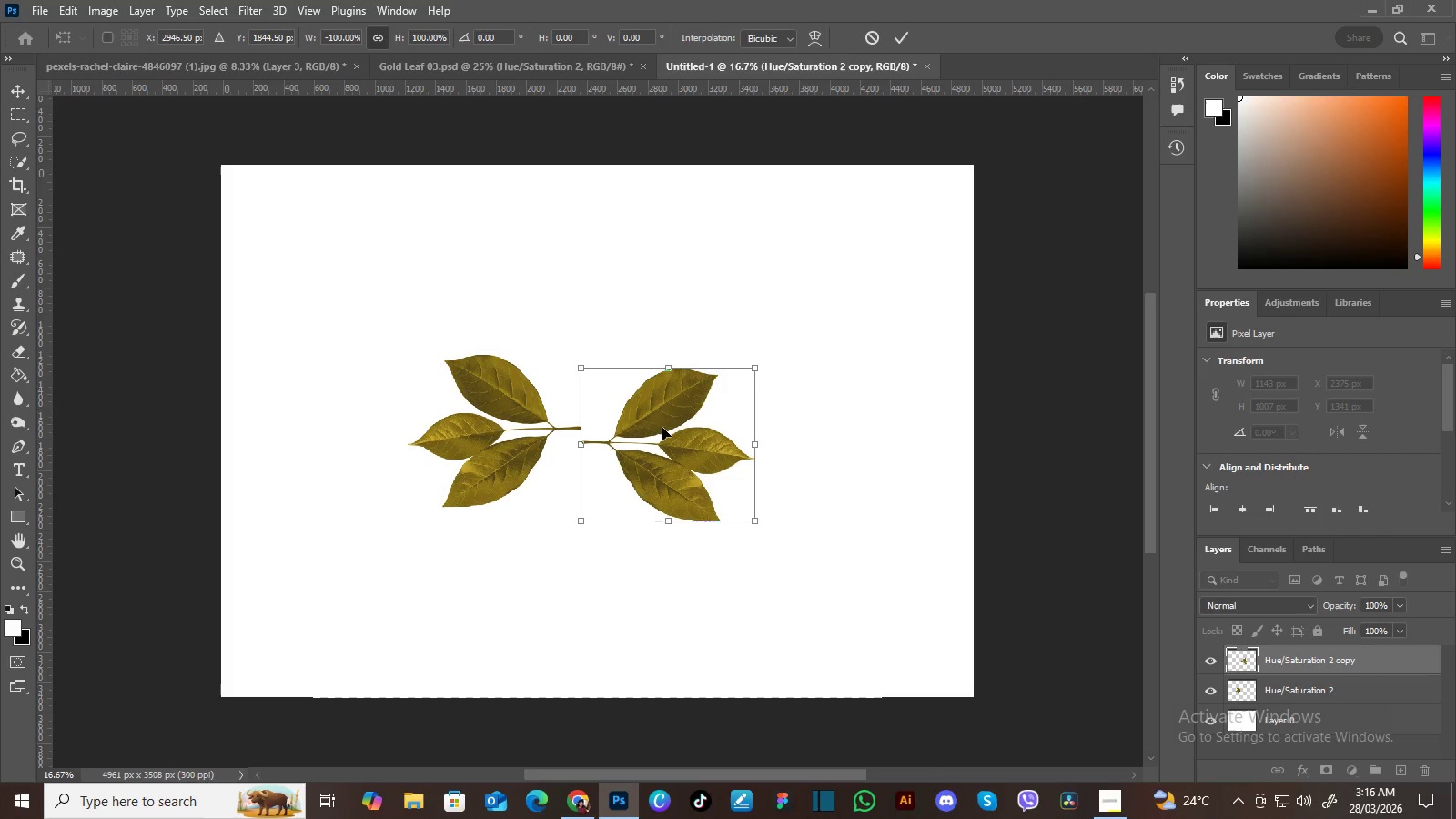 
left_click_drag(start_coordinate=[662, 420], to_coordinate=[679, 403])
 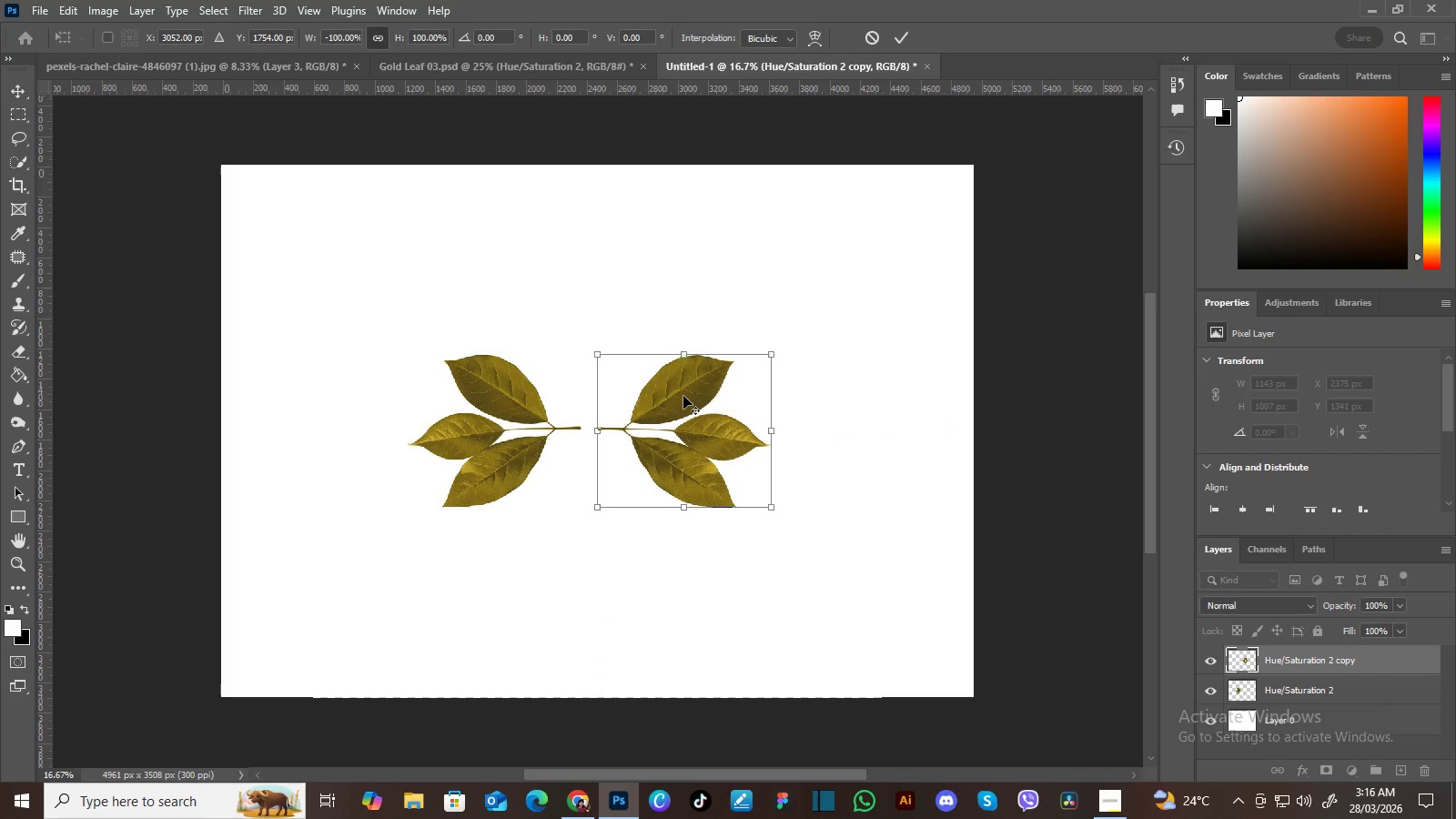 
hold_key(key=AltLeft, duration=1.36)
 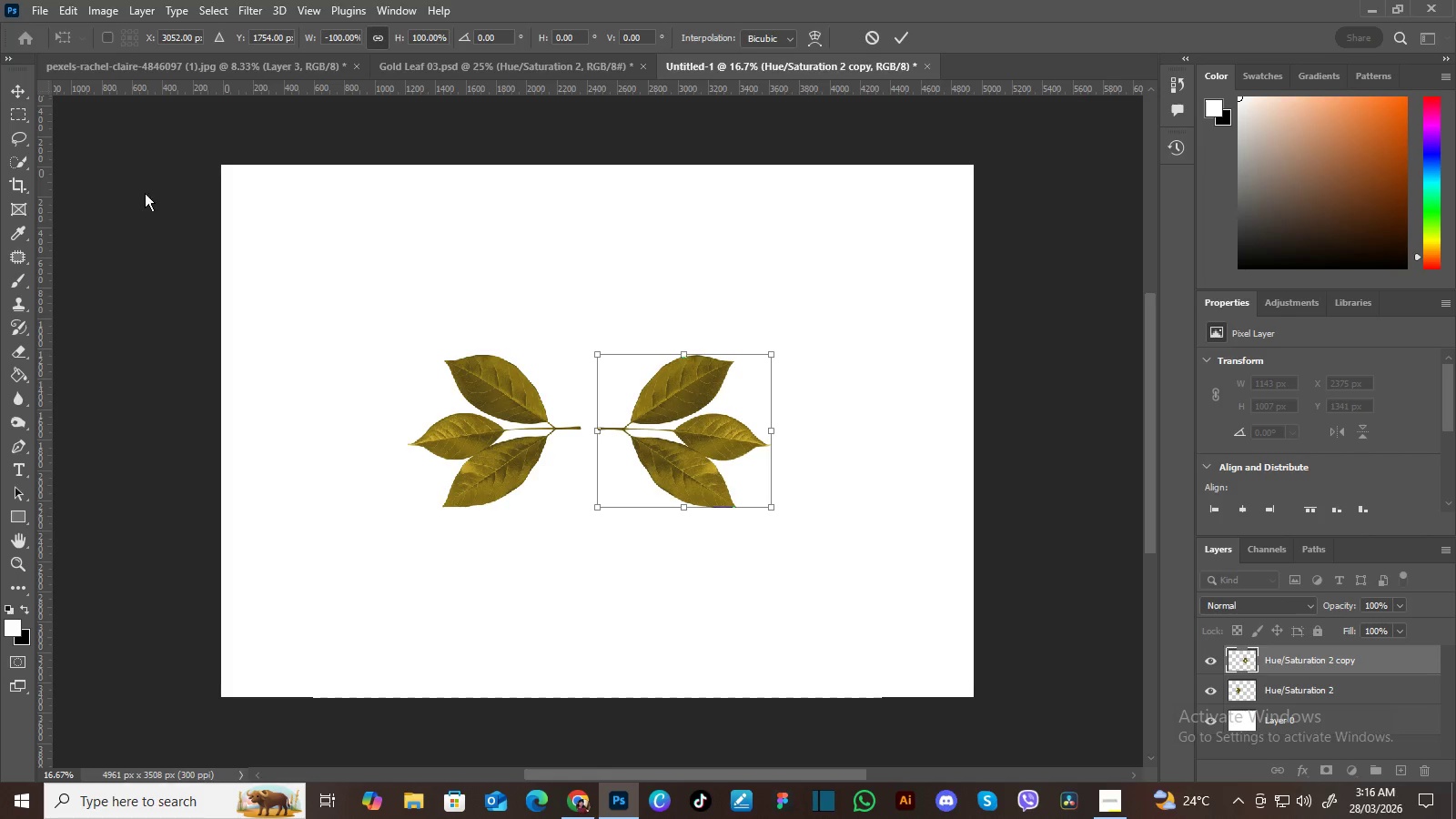 
left_click([18, 87])
 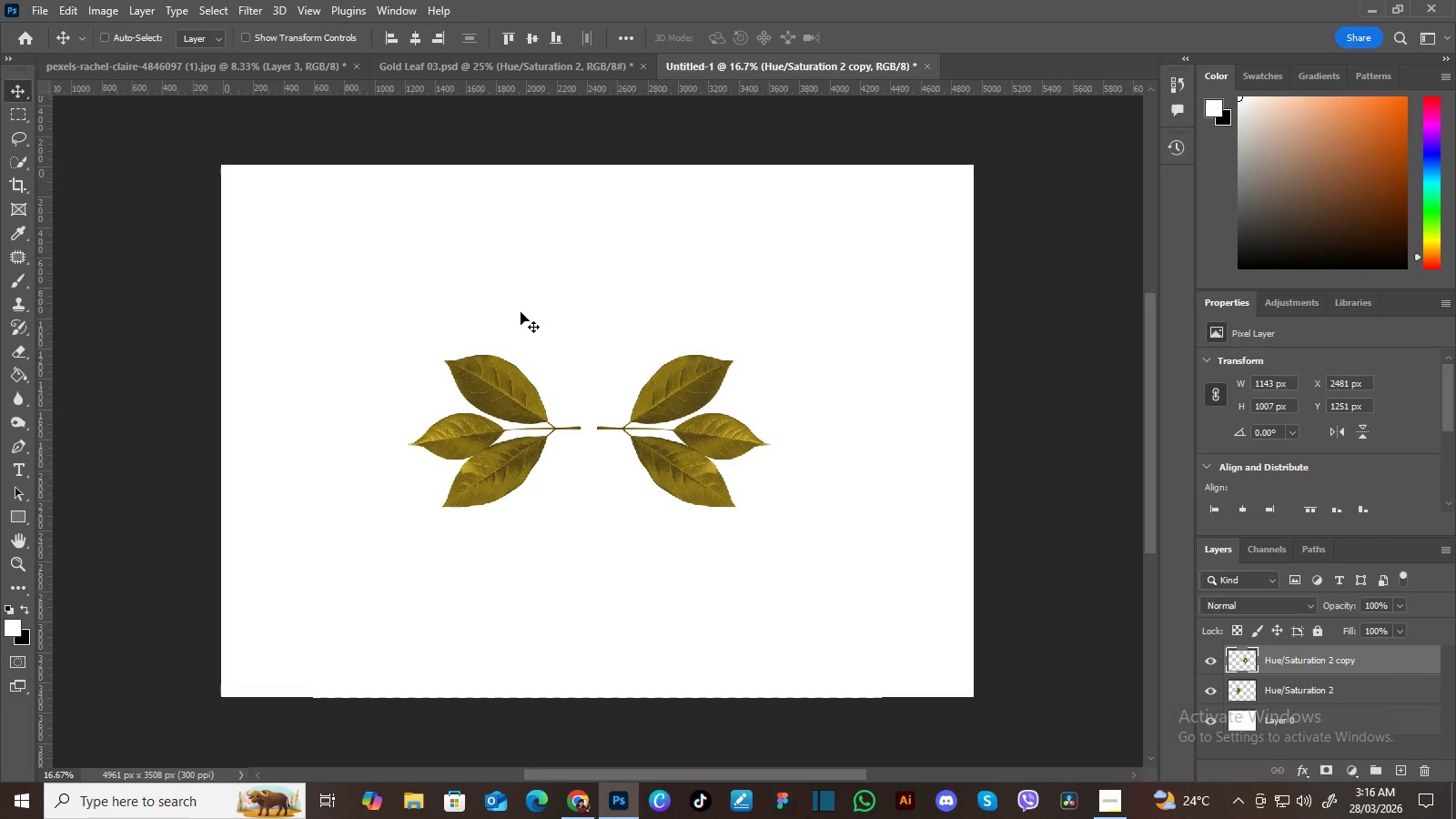 
key(Control+Equal)
 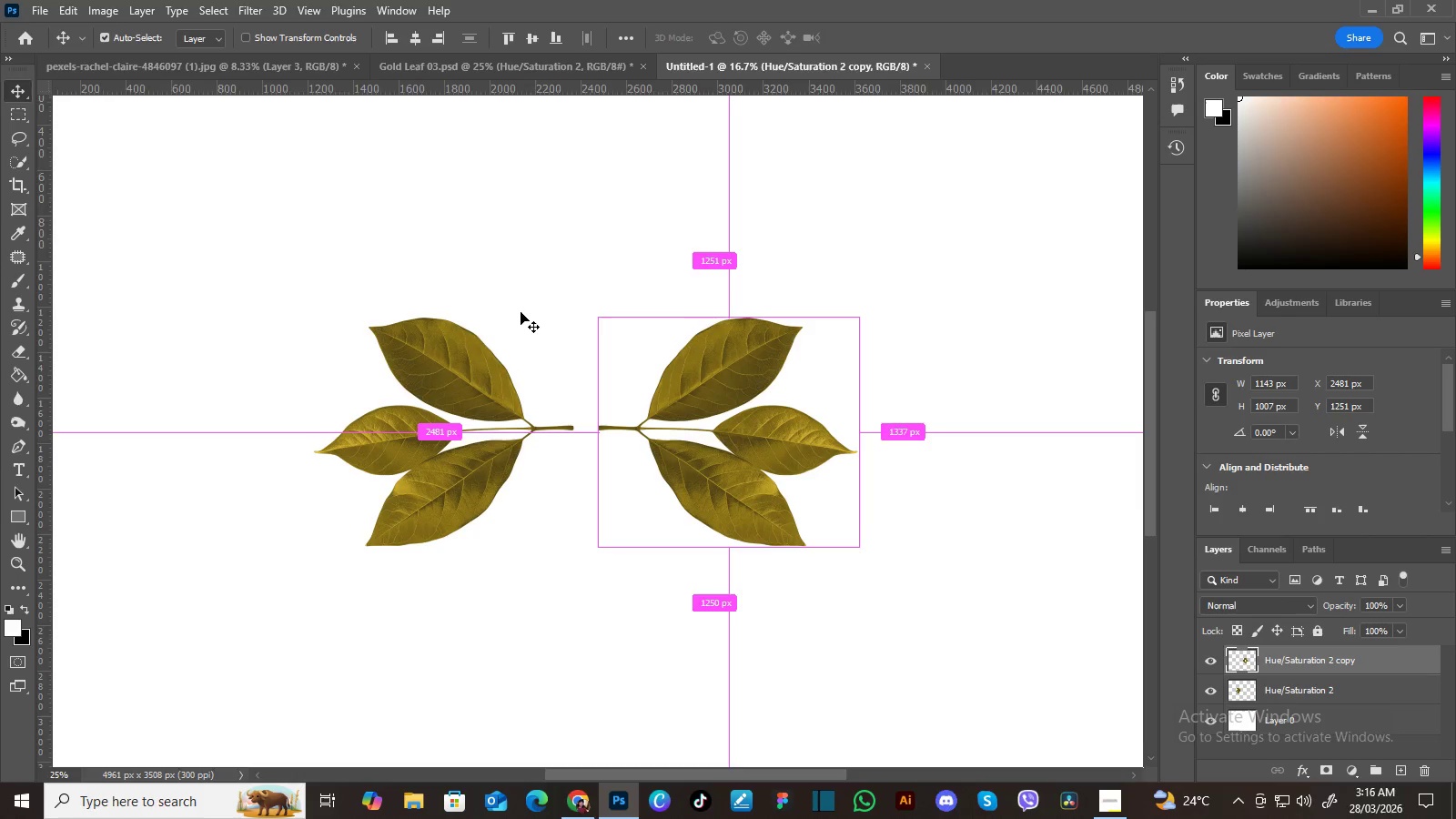 
key(Control+Equal)
 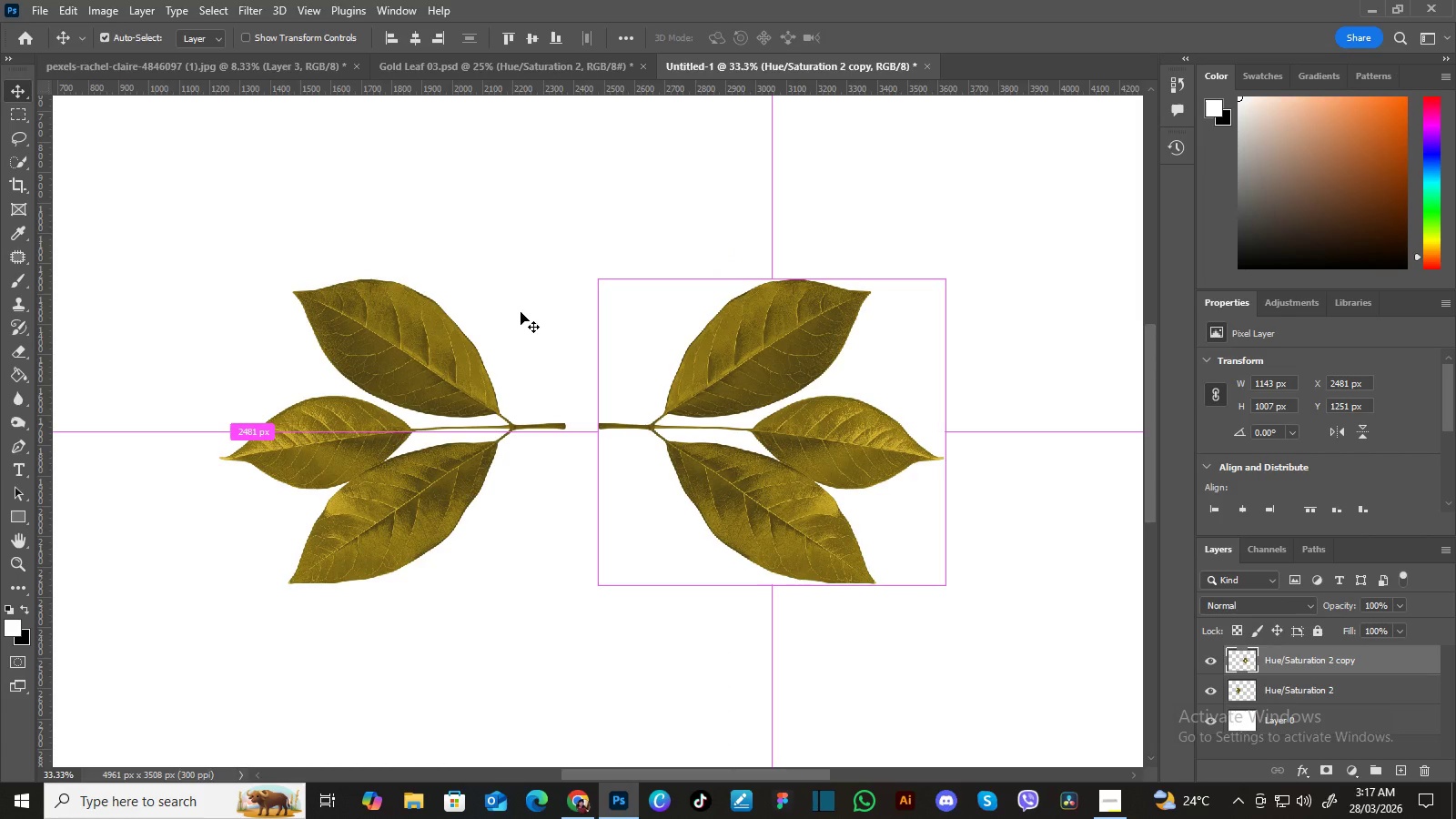 
key(Control+Minus)
 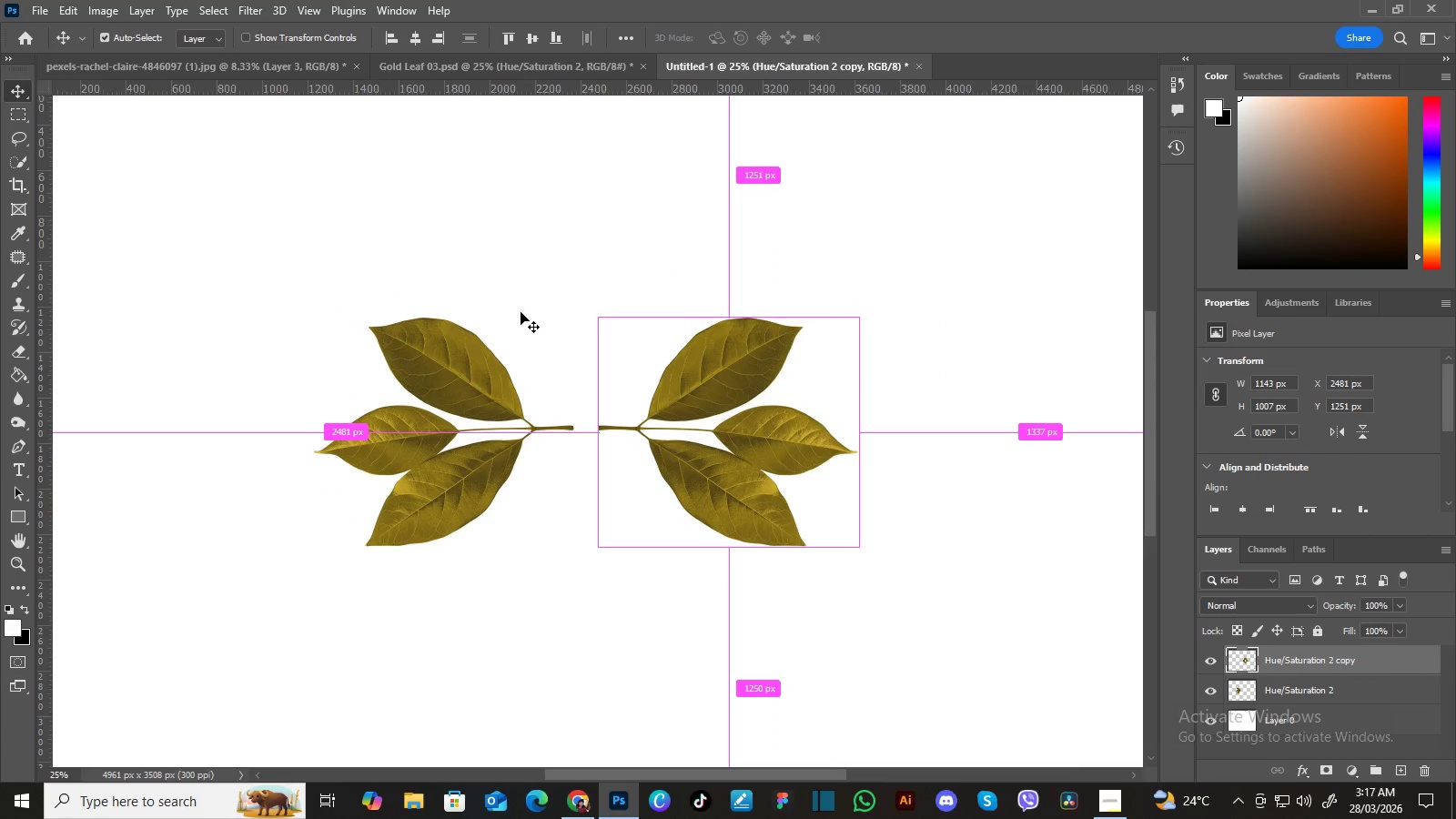 
key(Control+Minus)
 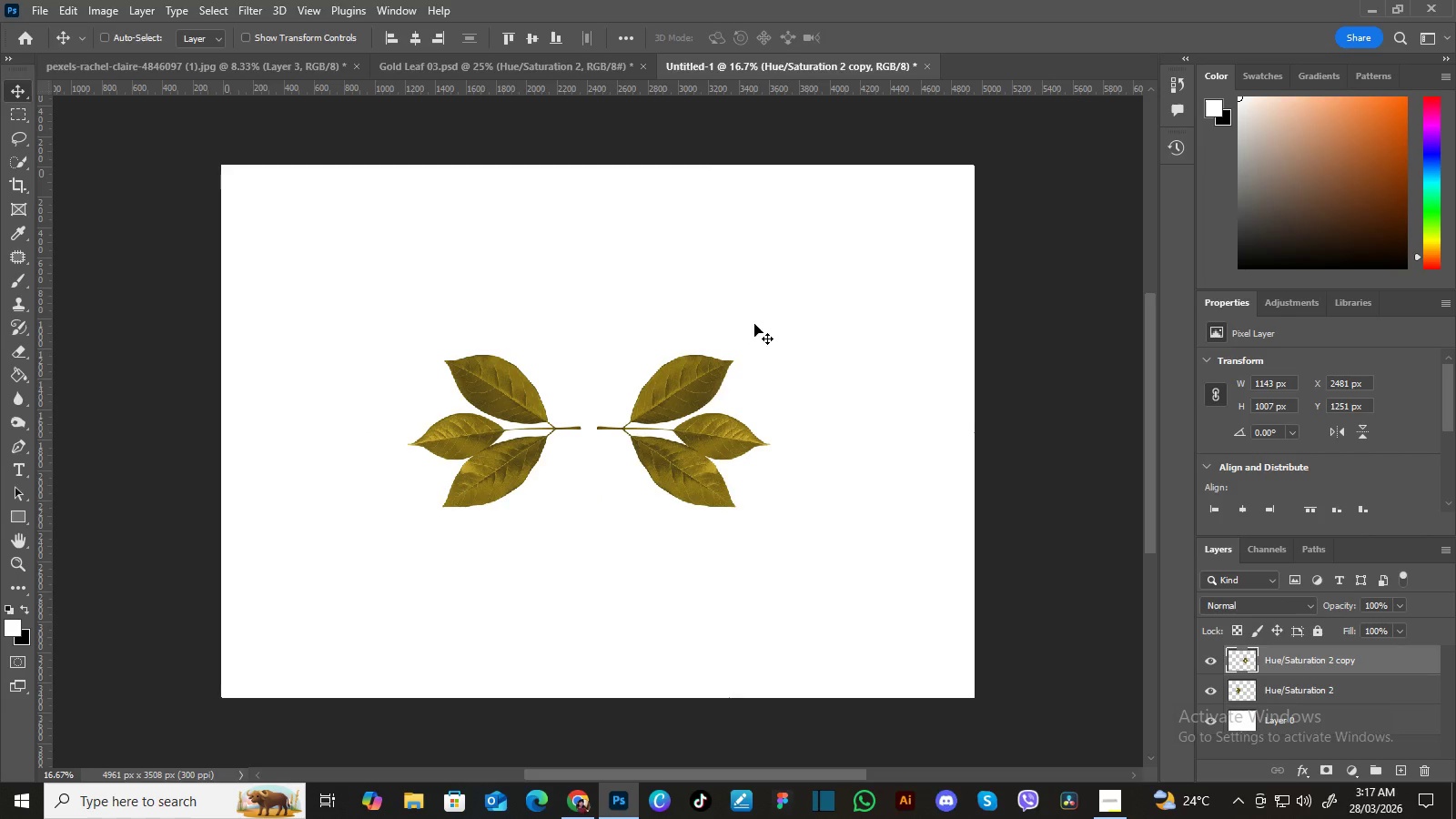 
hold_key(key=Space, duration=0.62)
 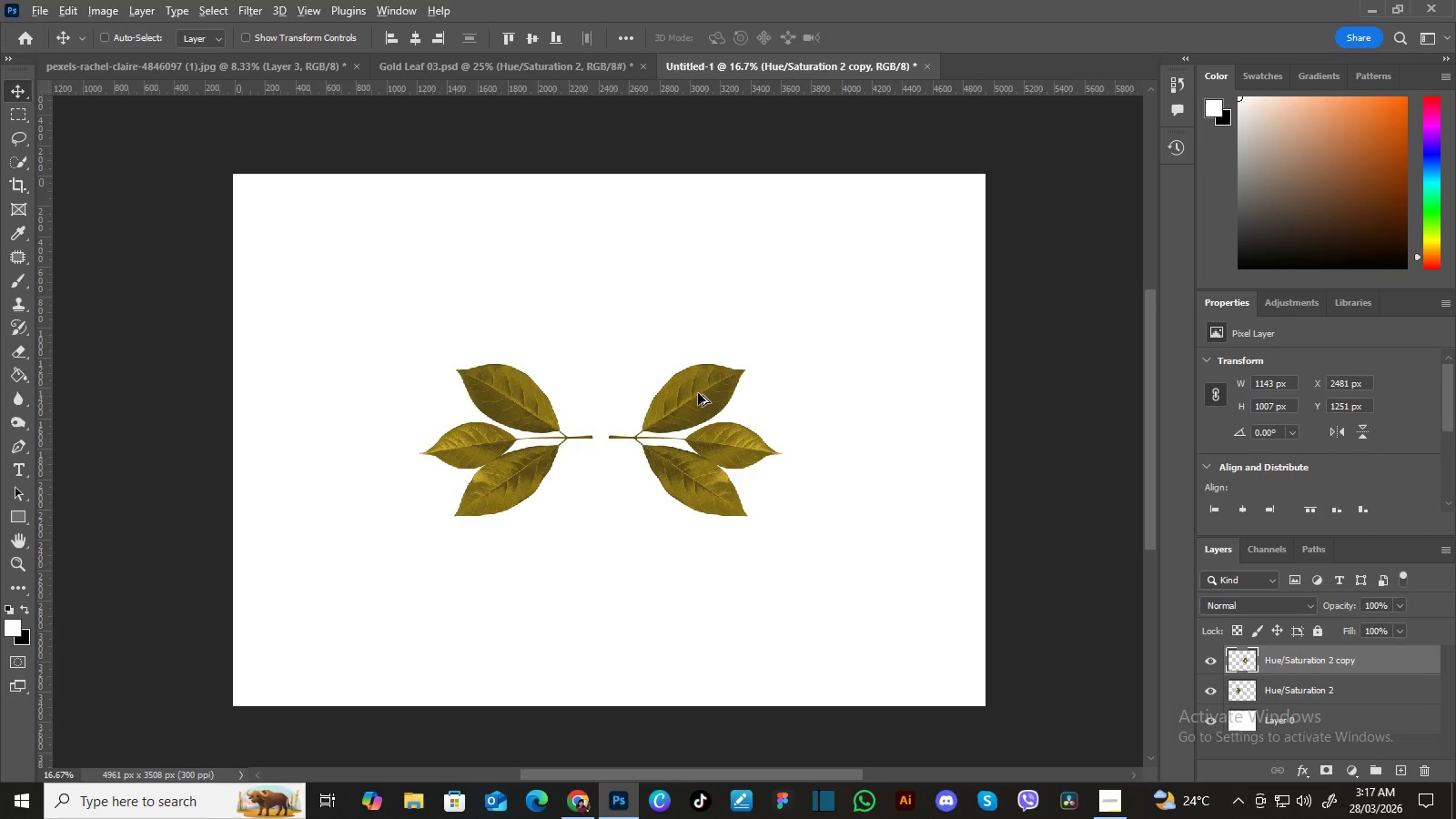 
left_click_drag(start_coordinate=[743, 340], to_coordinate=[755, 349])
 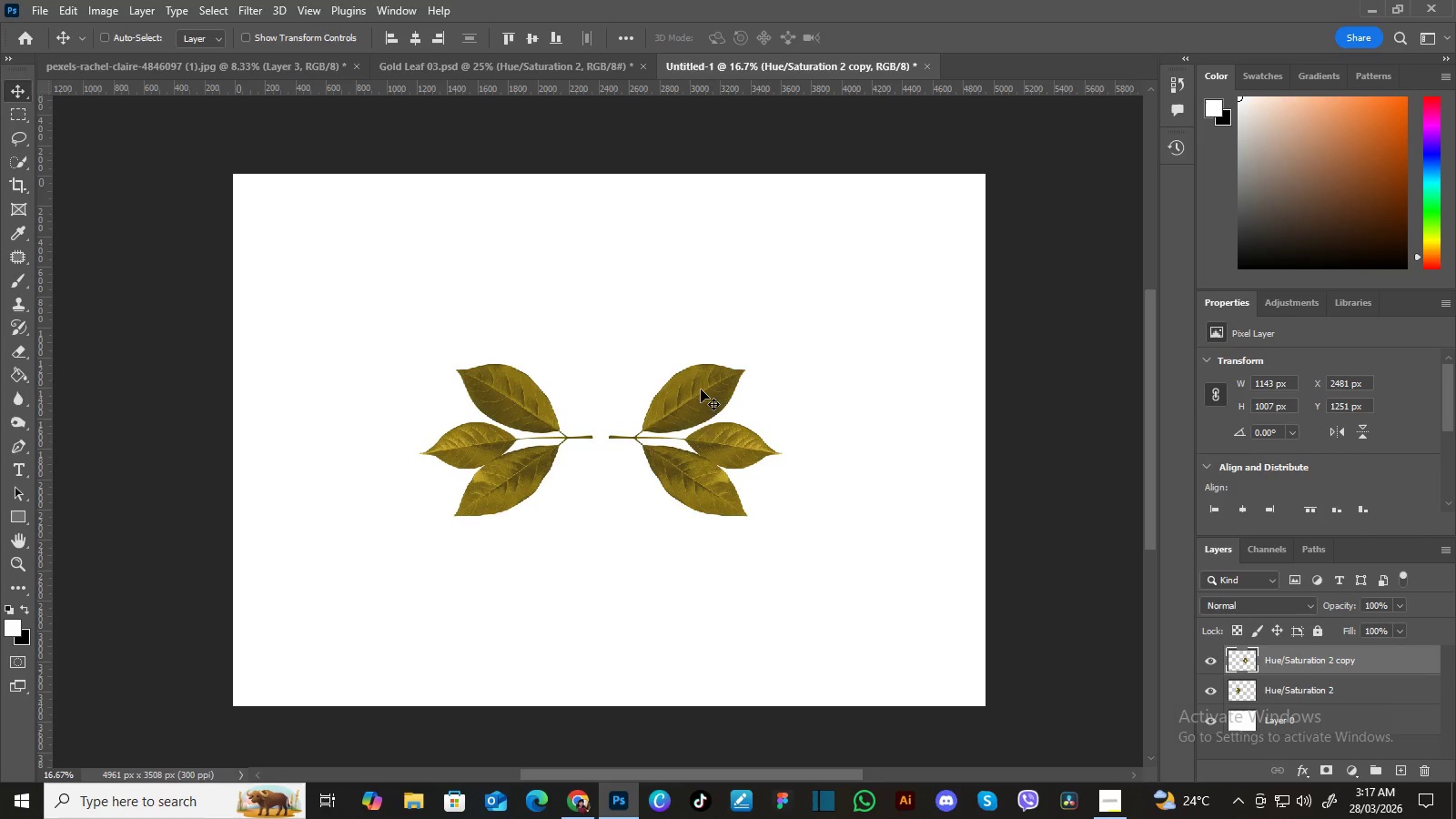 
hold_key(key=AltLeft, duration=1.38)
left_click_drag(start_coordinate=[698, 394], to_coordinate=[655, 295])
 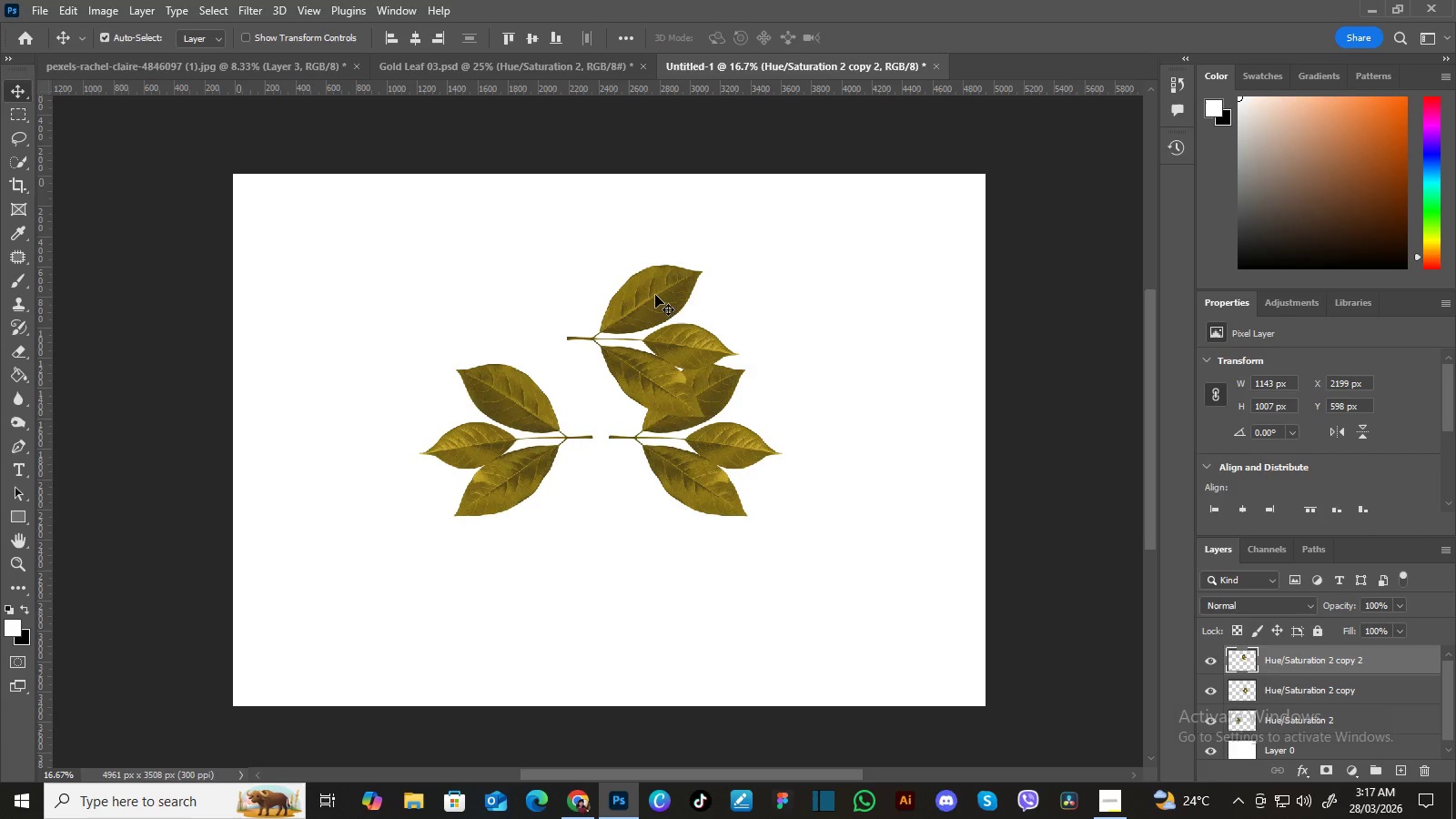 
key(Control+T)
 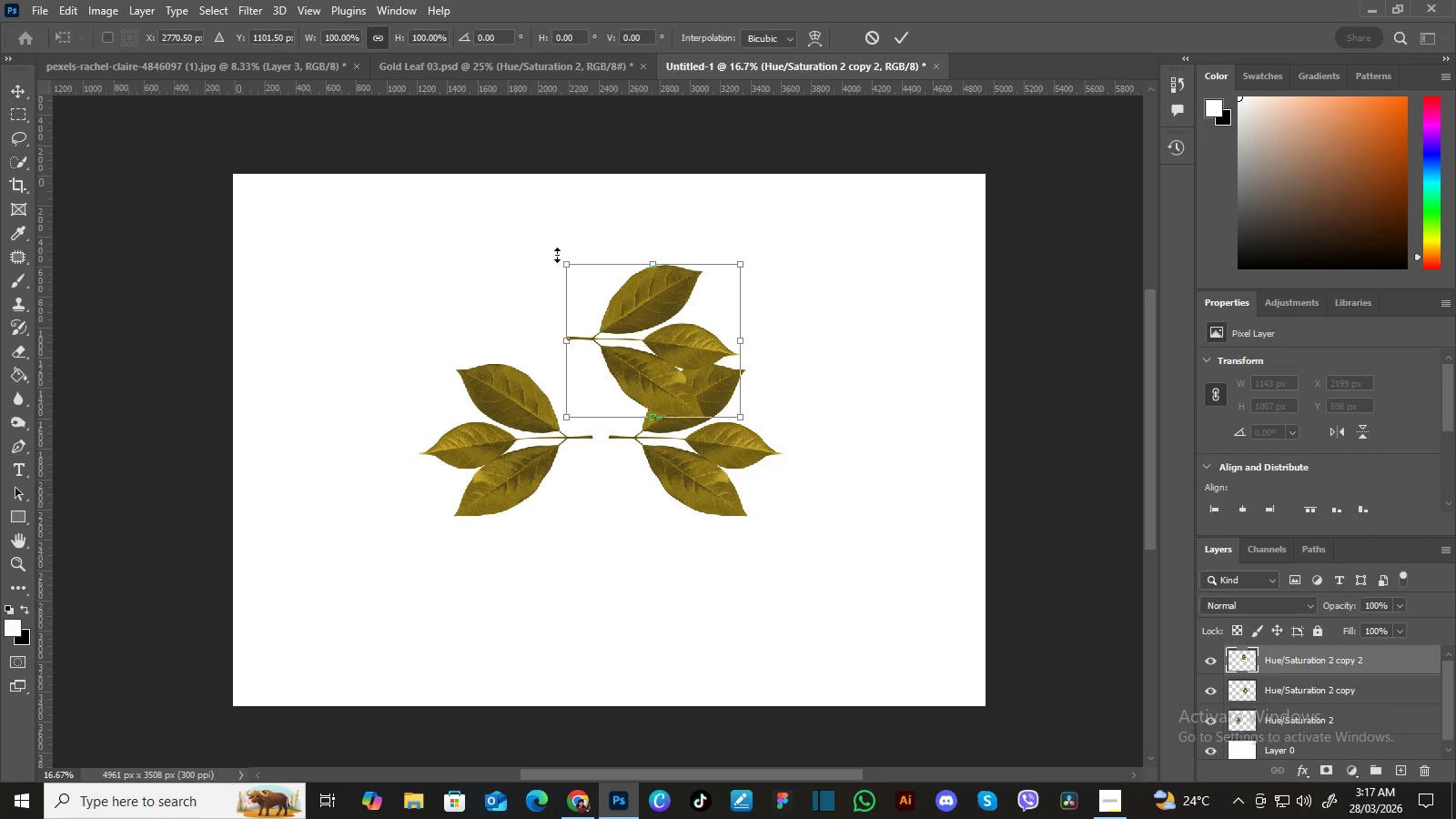 
left_click_drag(start_coordinate=[557, 254], to_coordinate=[538, 479])
 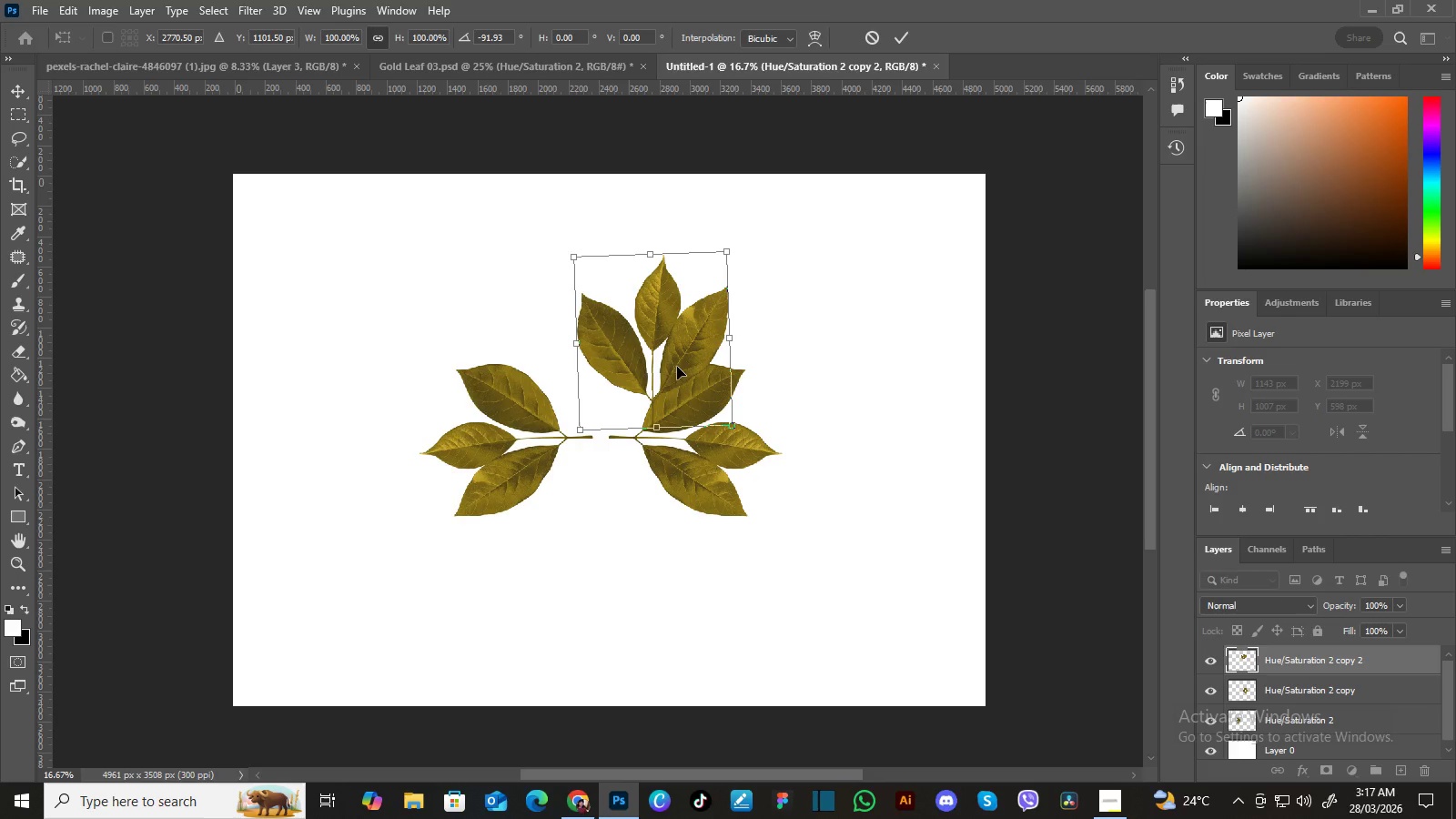 
left_click_drag(start_coordinate=[678, 366], to_coordinate=[626, 364])
 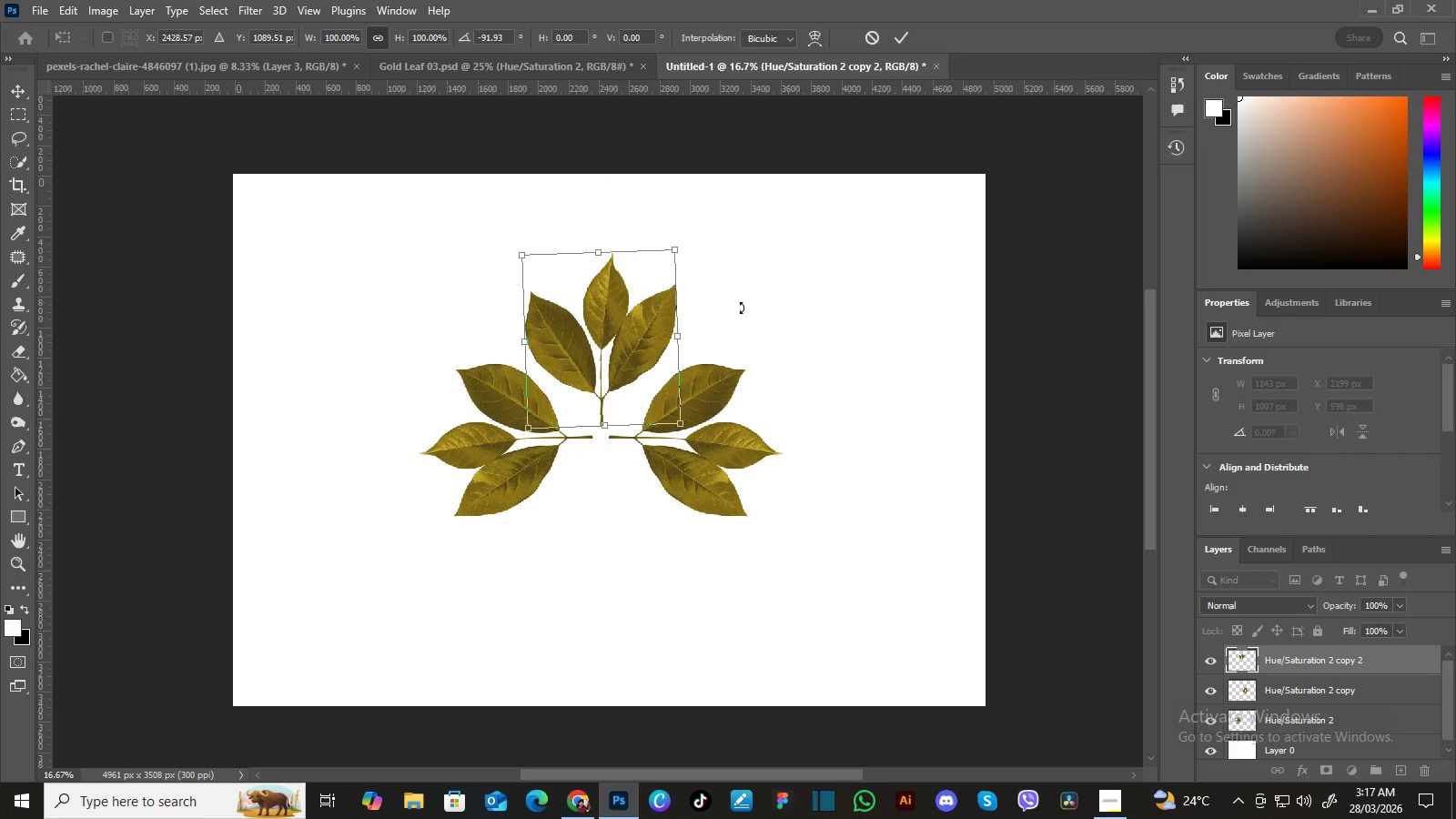 
key(Enter)
 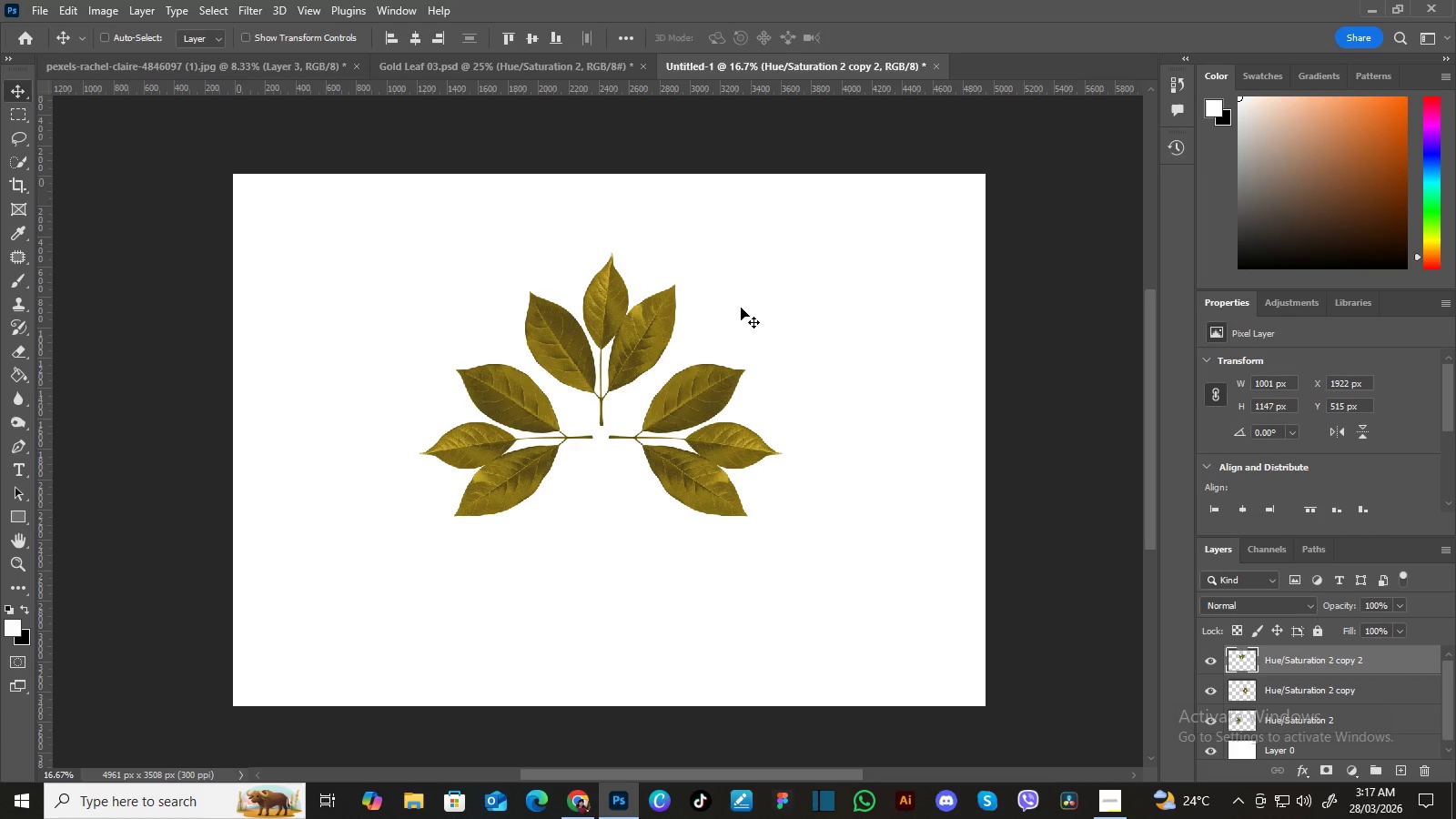 
hold_key(key=Space, duration=0.73)
 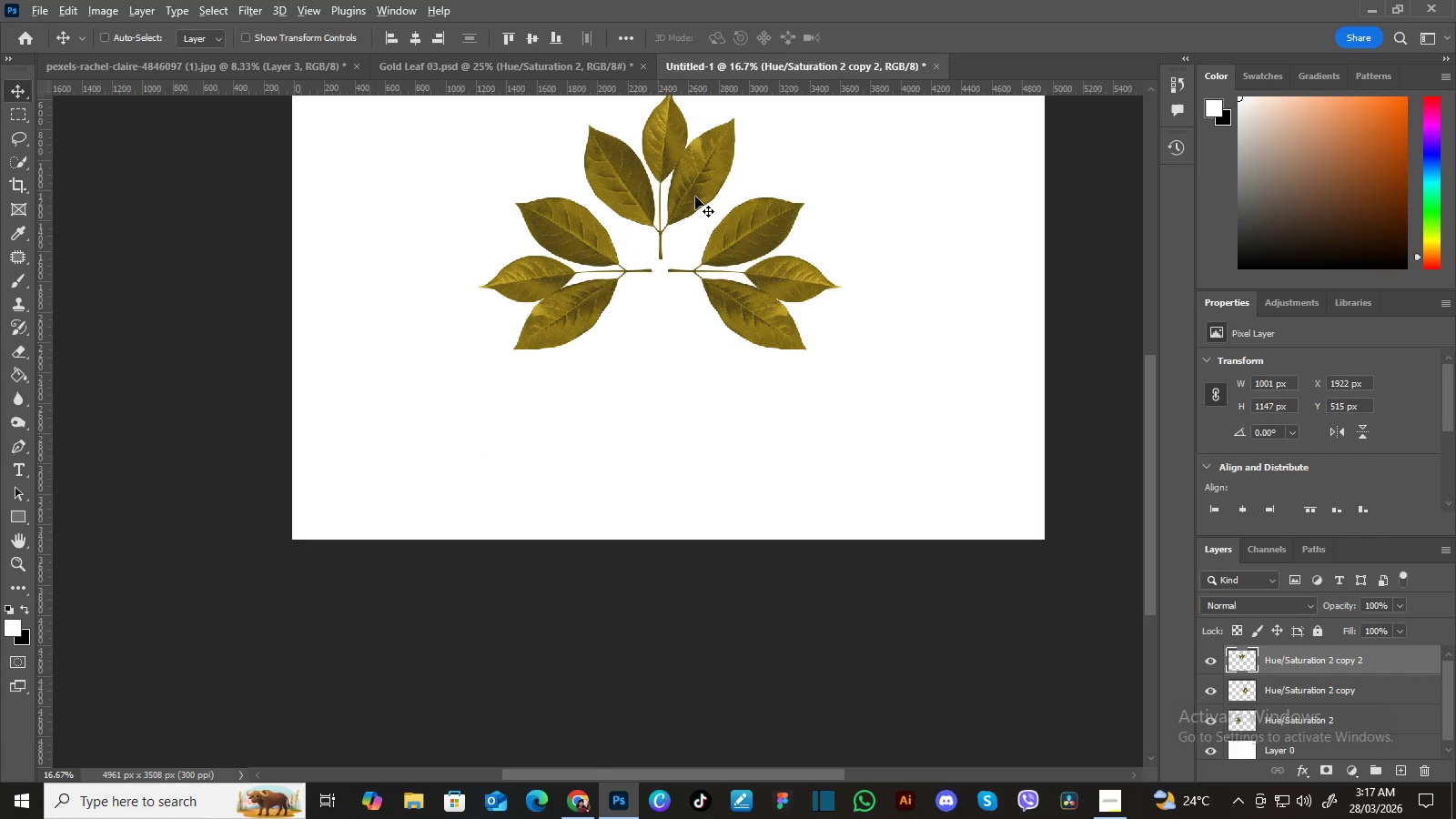 
left_click_drag(start_coordinate=[718, 375], to_coordinate=[777, 207])
 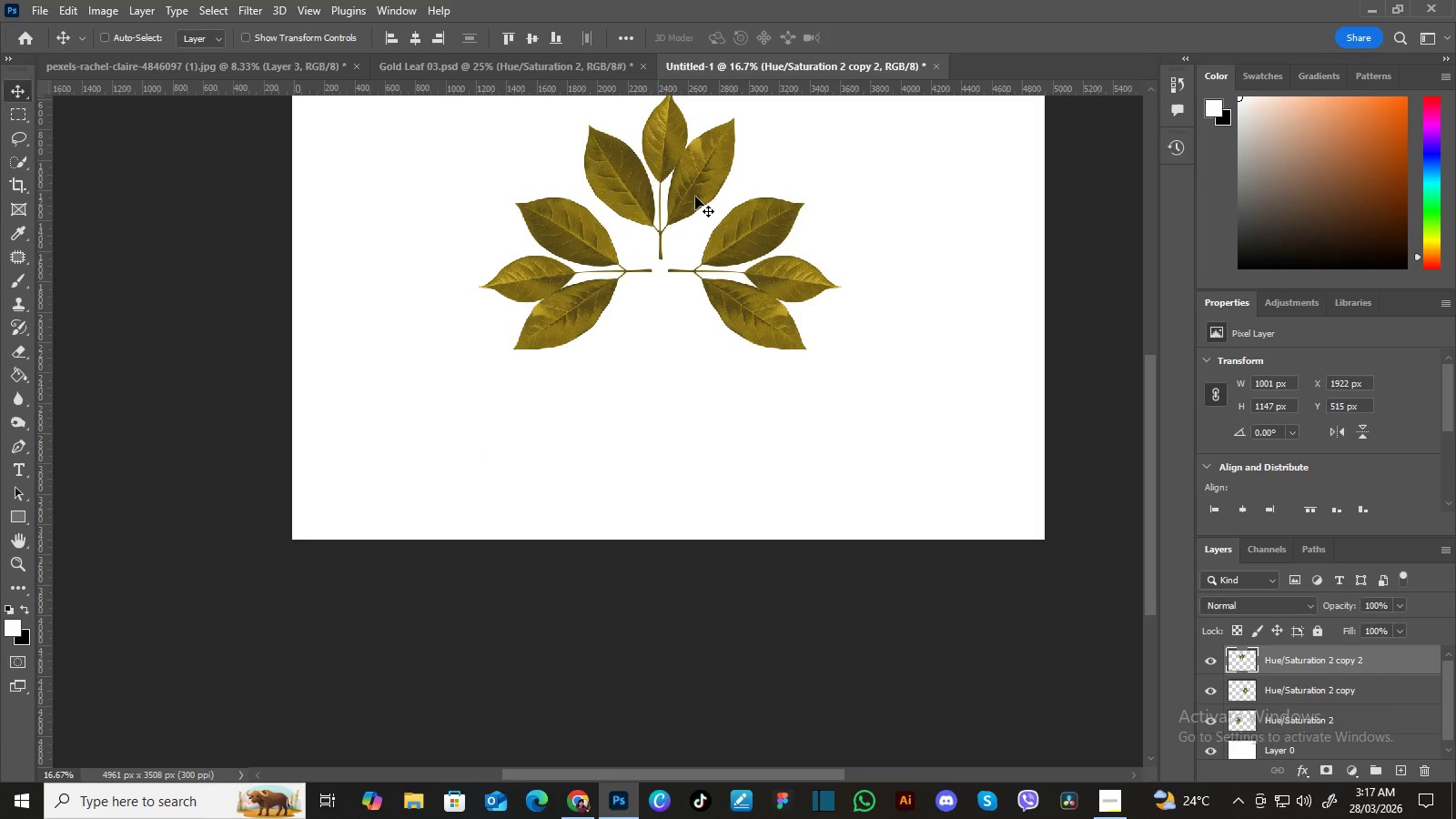 
hold_key(key=AltLeft, duration=1.5)
left_click_drag(start_coordinate=[695, 195], to_coordinate=[693, 329])
 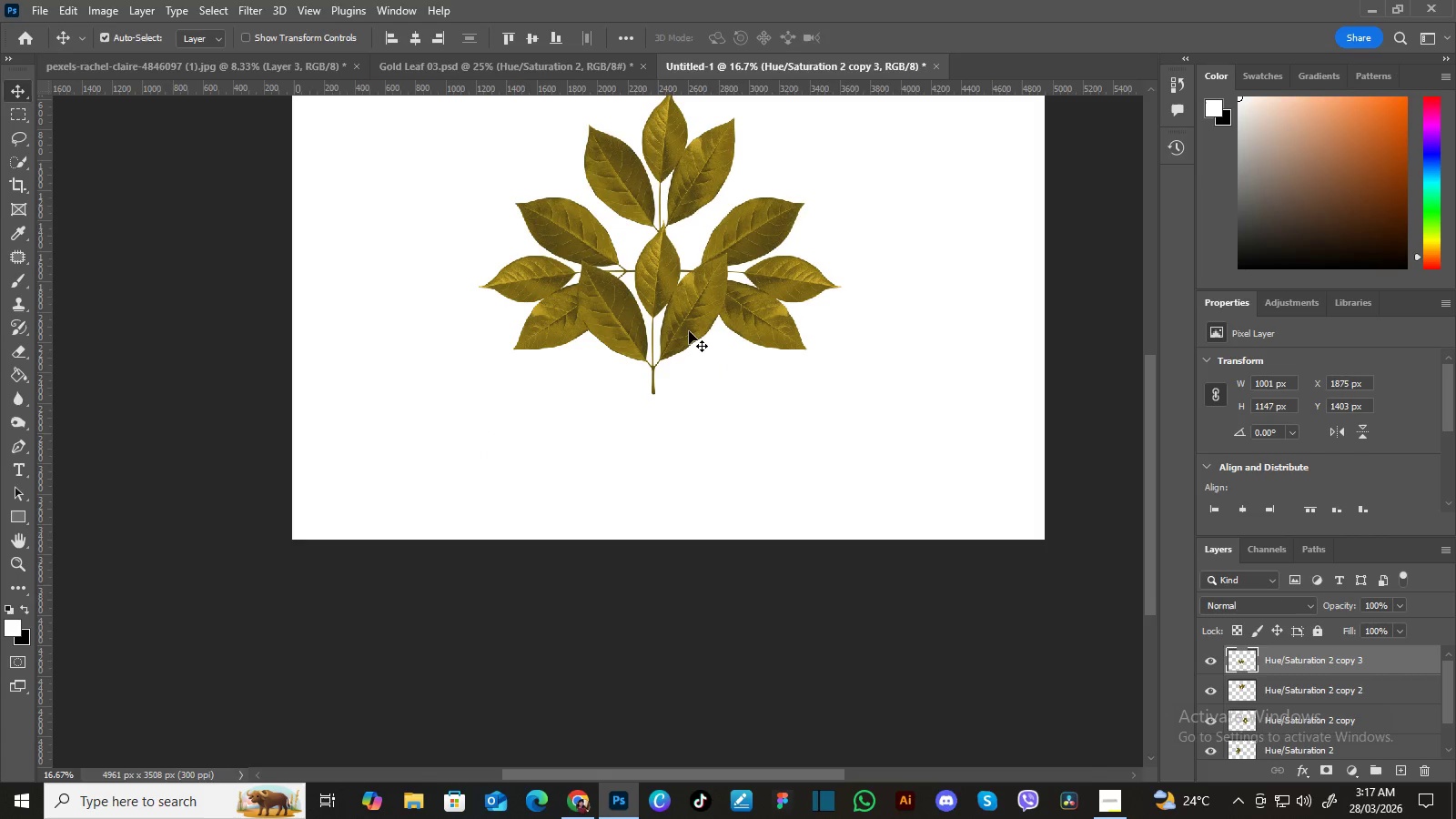 
key(Alt+AltLeft)
 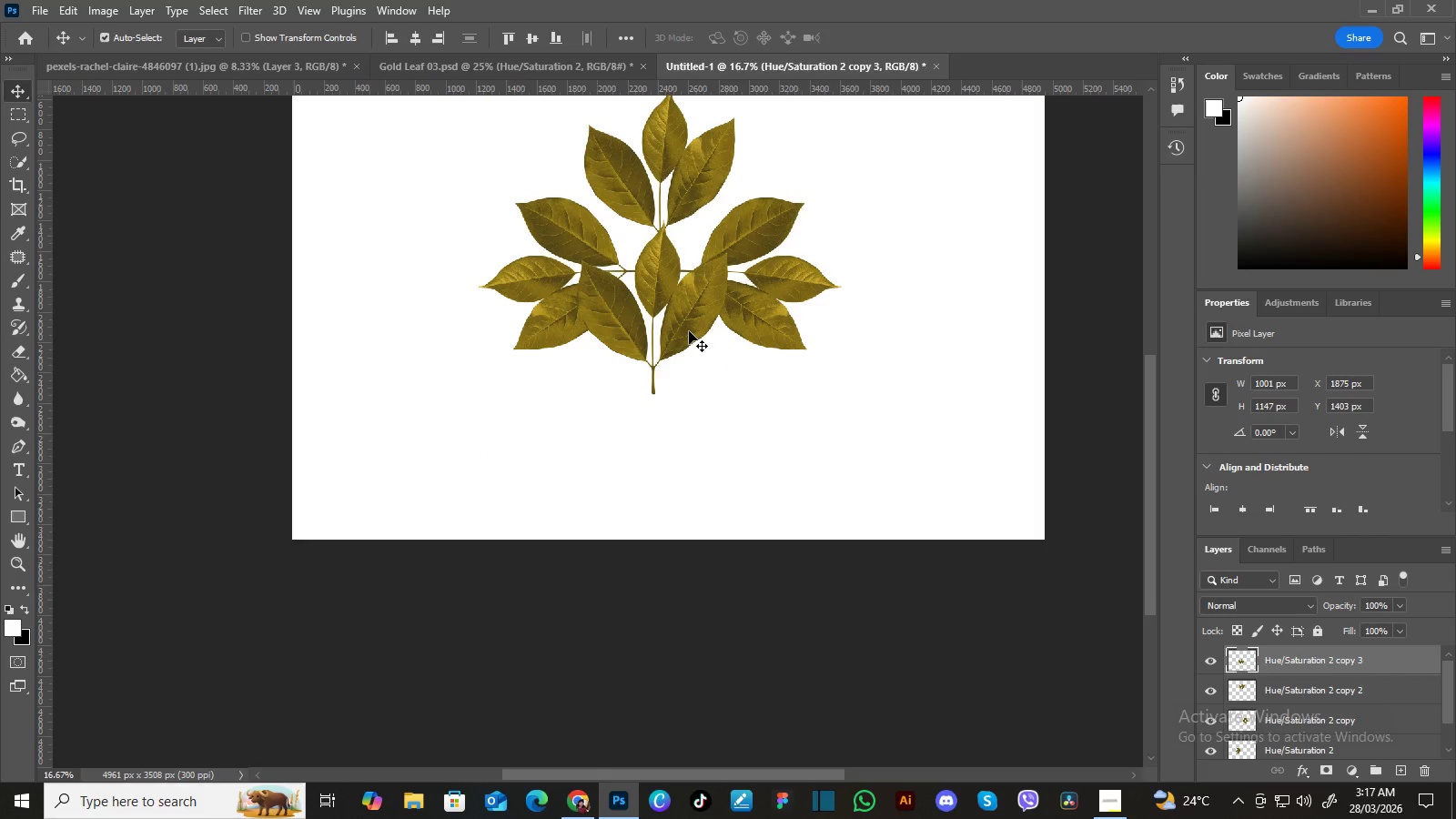 
key(Control+T)
 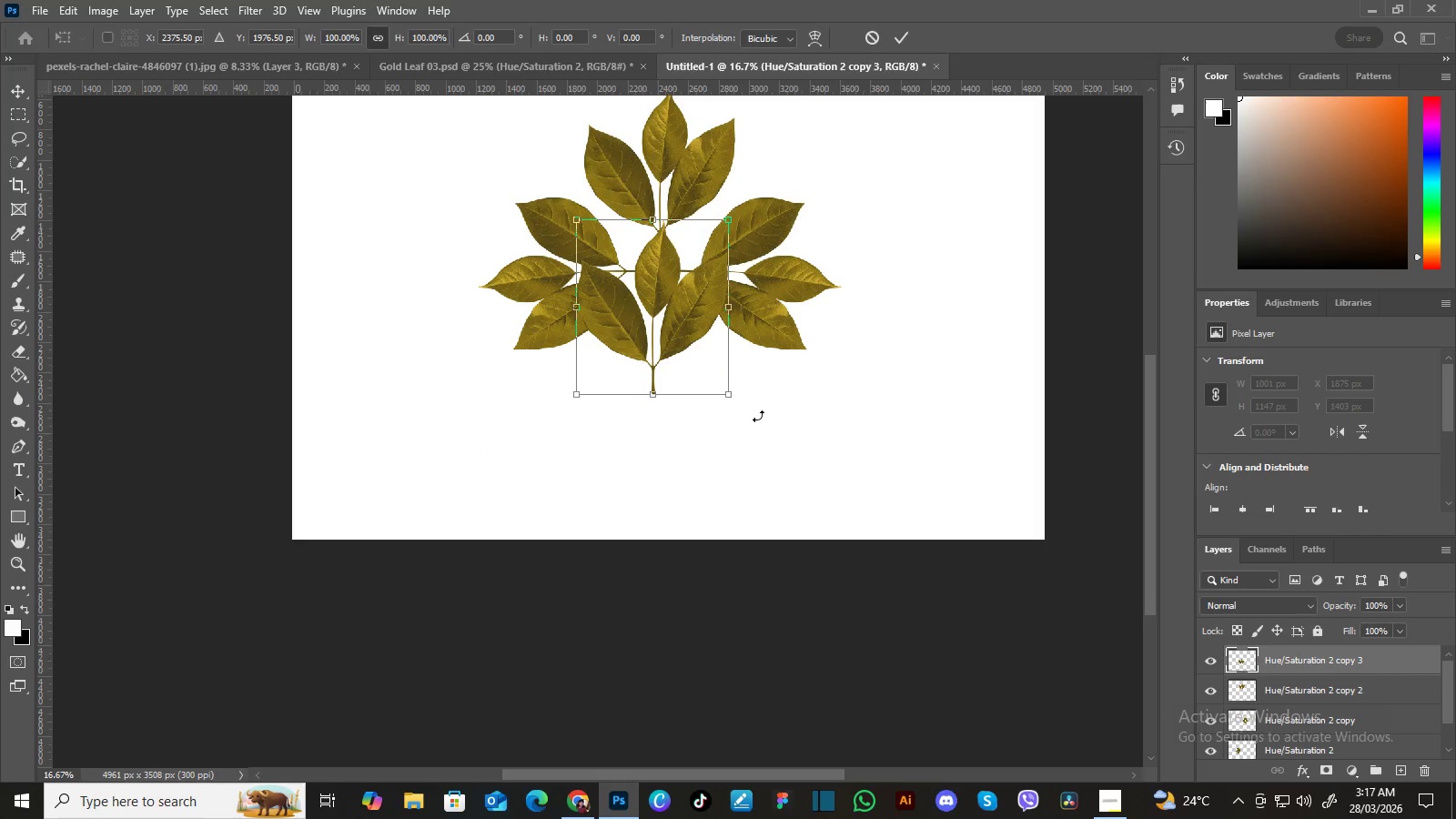 
left_click_drag(start_coordinate=[758, 416], to_coordinate=[581, 235])
 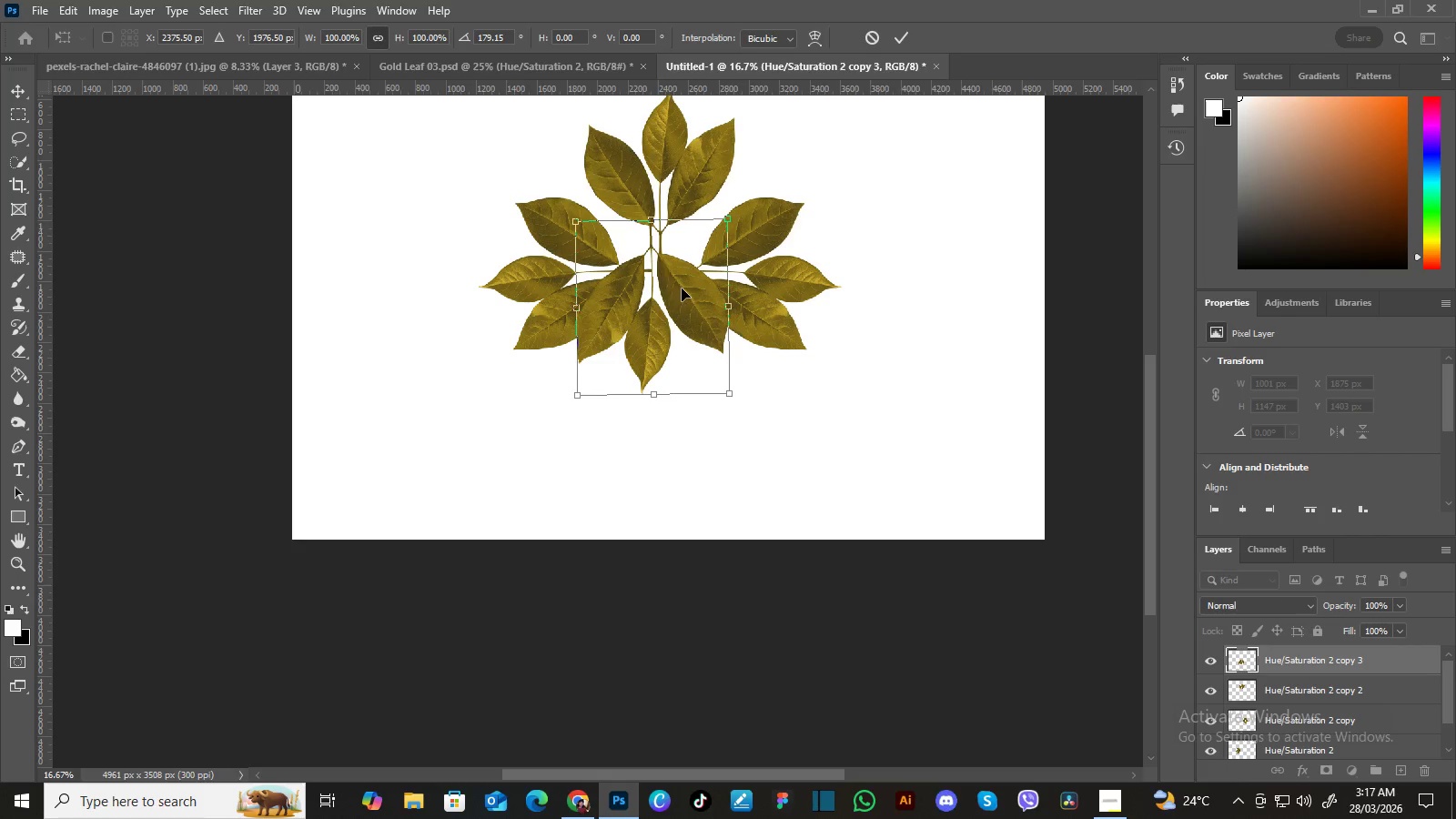 
left_click_drag(start_coordinate=[682, 288], to_coordinate=[691, 358])
 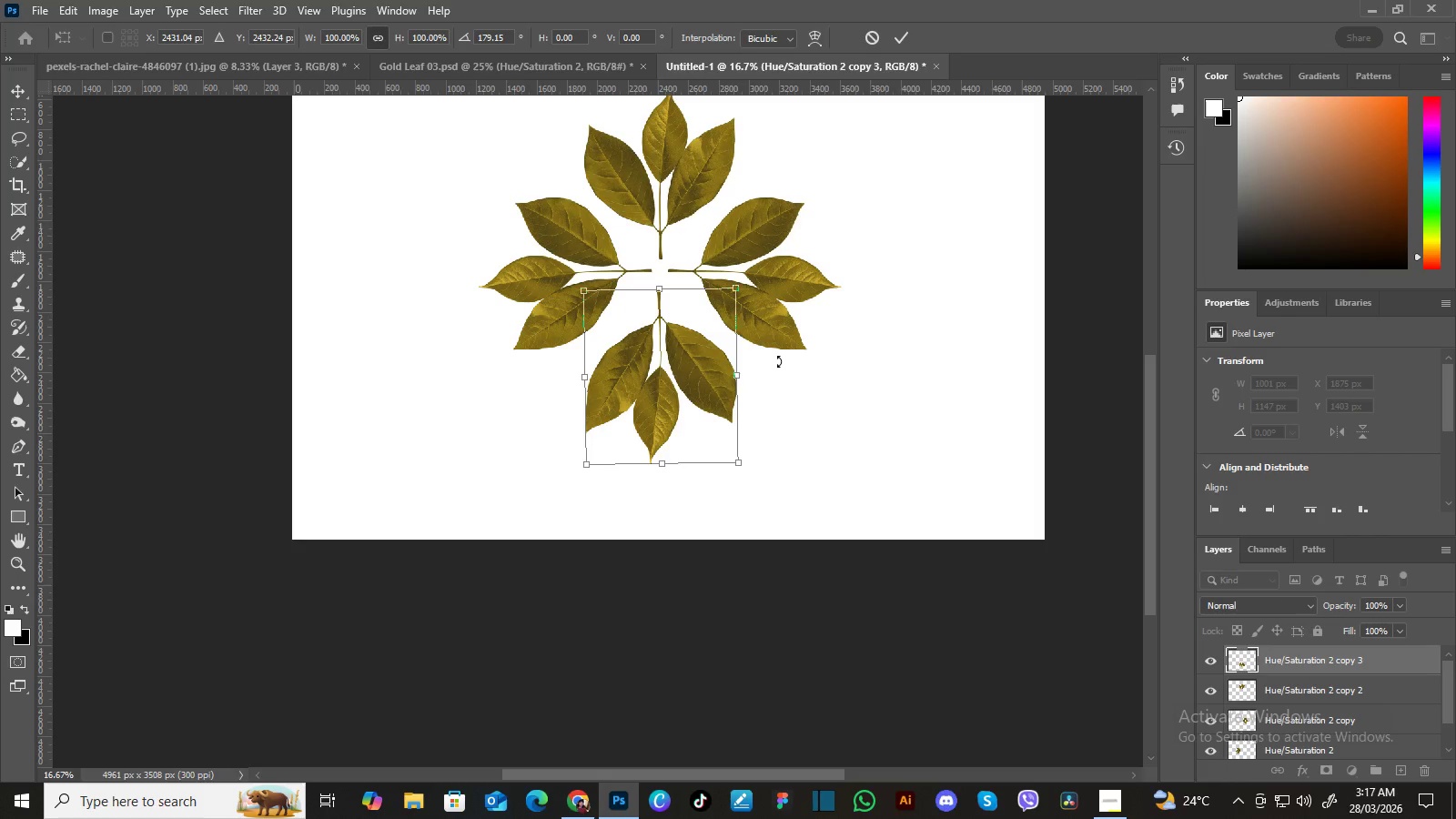 
key(Enter)
 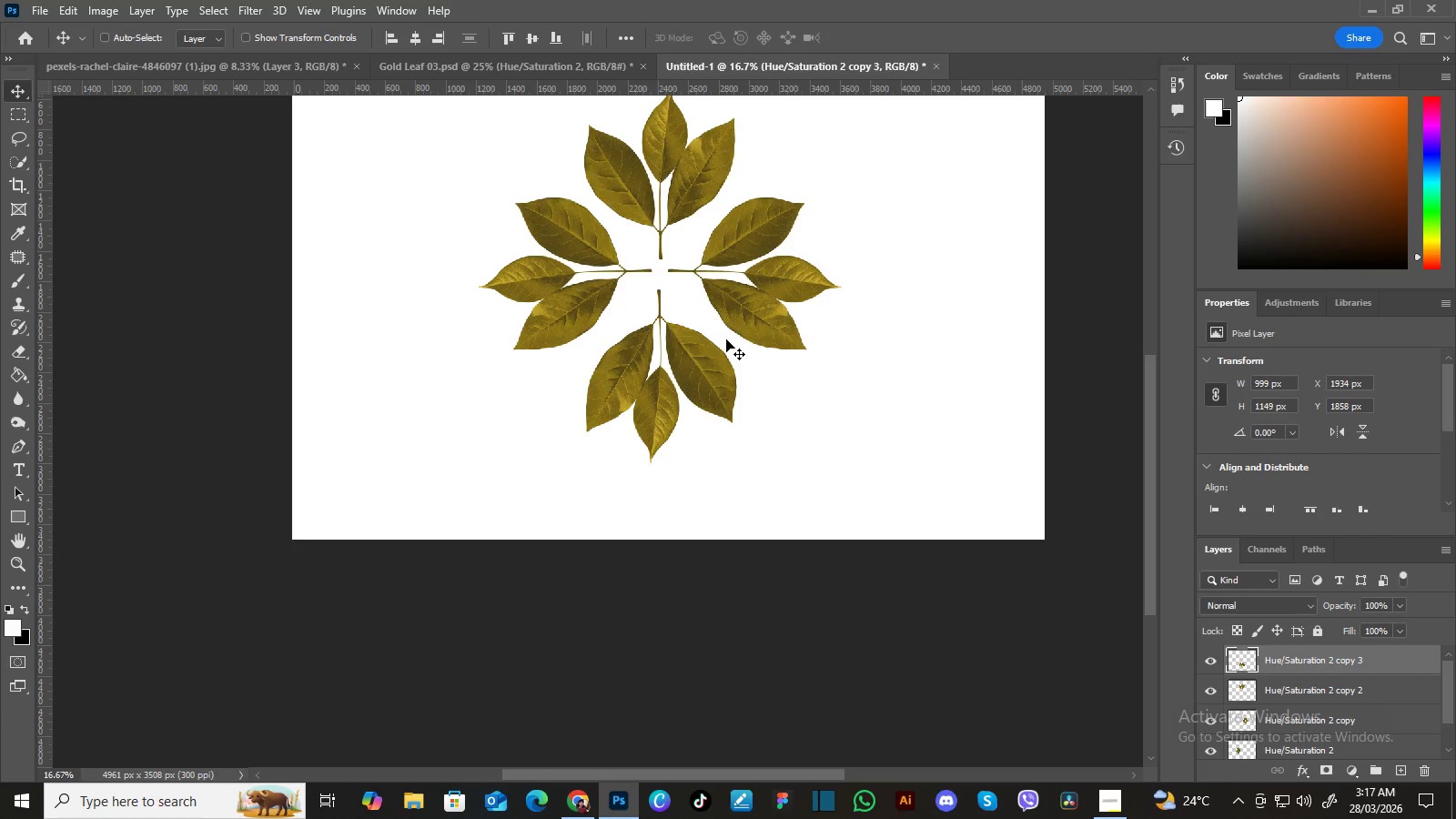 
hold_key(key=Space, duration=0.64)
 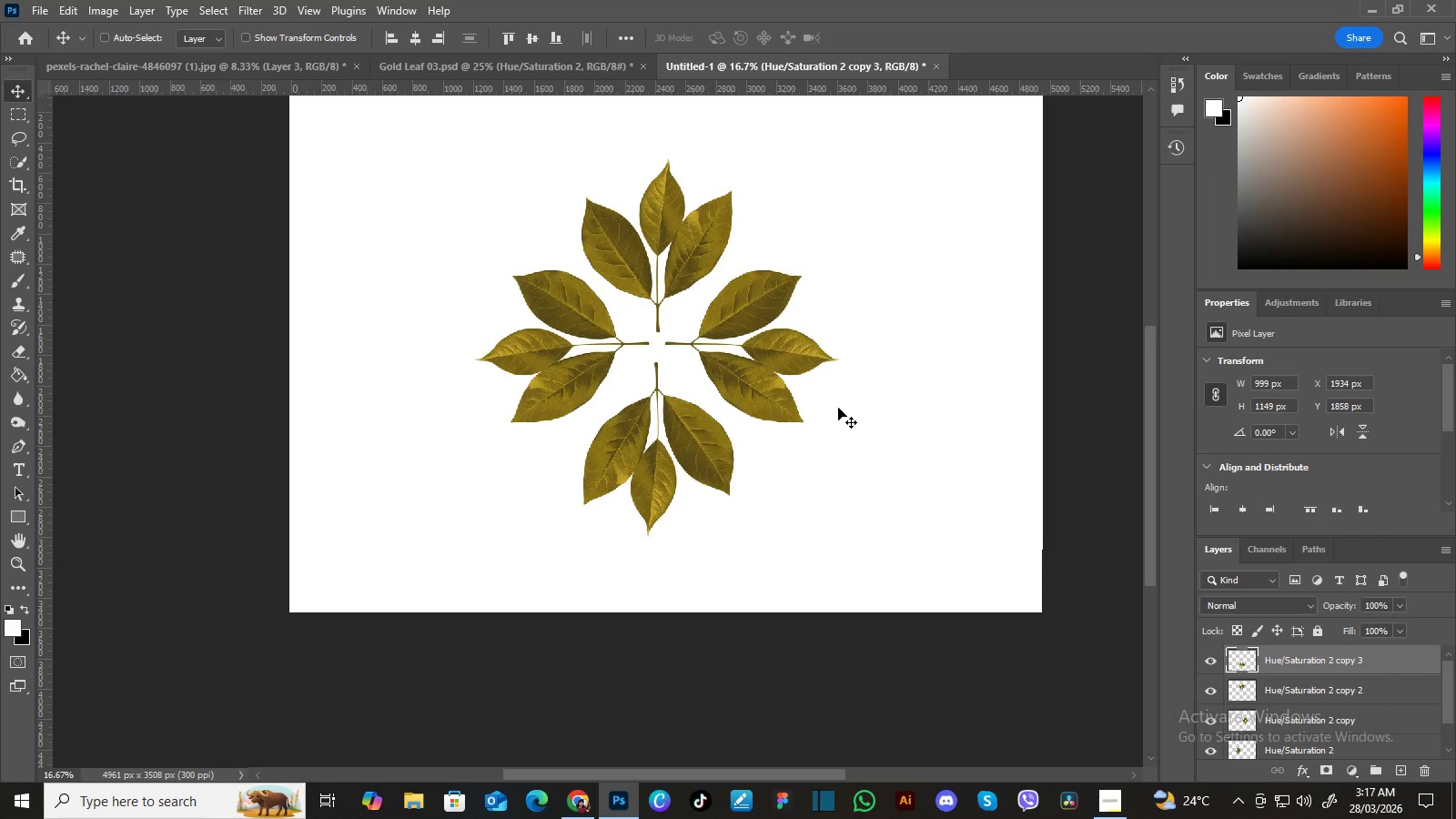 
left_click_drag(start_coordinate=[724, 339], to_coordinate=[722, 412])
 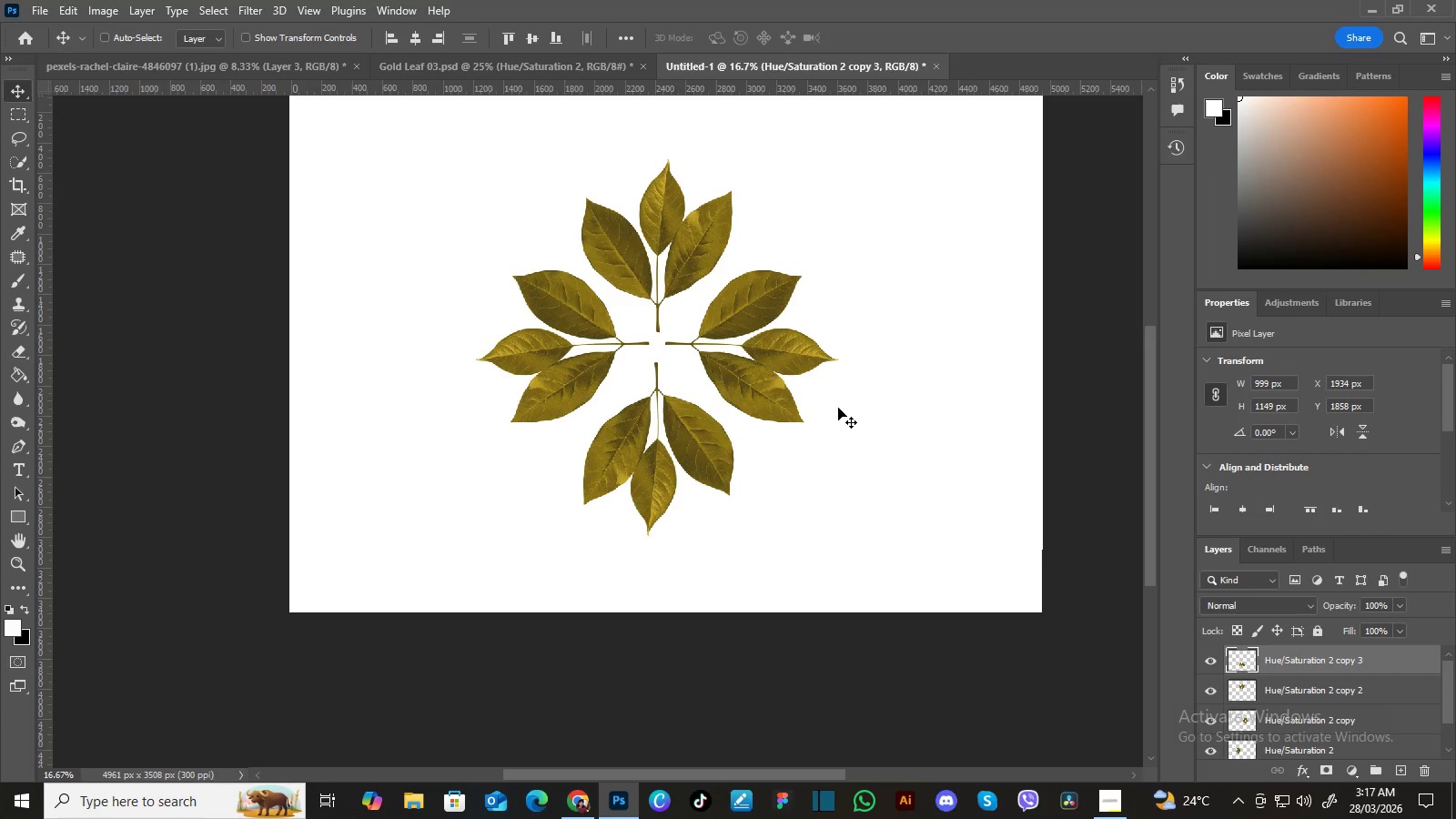 
key(ArrowRight)
 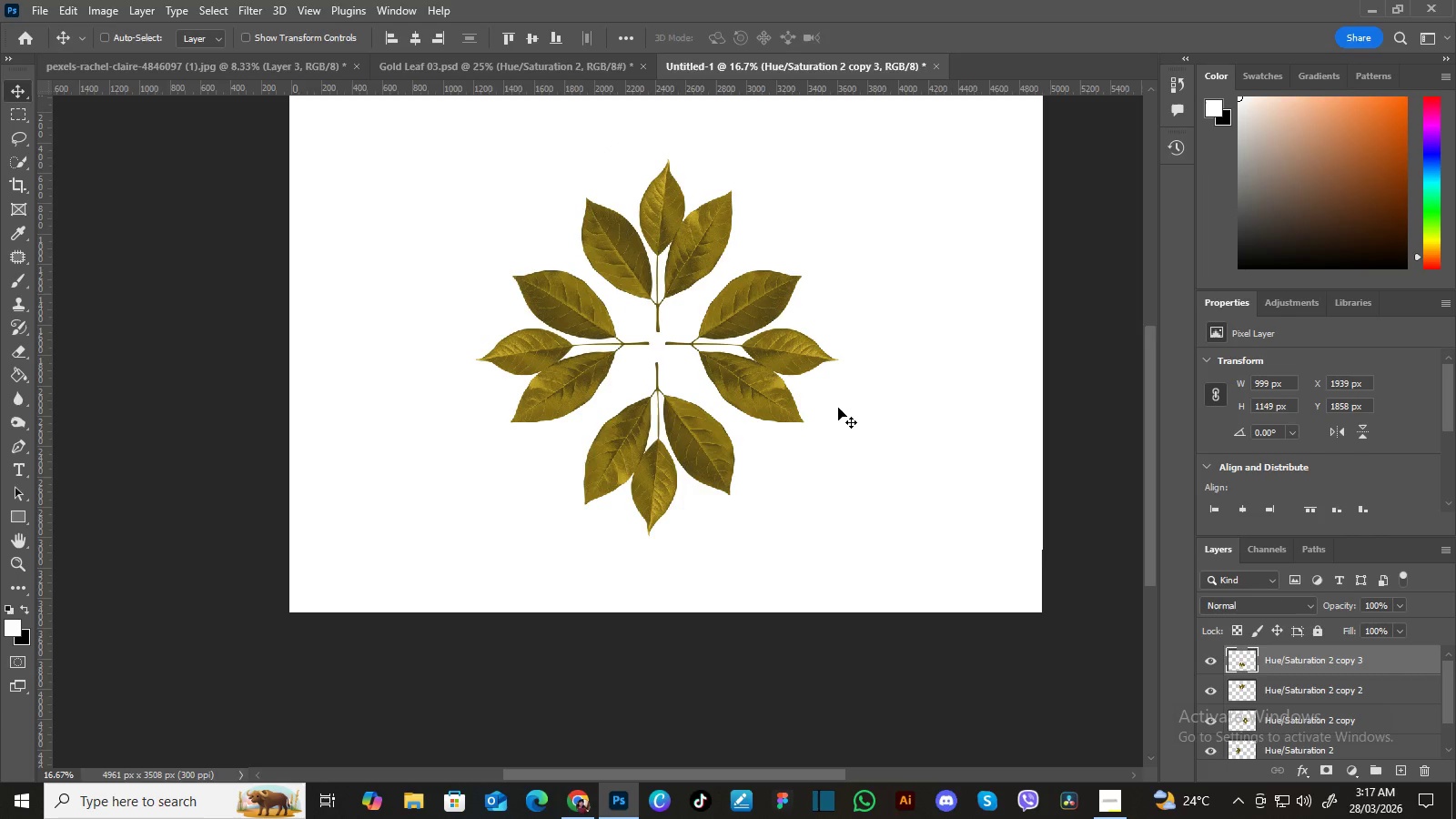 
key(ArrowRight)
 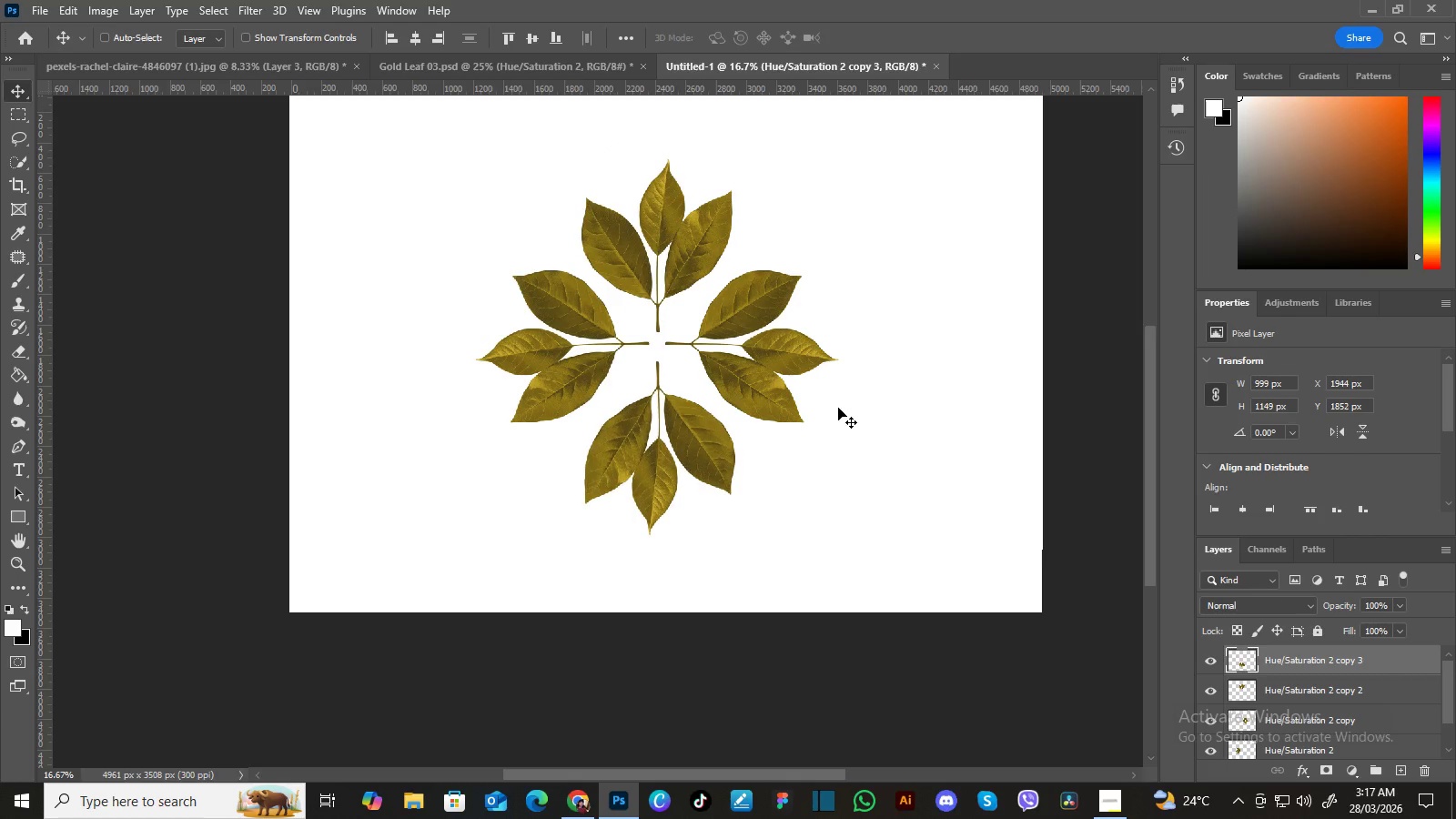 
key(ArrowUp)
 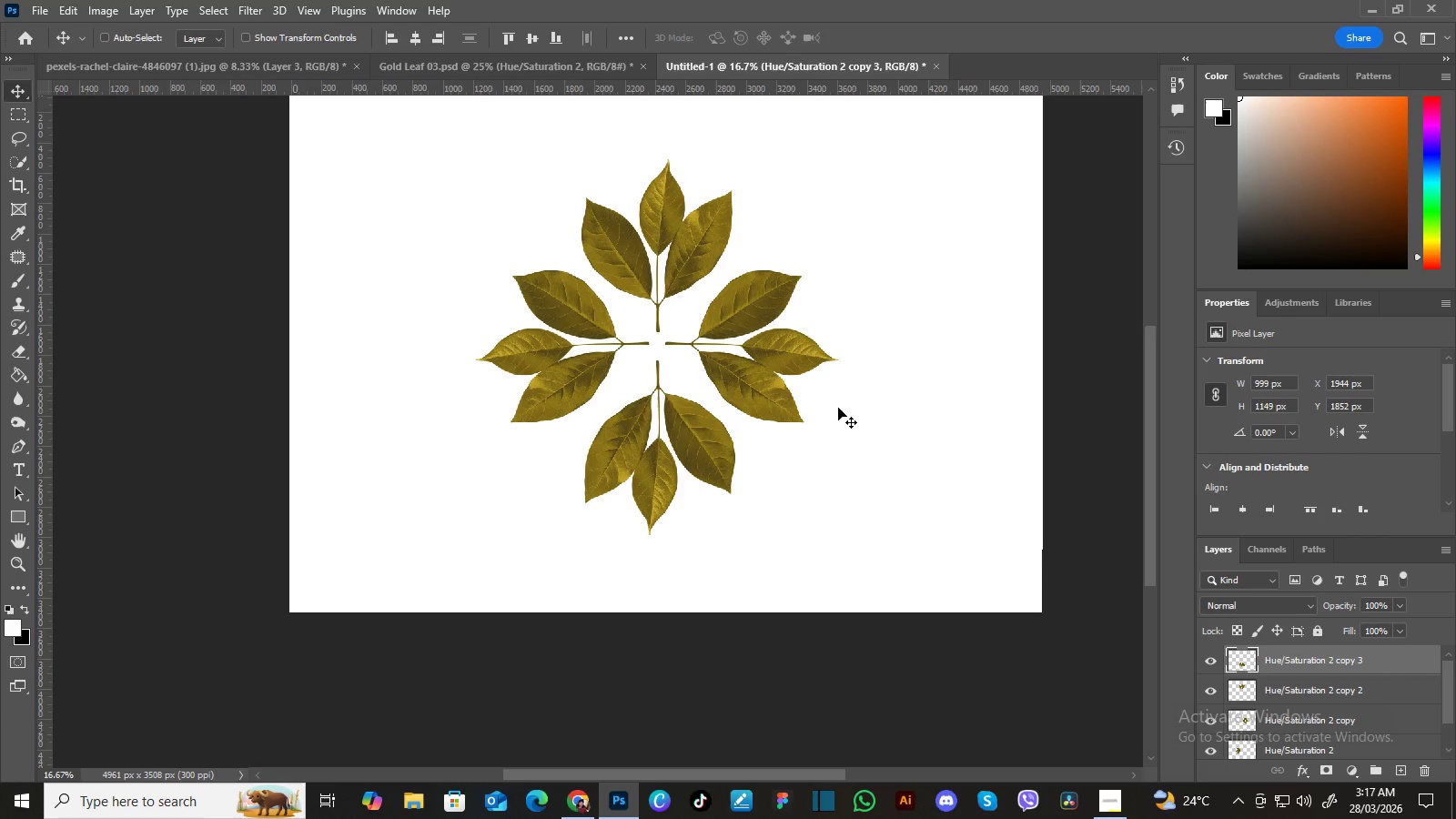 
key(ArrowUp)
 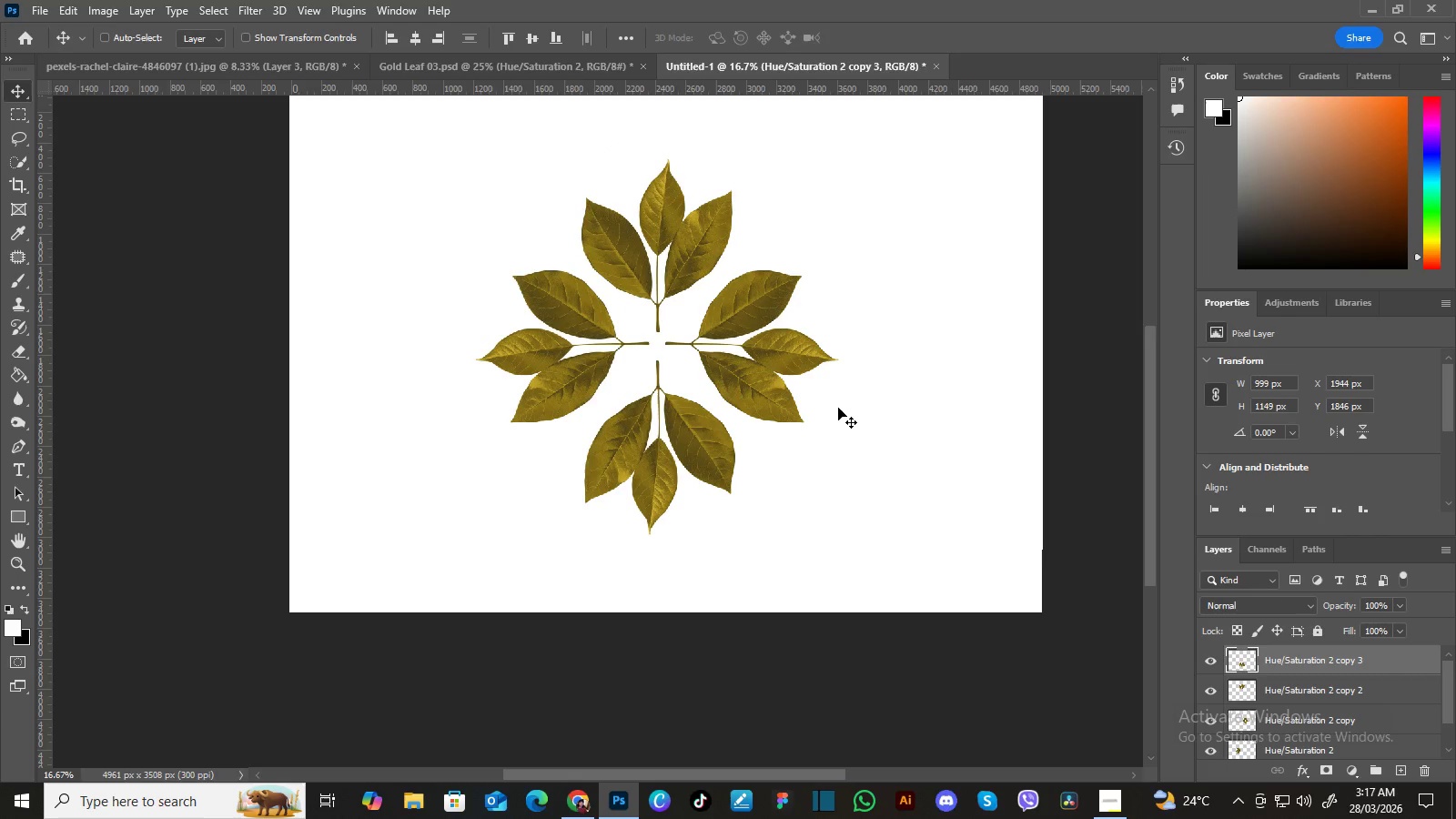 
key(ArrowUp)
 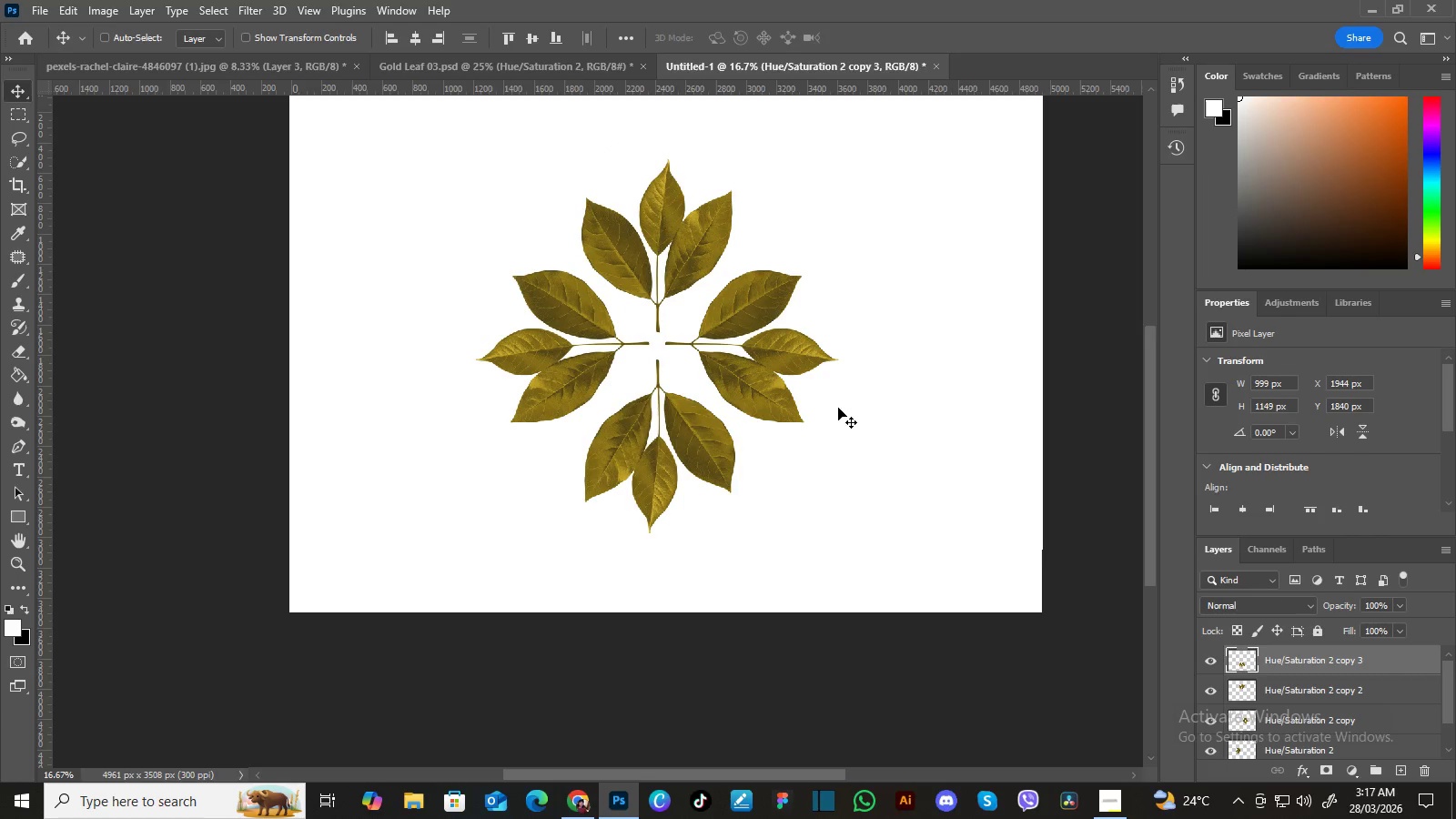 
key(ArrowUp)
 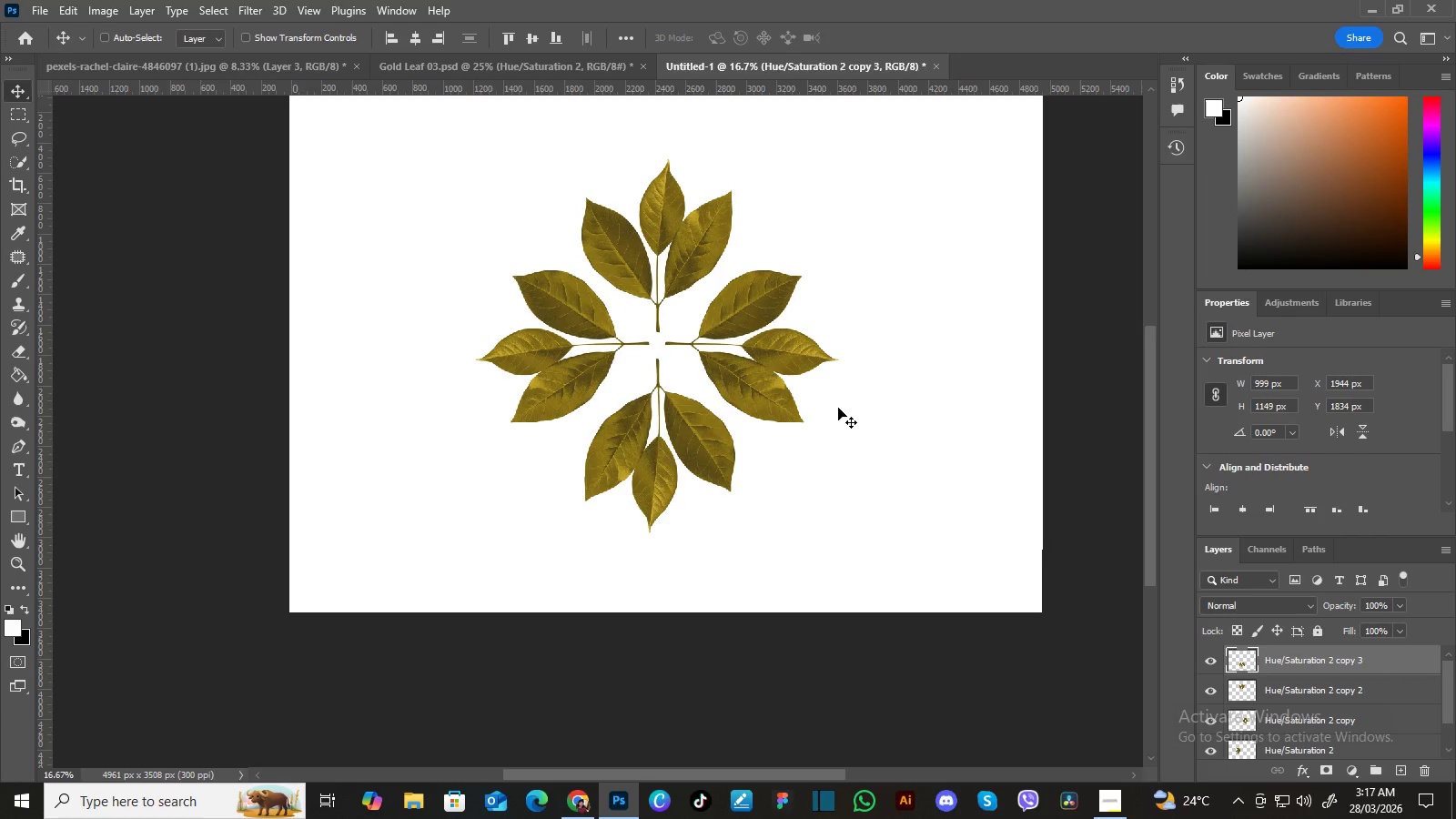 
key(ArrowUp)
 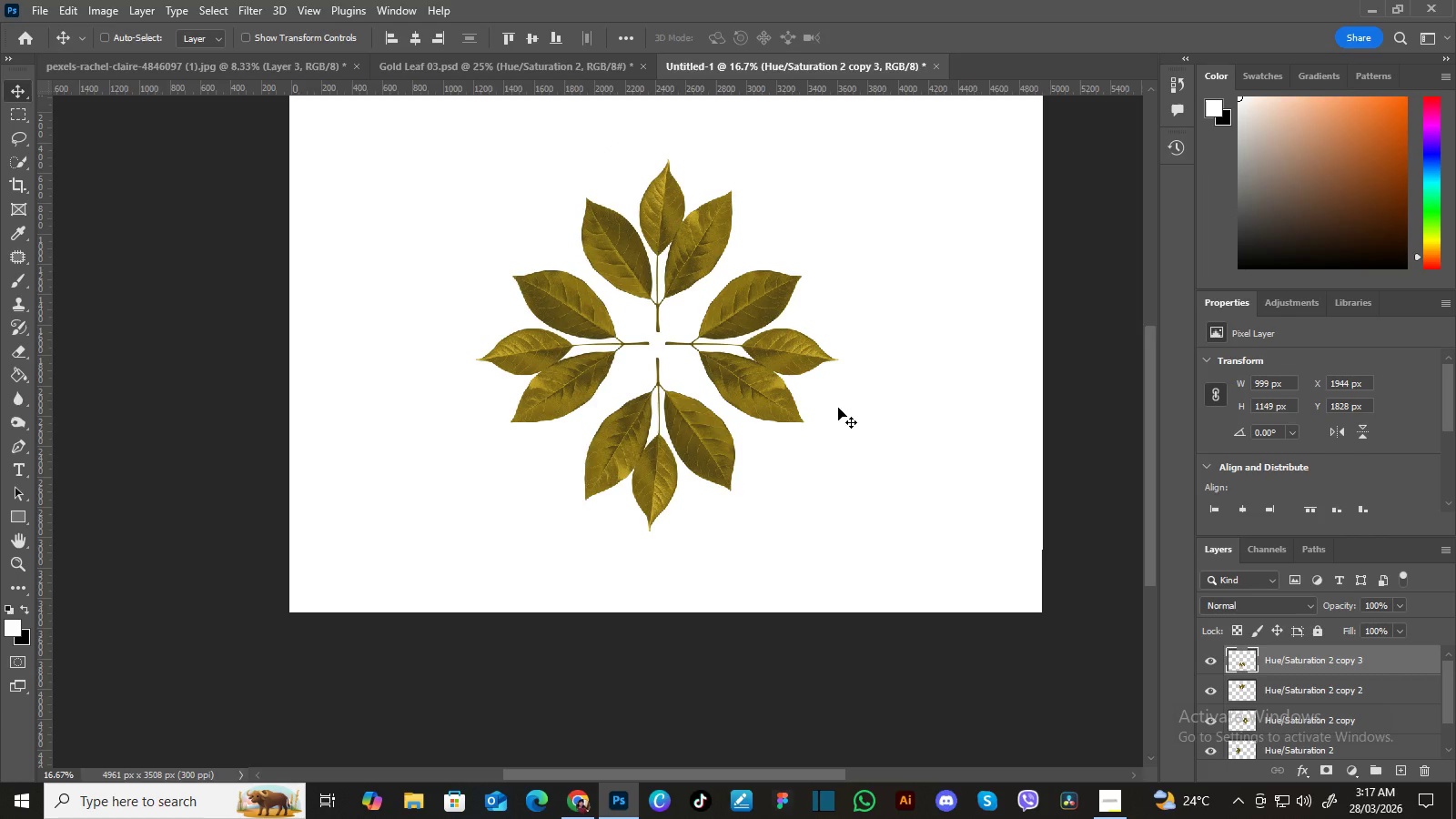 
key(ArrowUp)
 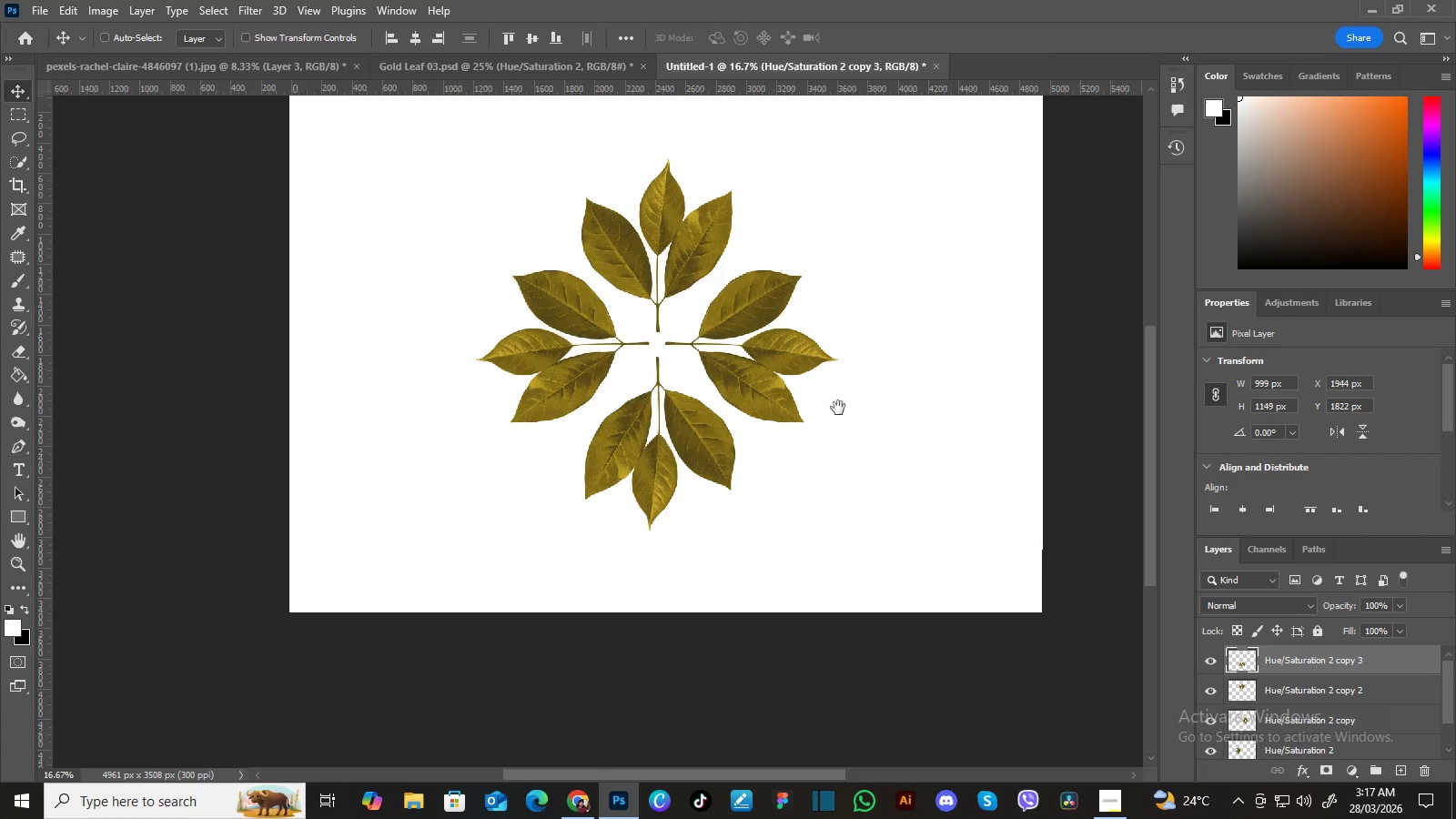 
hold_key(key=Space, duration=1.3)
 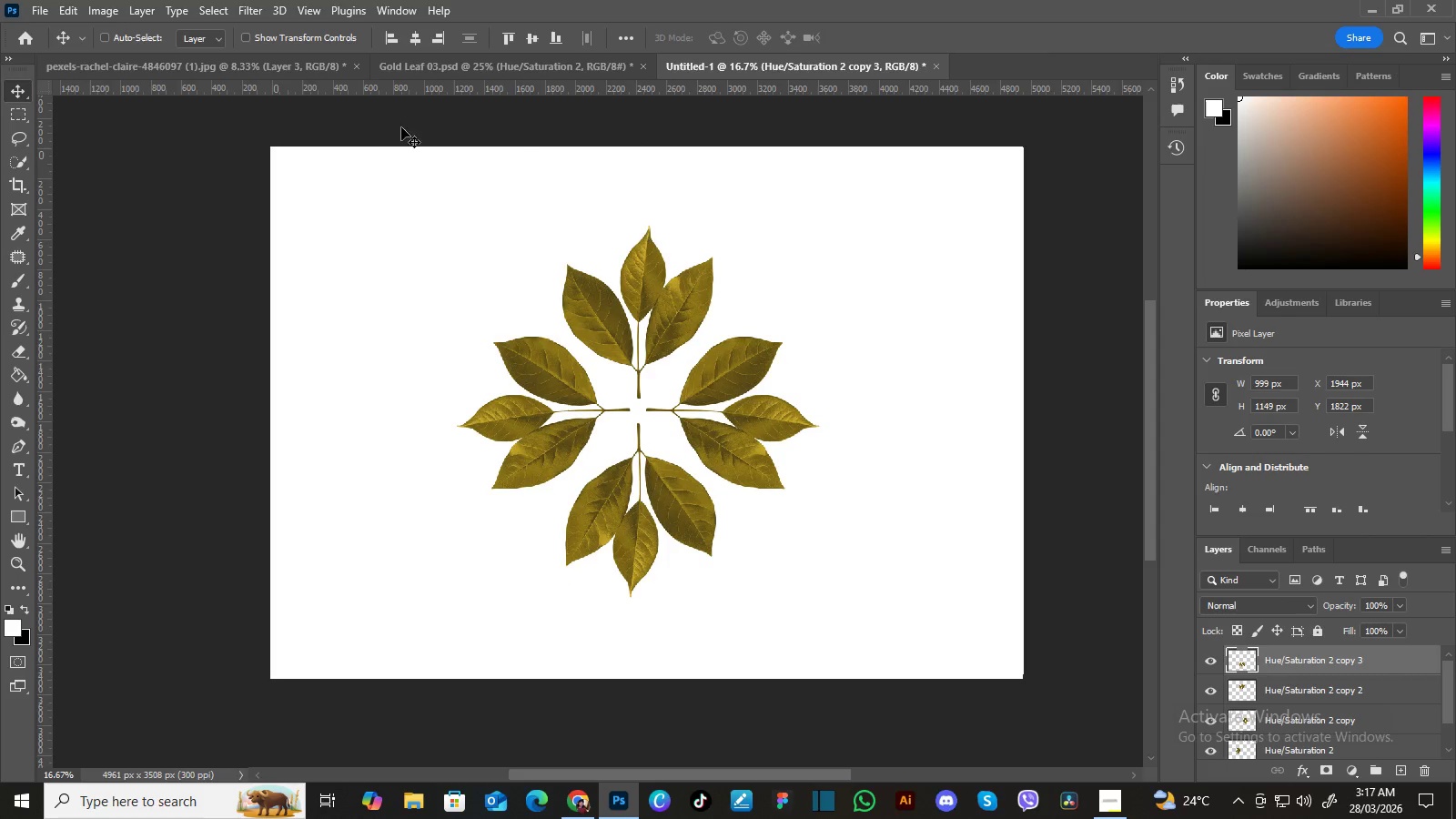 
left_click_drag(start_coordinate=[844, 341], to_coordinate=[827, 402])
 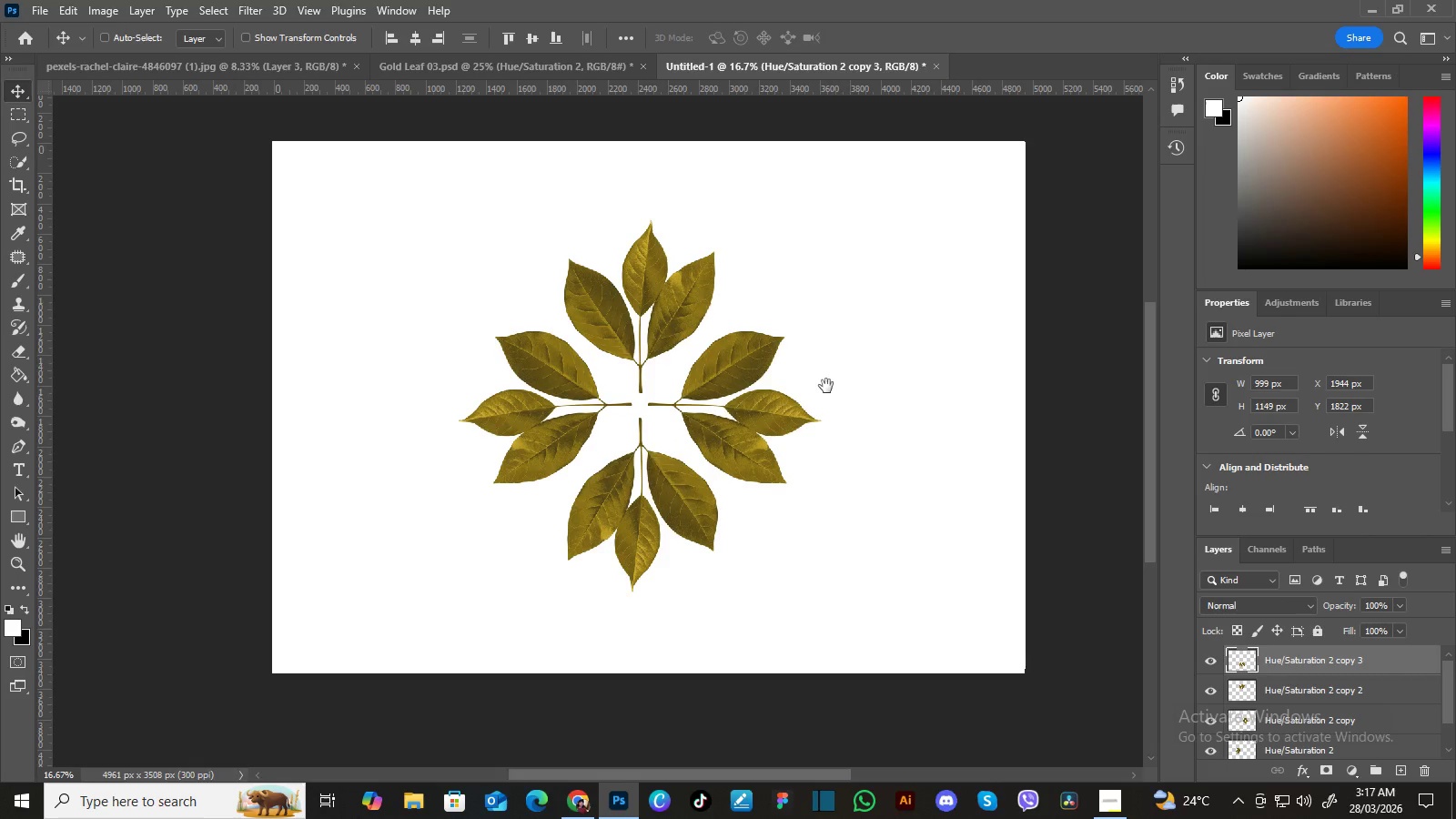 
left_click_drag(start_coordinate=[827, 383], to_coordinate=[825, 389])
 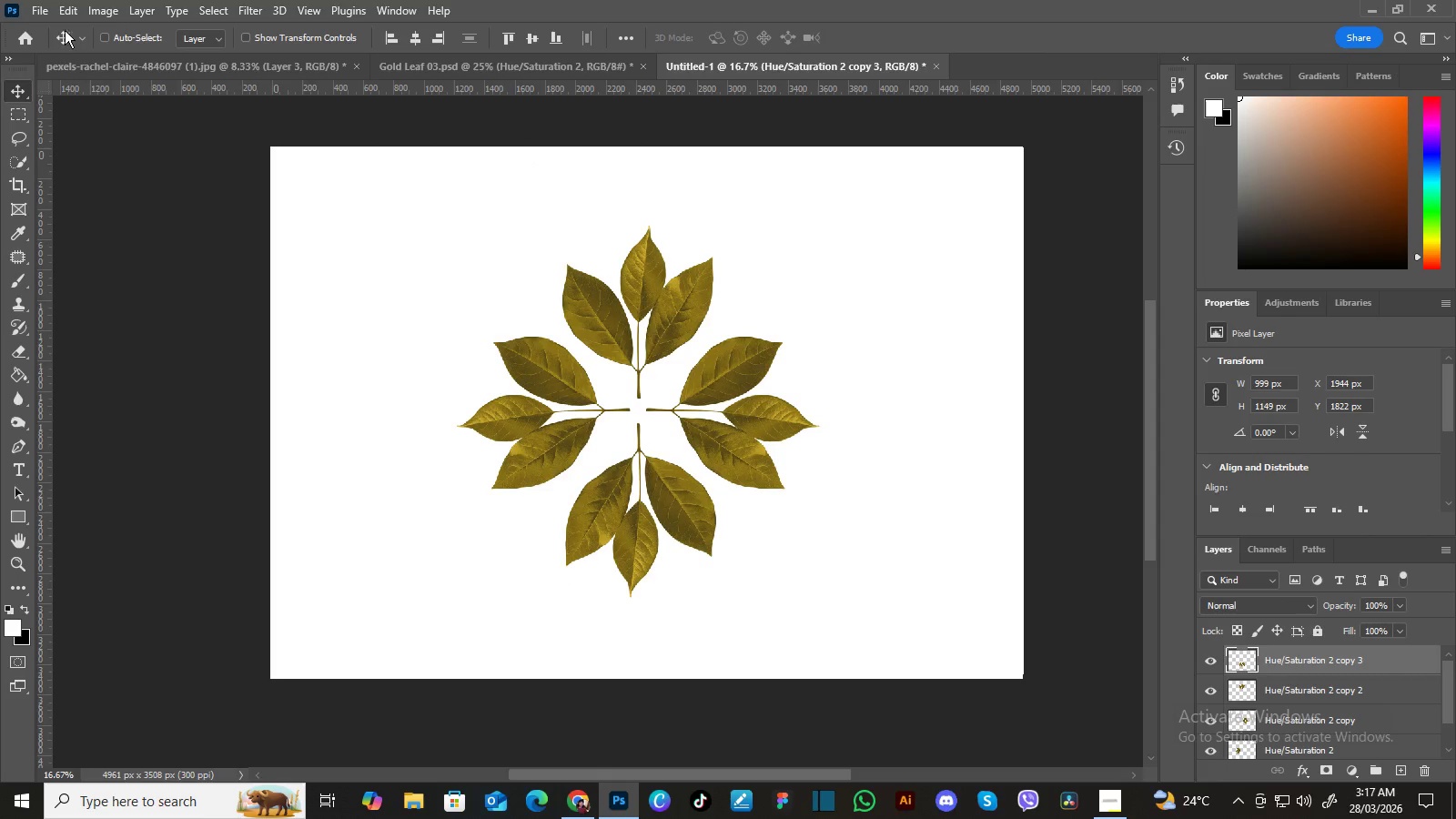 
left_click([44, 9])
 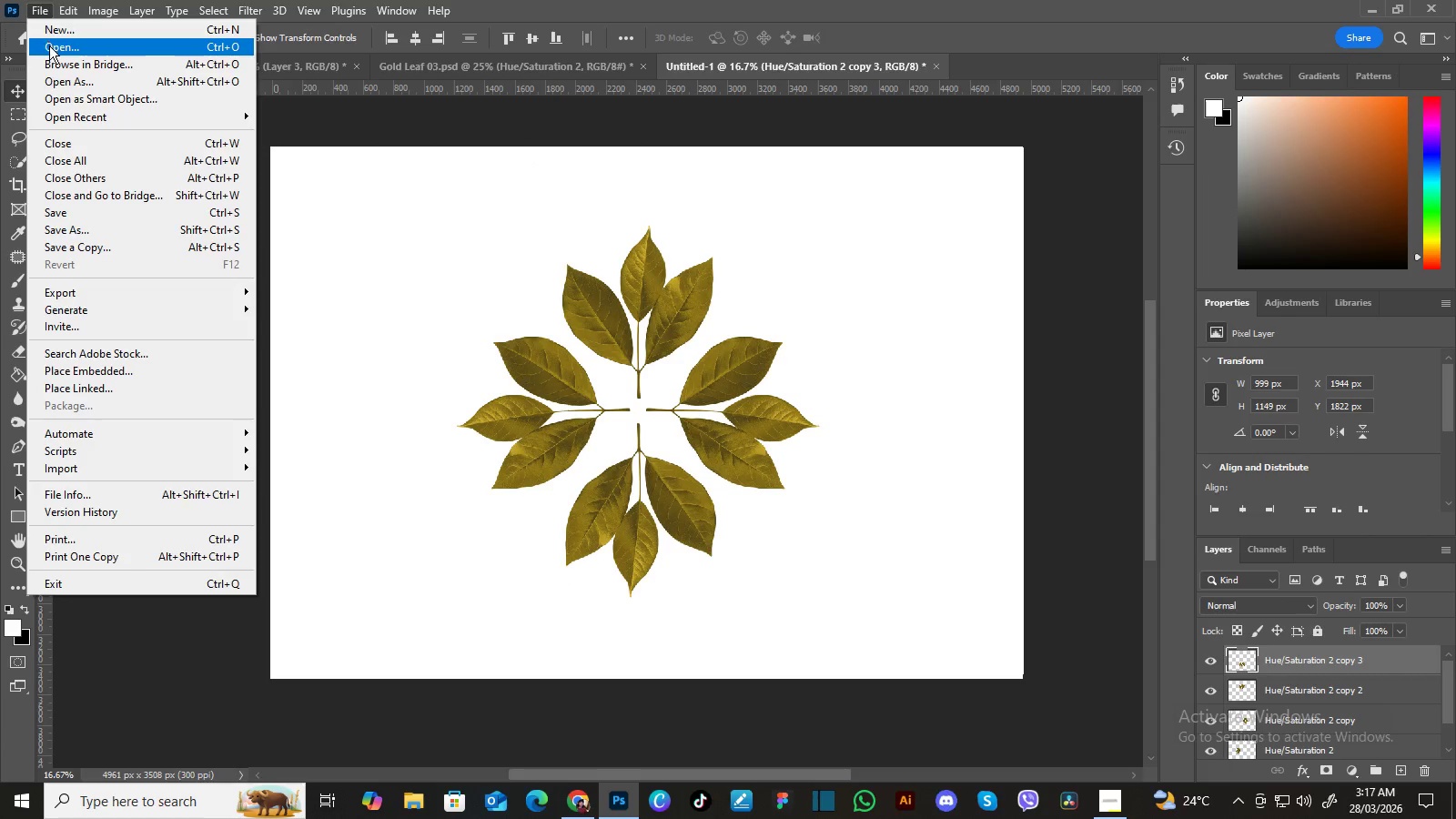 
left_click([50, 46])
 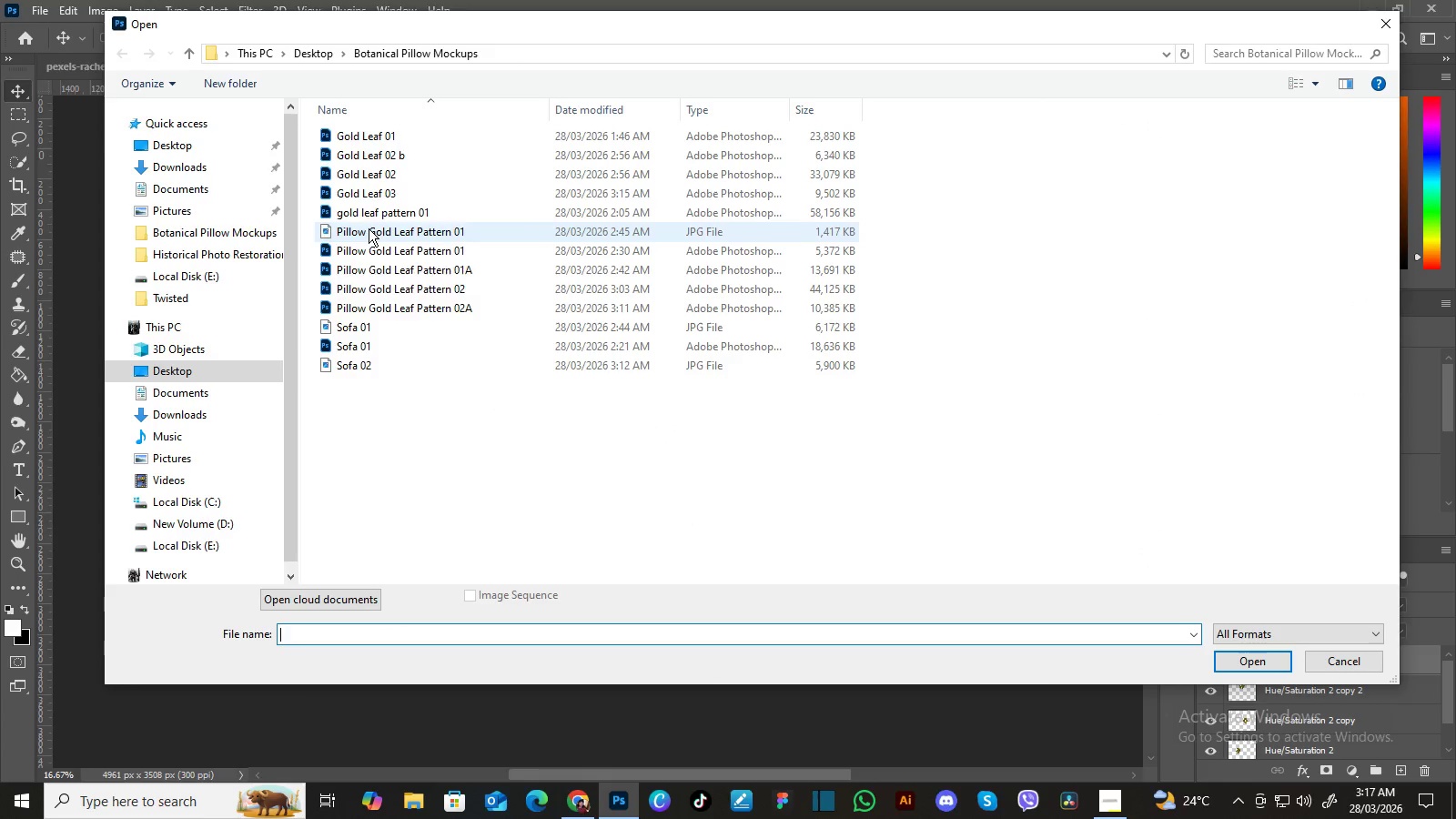 
left_click([191, 172])
 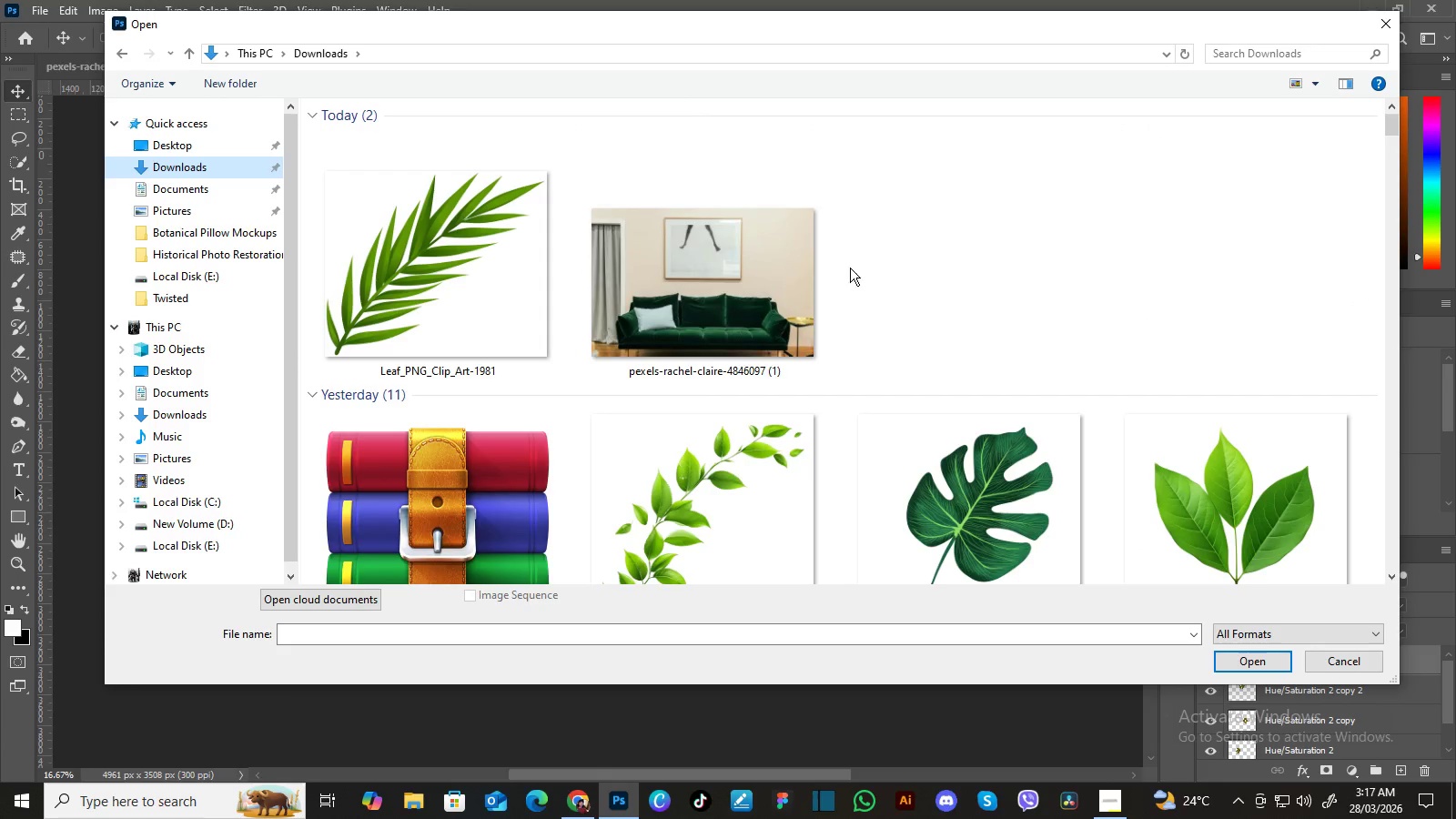 
scroll: coordinate [982, 288], scroll_direction: down, amount: 2.0
 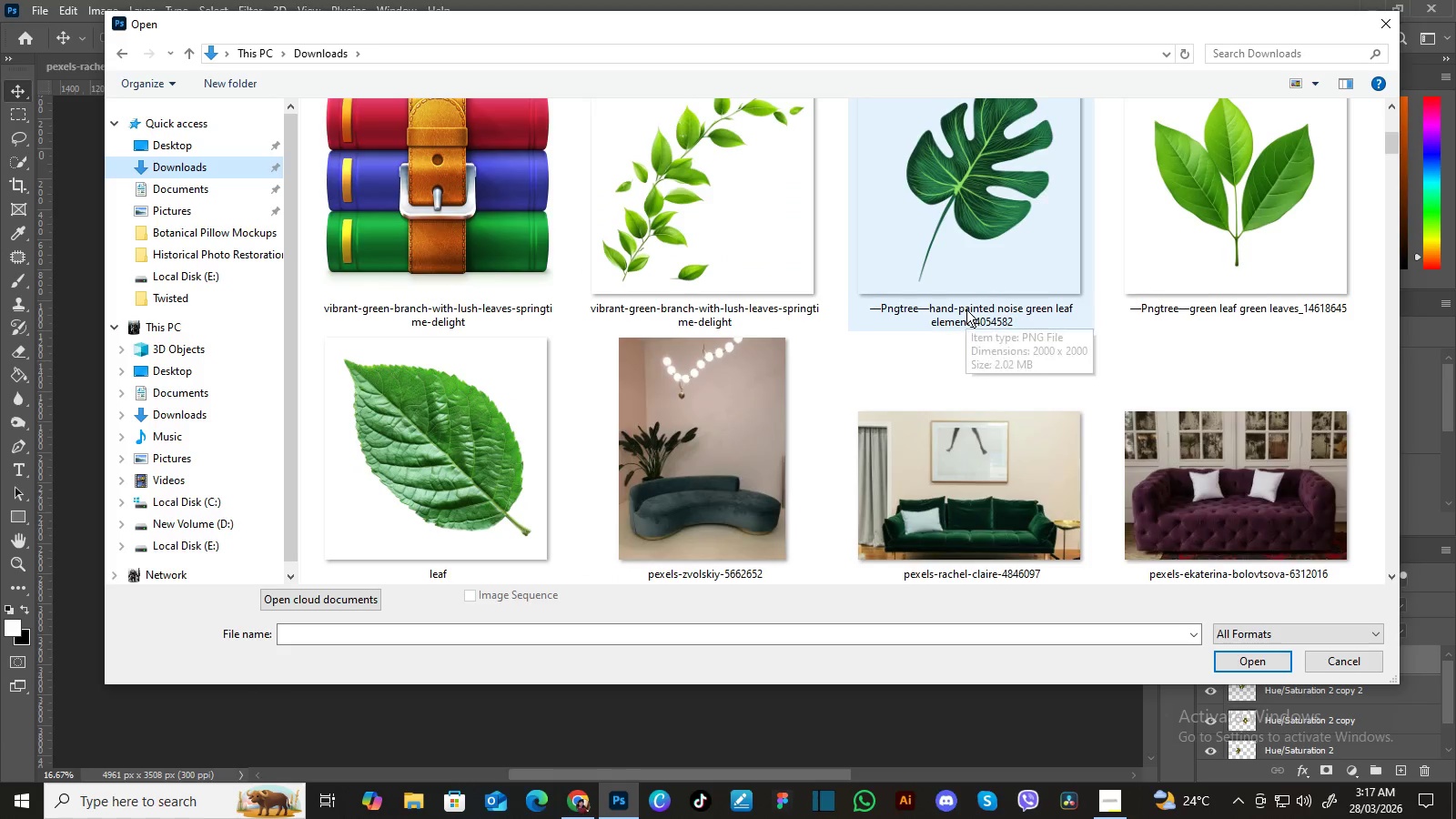 
scroll: coordinate [968, 309], scroll_direction: up, amount: 2.0
 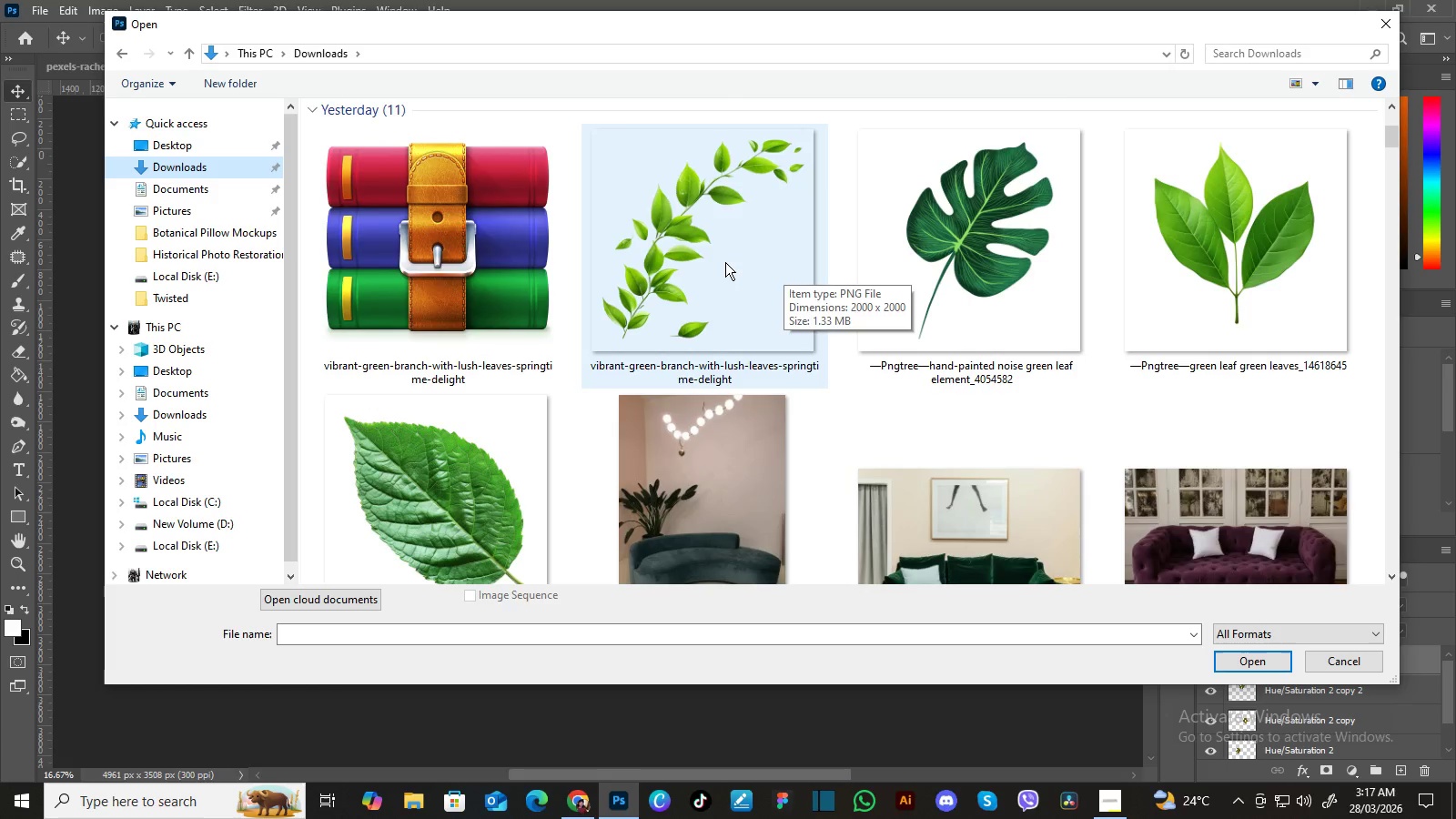 
left_click([725, 262])
 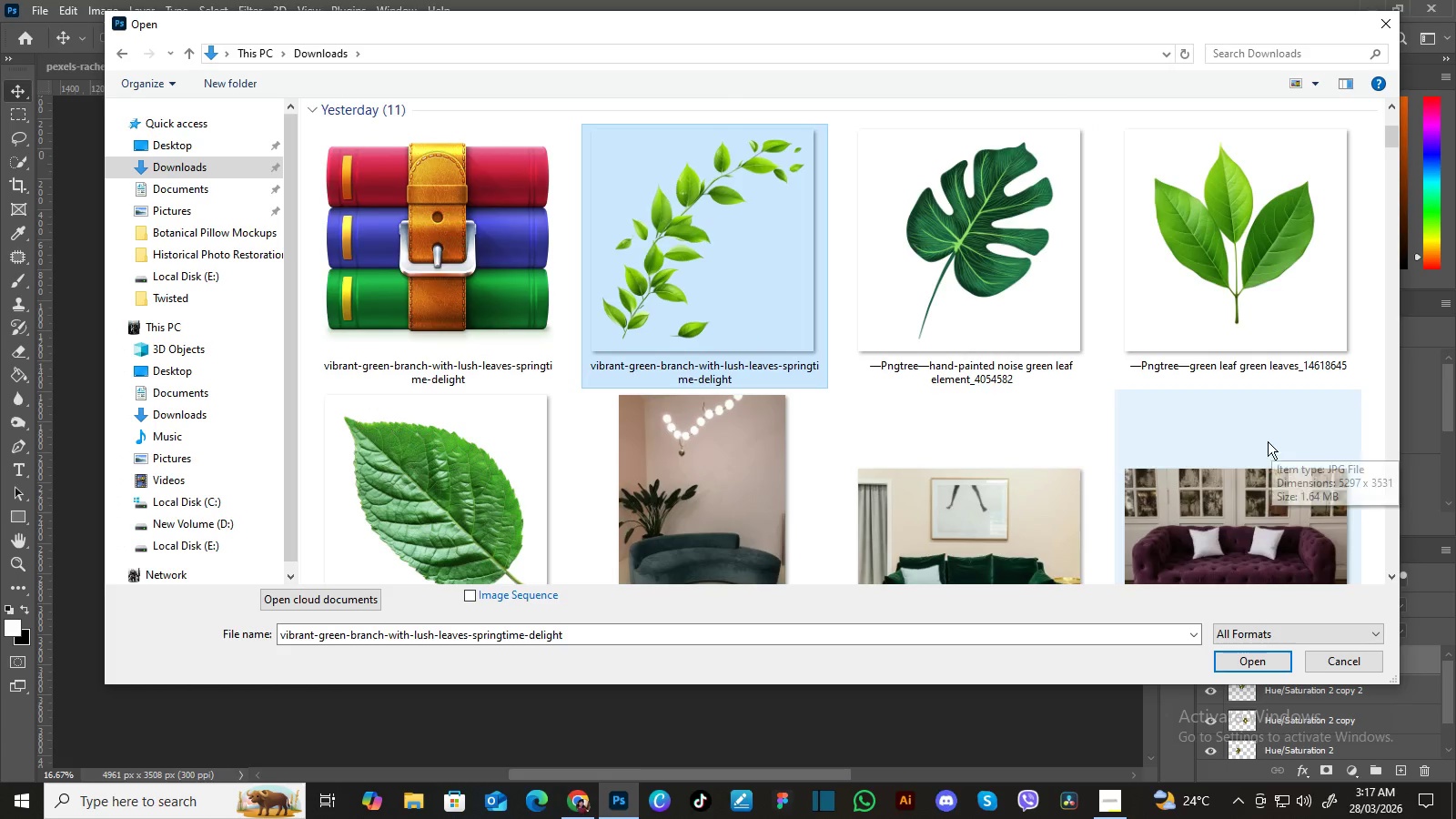 
left_click([1242, 662])
 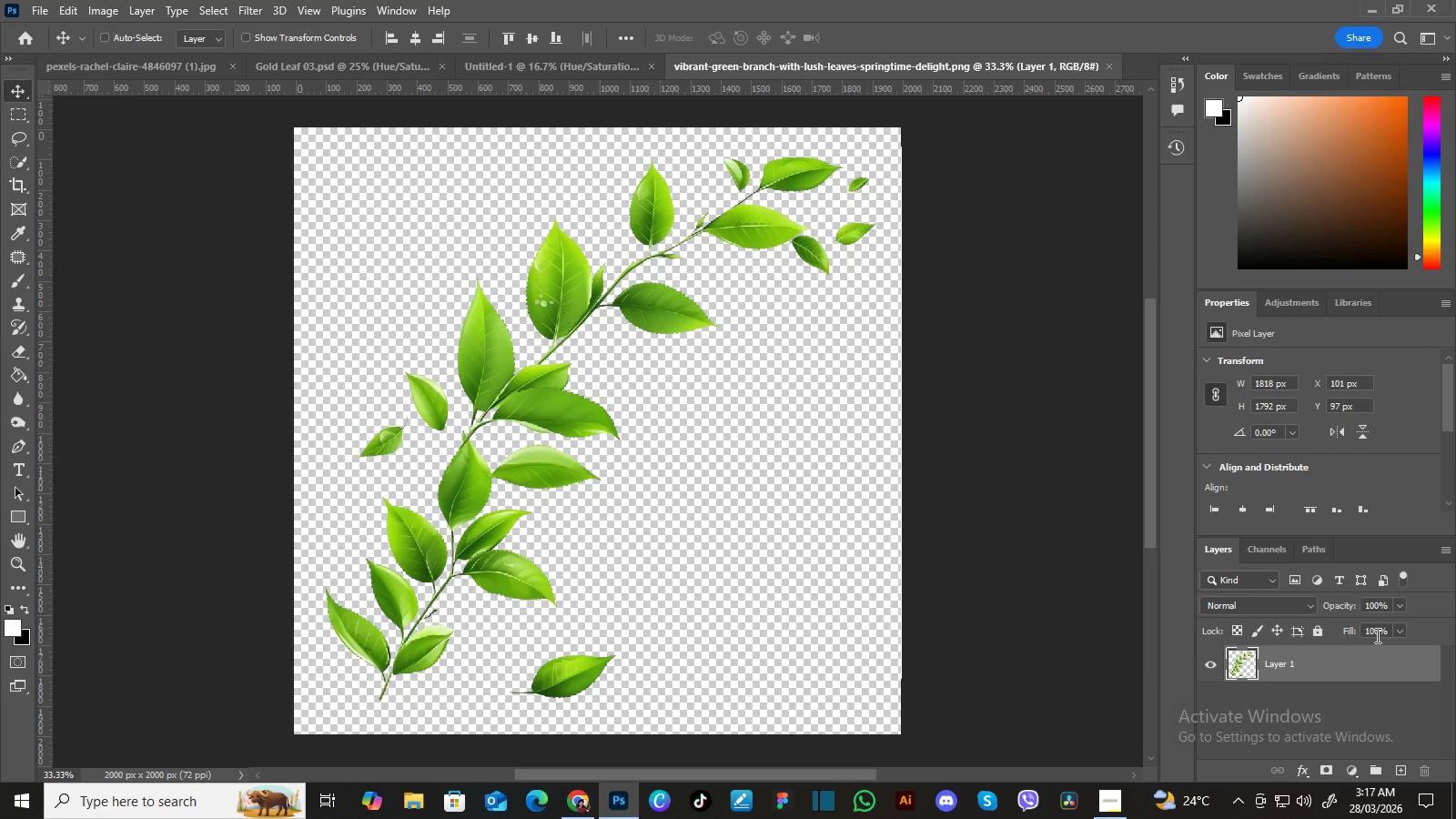 
wait(5.64)
 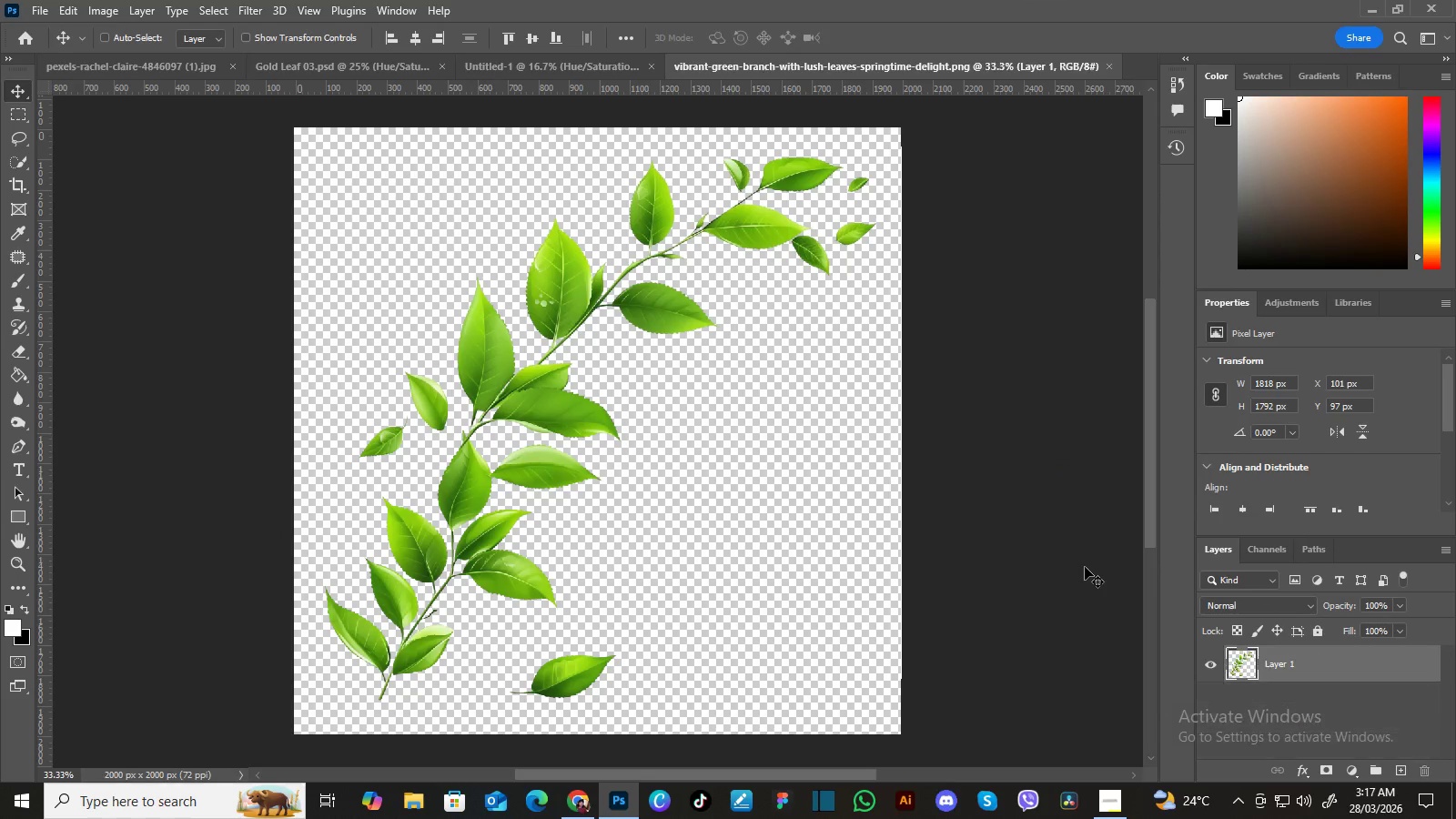 
left_click([1351, 774])
 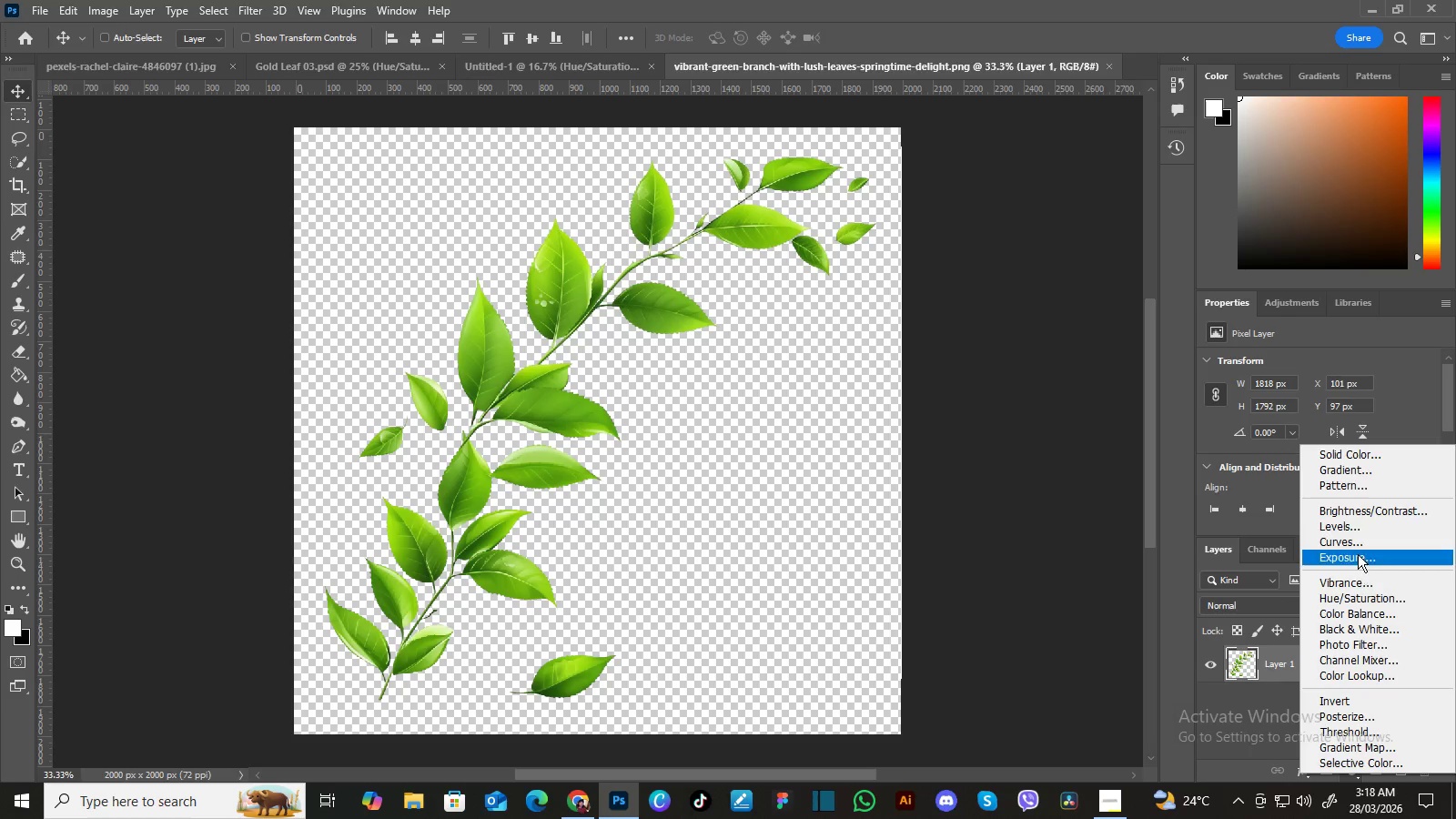 
left_click([1358, 541])
 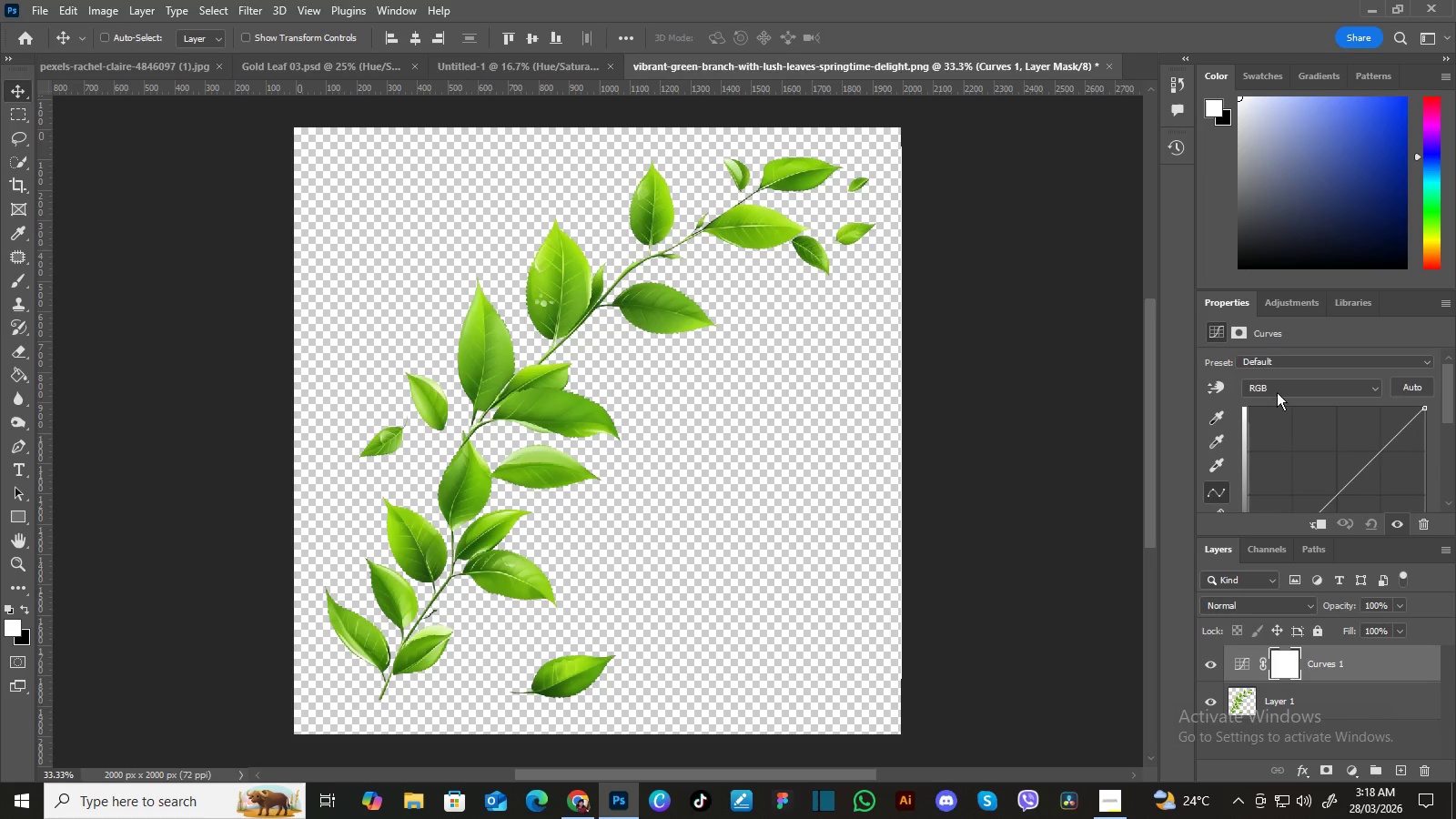 
wait(5.5)
 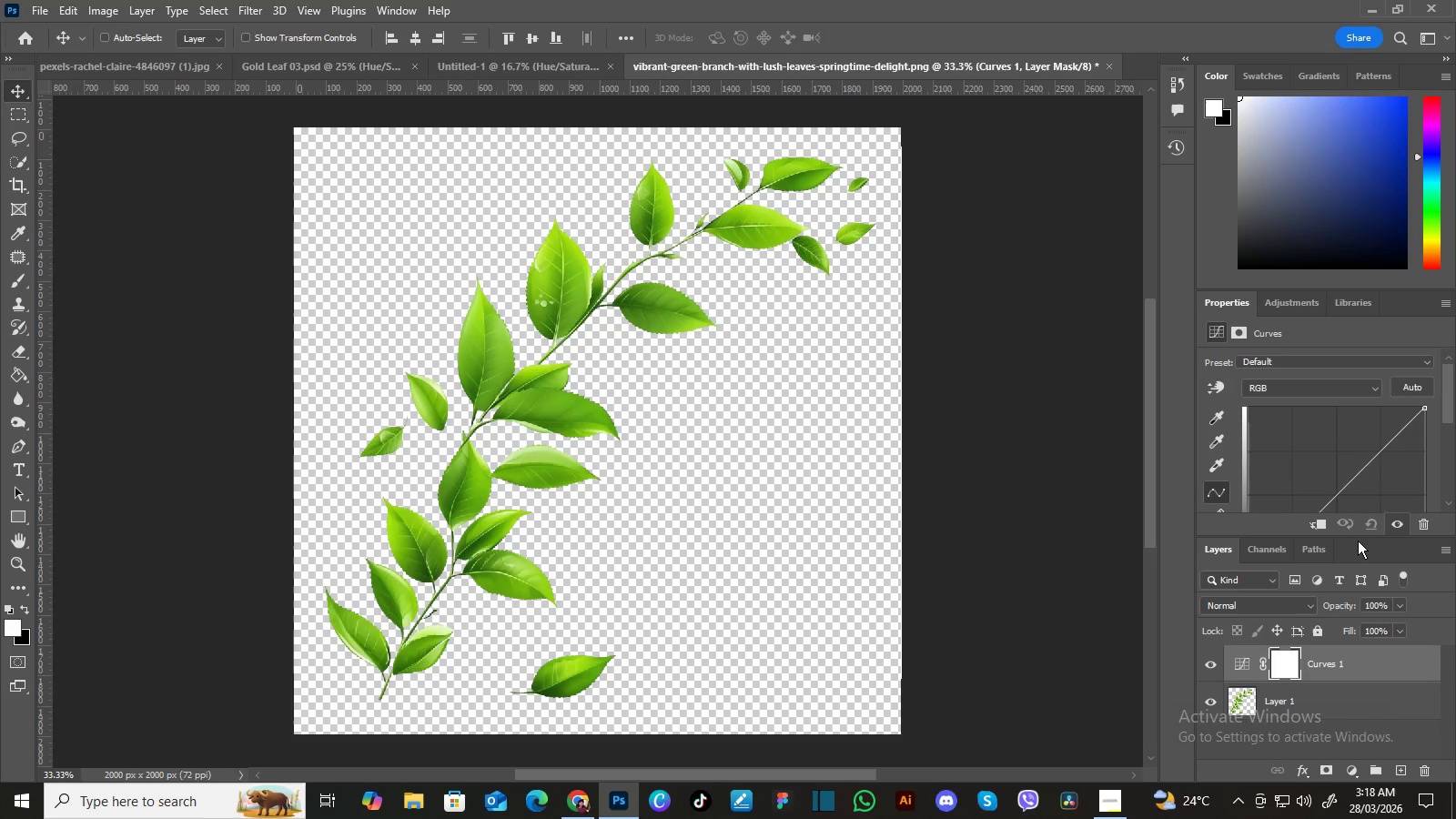 
left_click([1113, 67])
 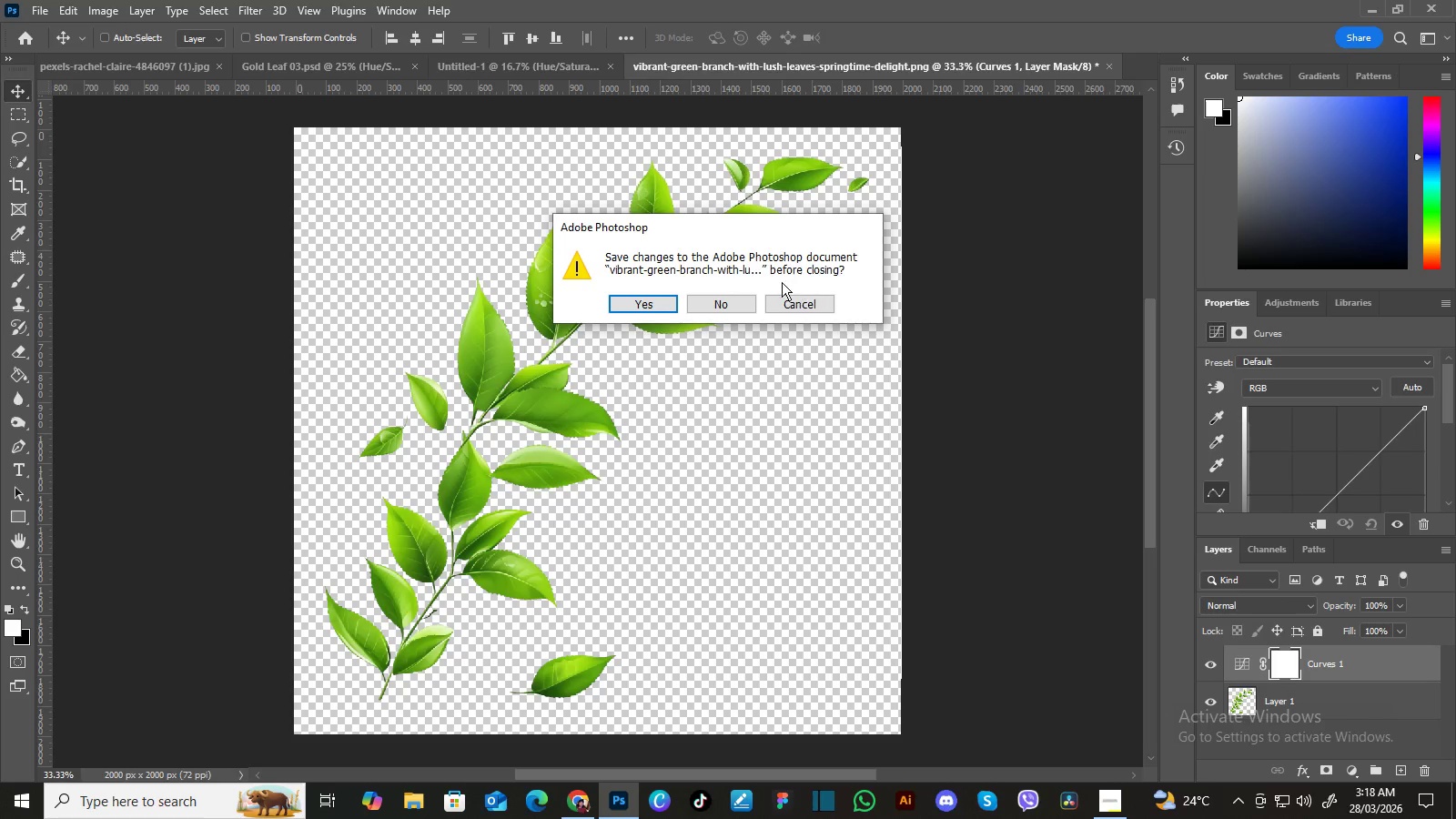 
left_click([745, 300])
 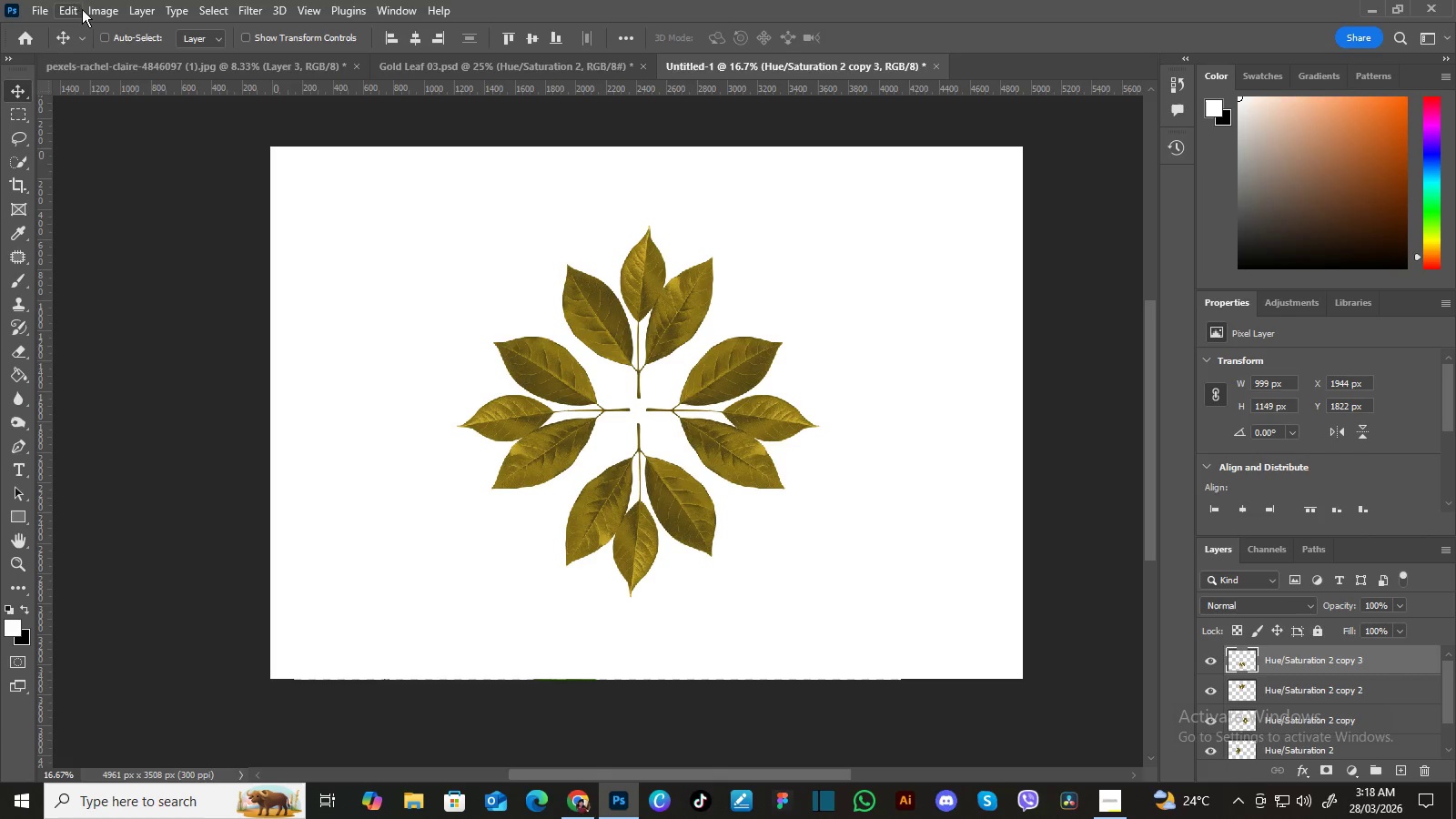 
left_click([43, 13])
 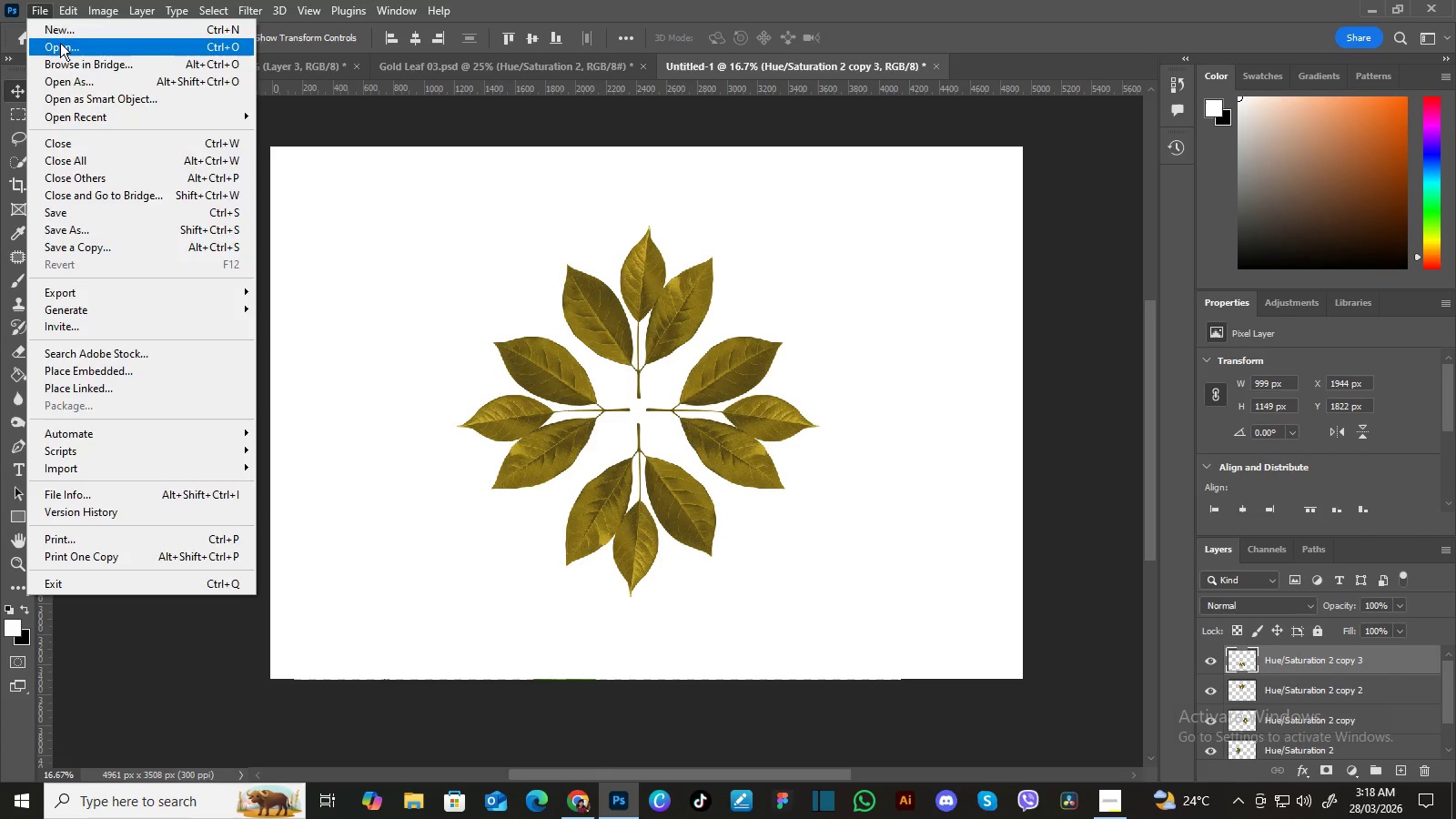 
left_click([60, 43])
 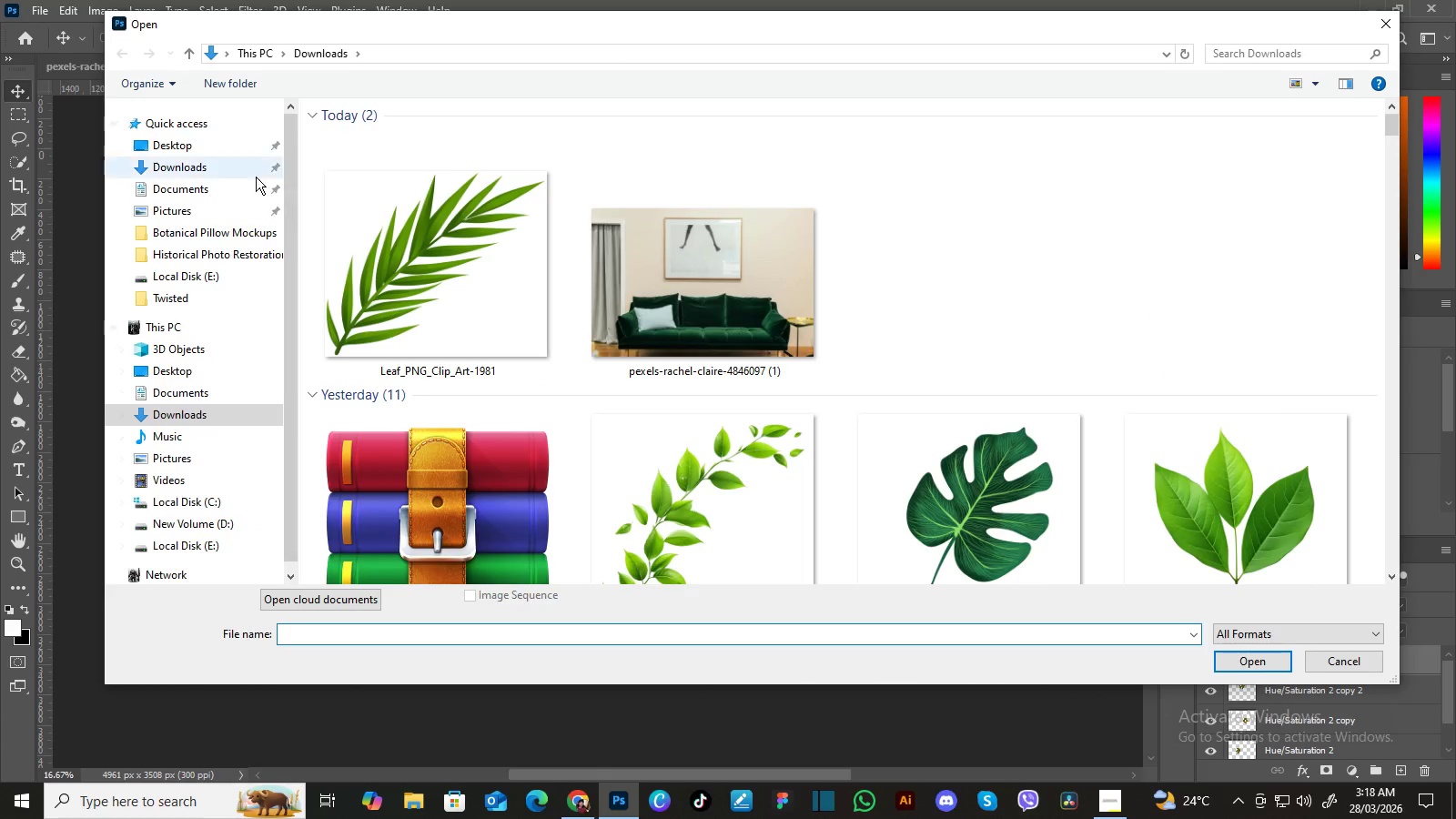 
left_click([217, 147])
 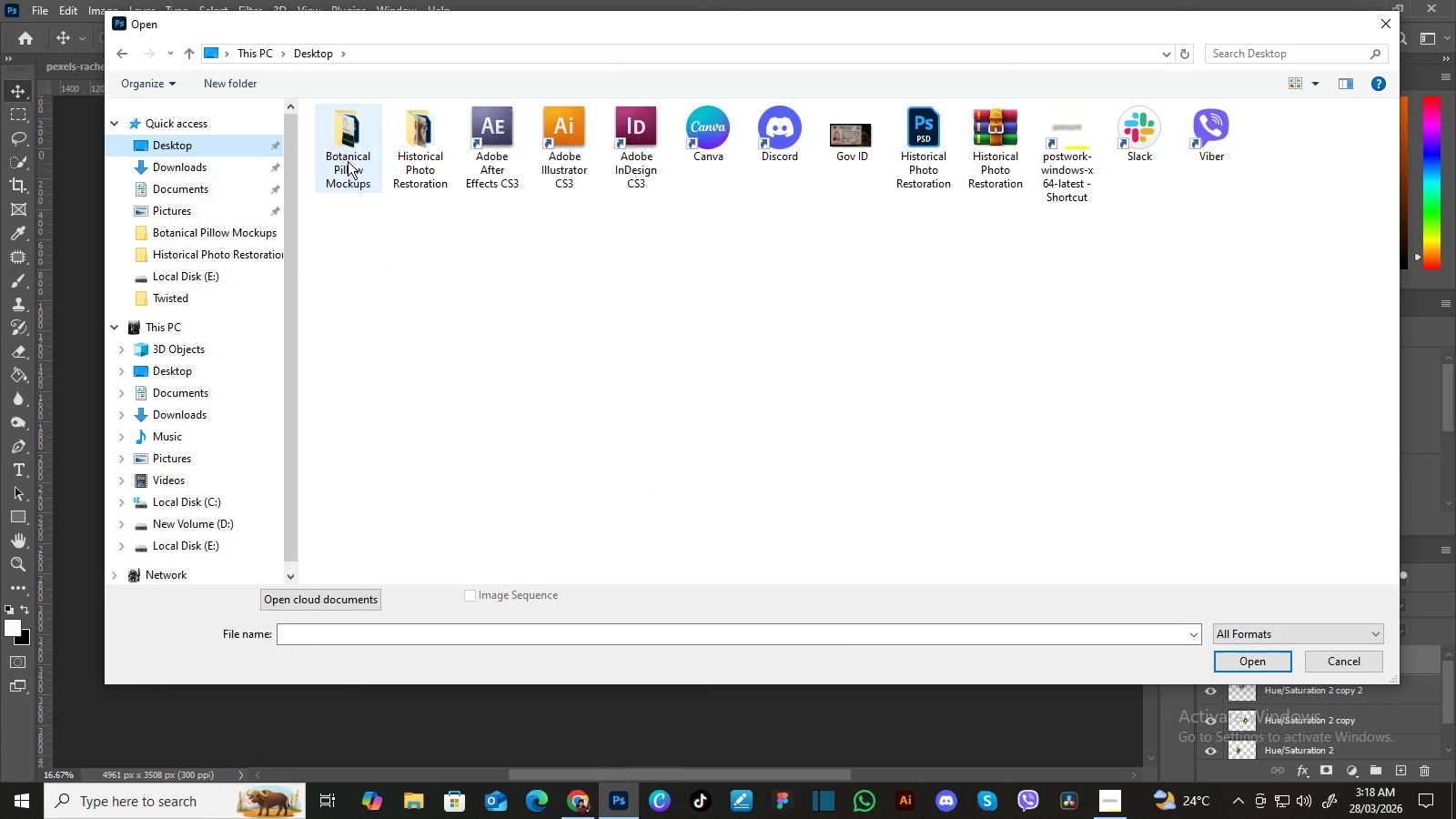 
double_click([348, 160])
 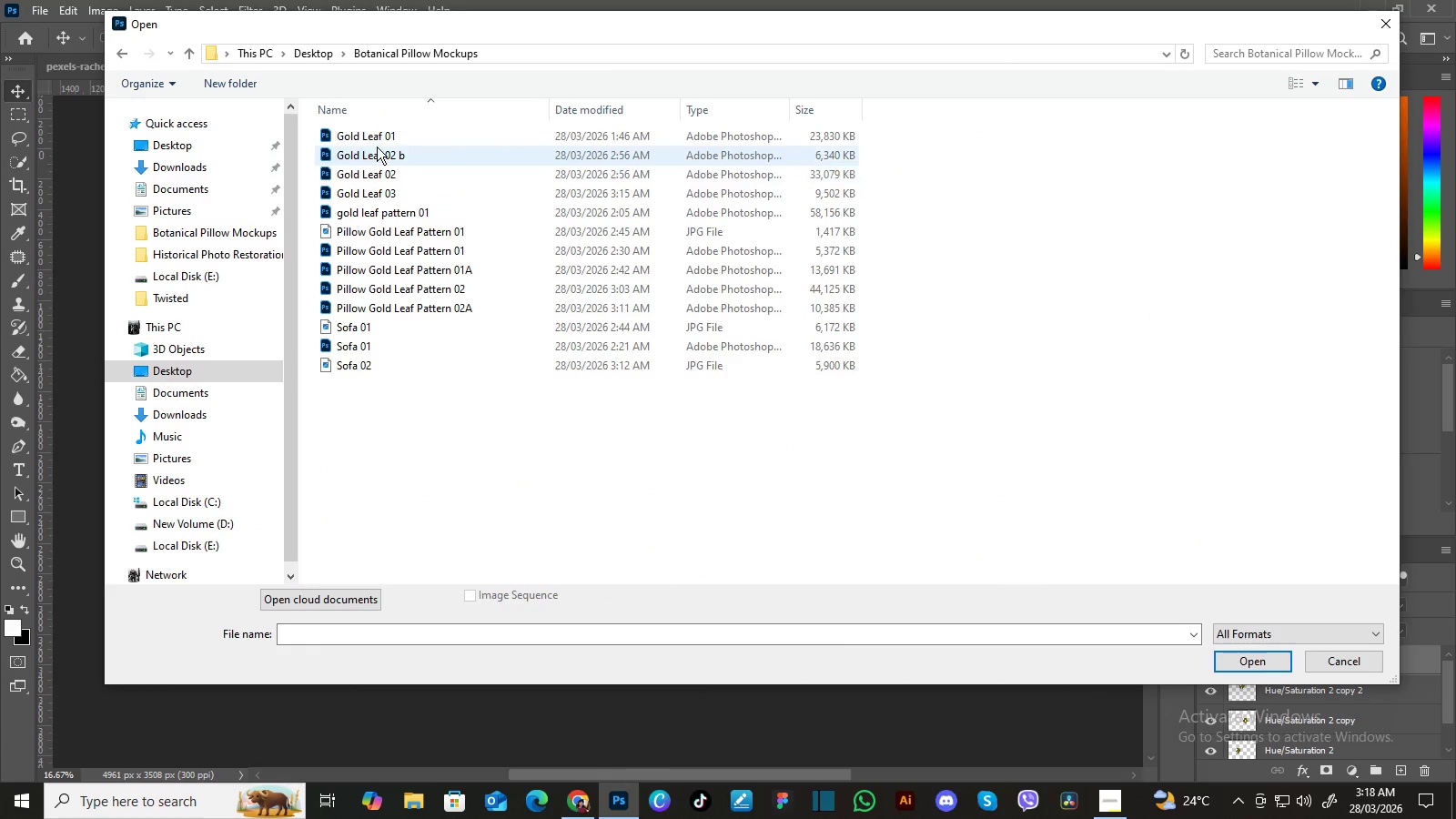 
left_click([378, 138])
 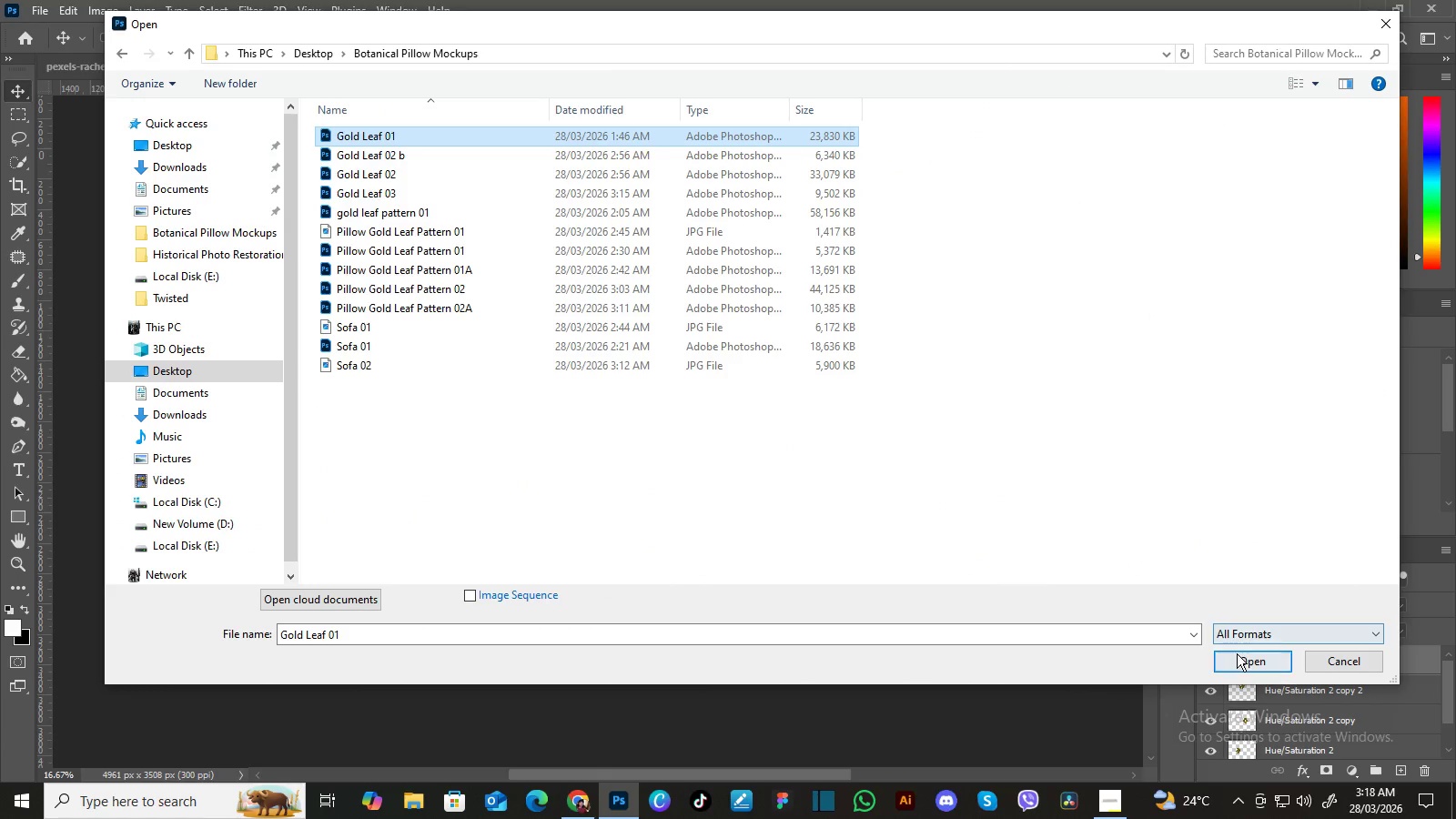 
left_click([1237, 655])
 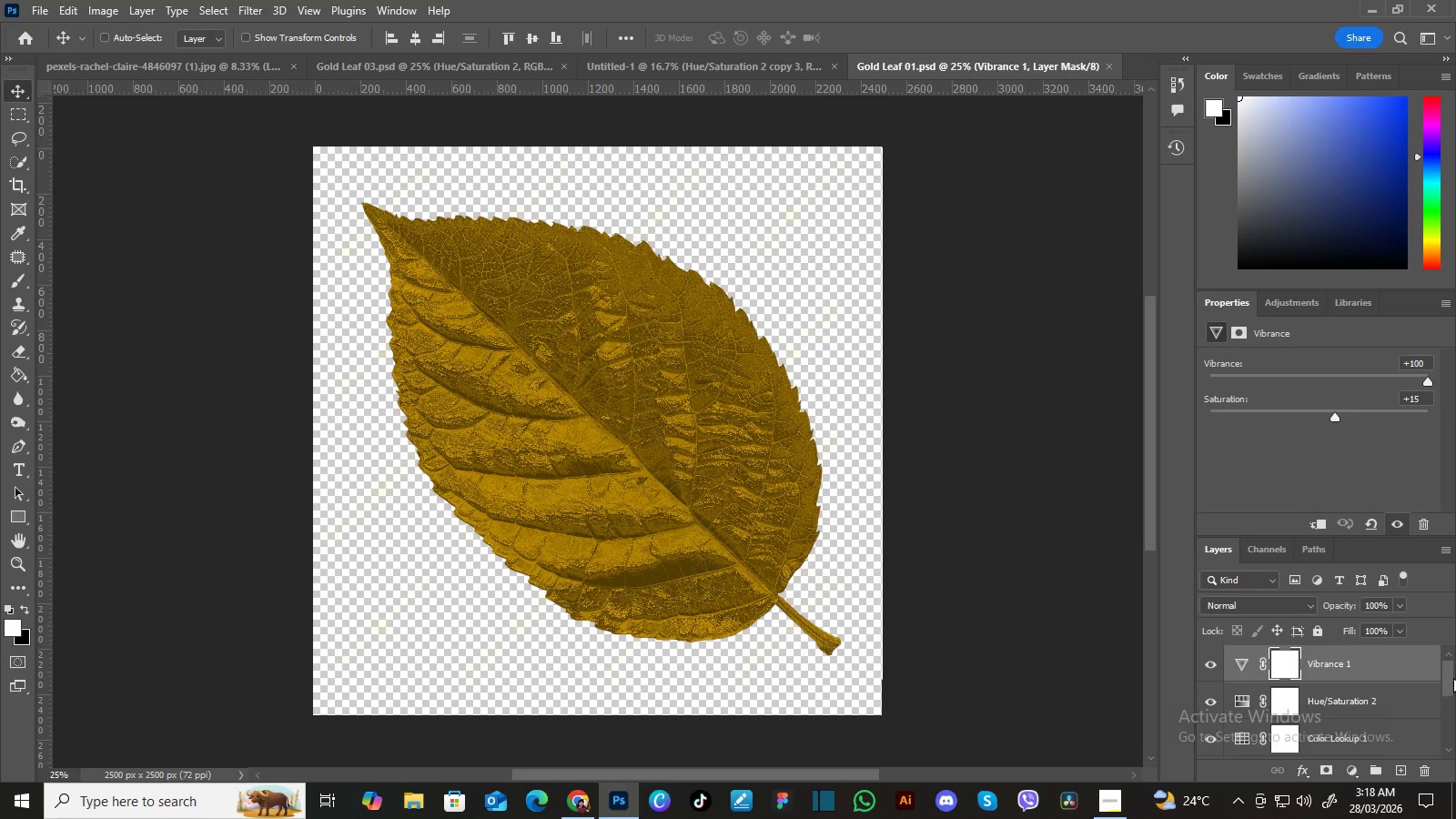 
hold_key(key=ShiftLeft, duration=1.5)
left_click_drag(start_coordinate=[1448, 675], to_coordinate=[1455, 754])
 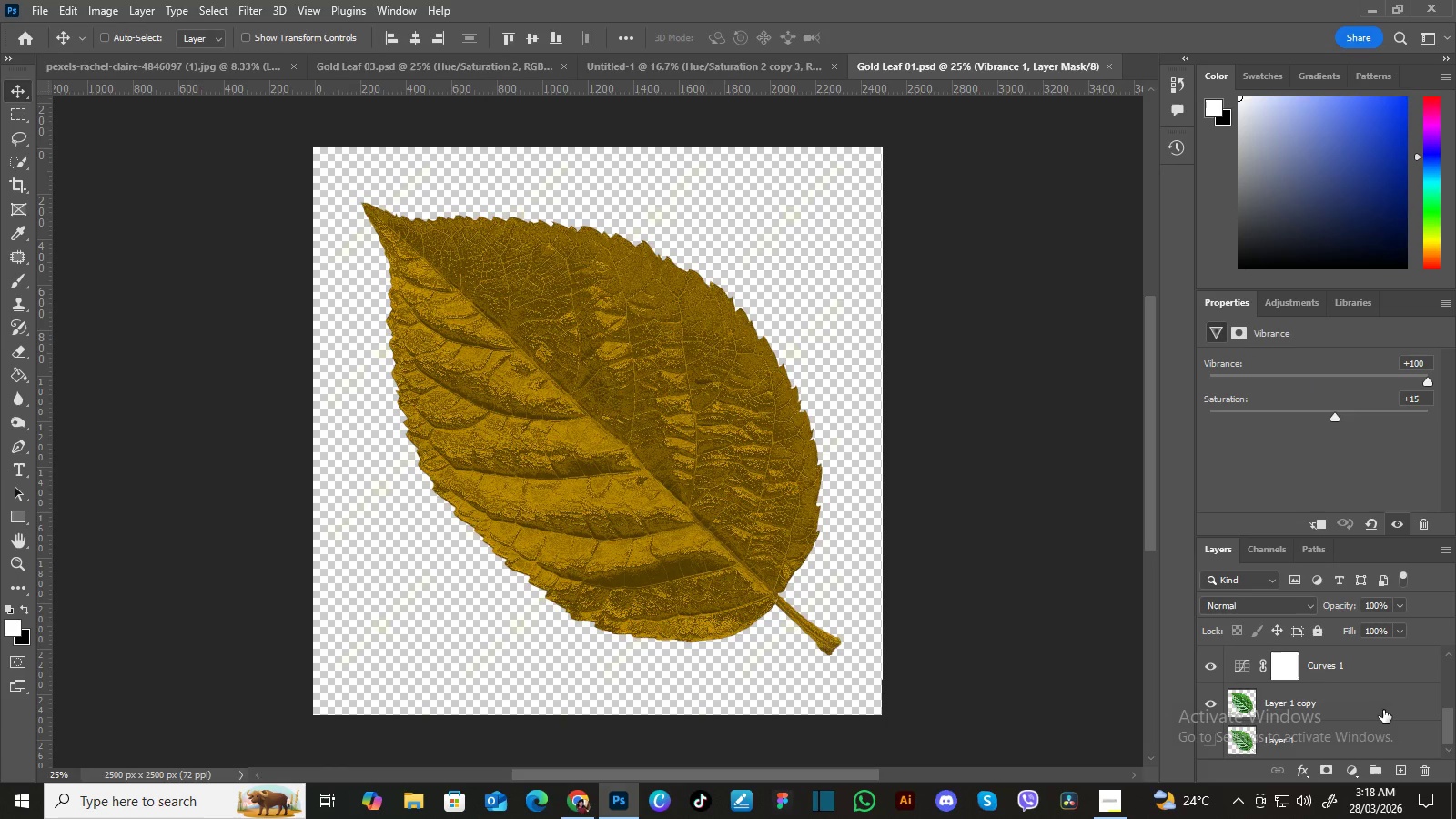 
left_click([1383, 710])
 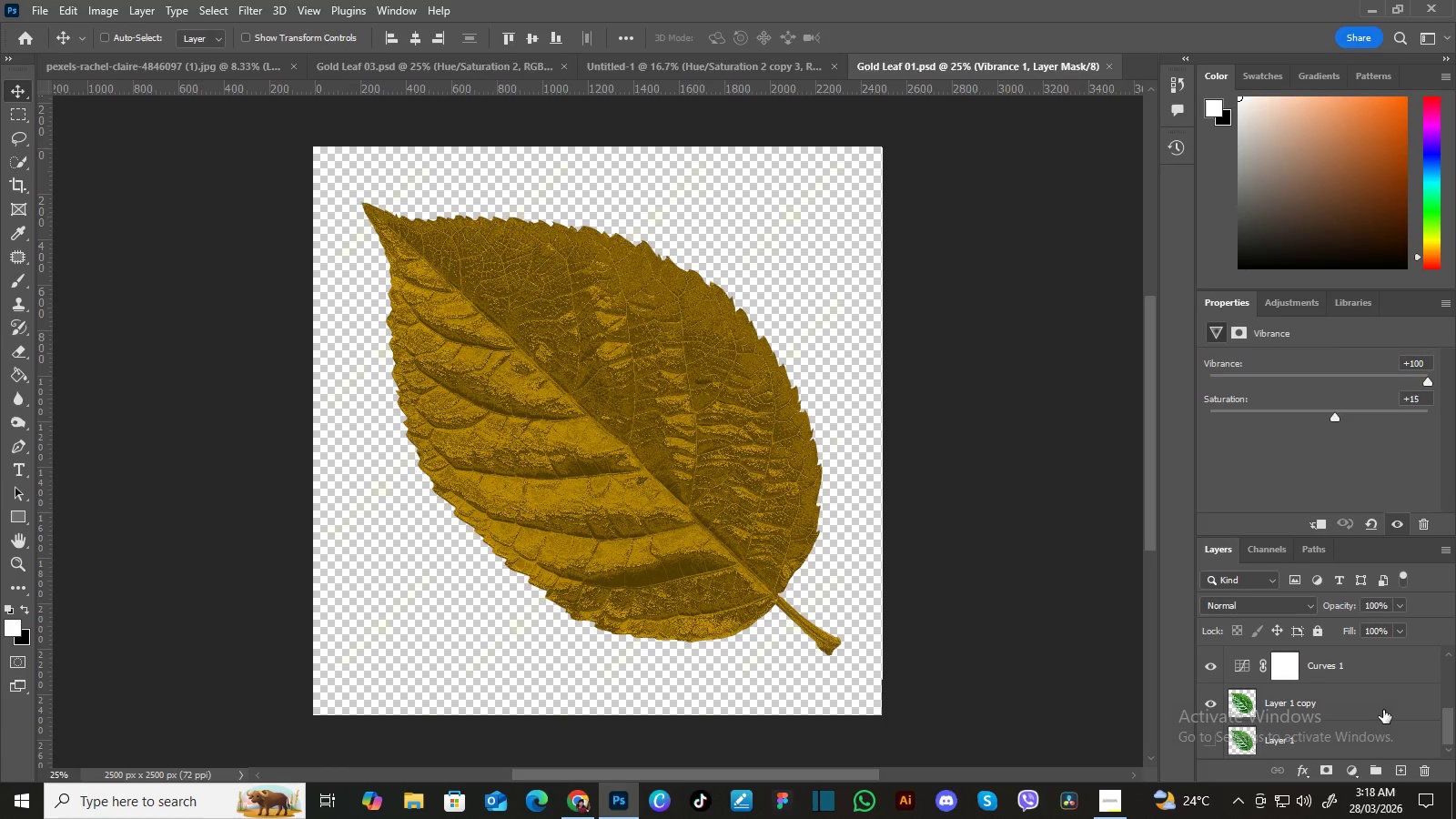 
key(Shift+ShiftLeft)
 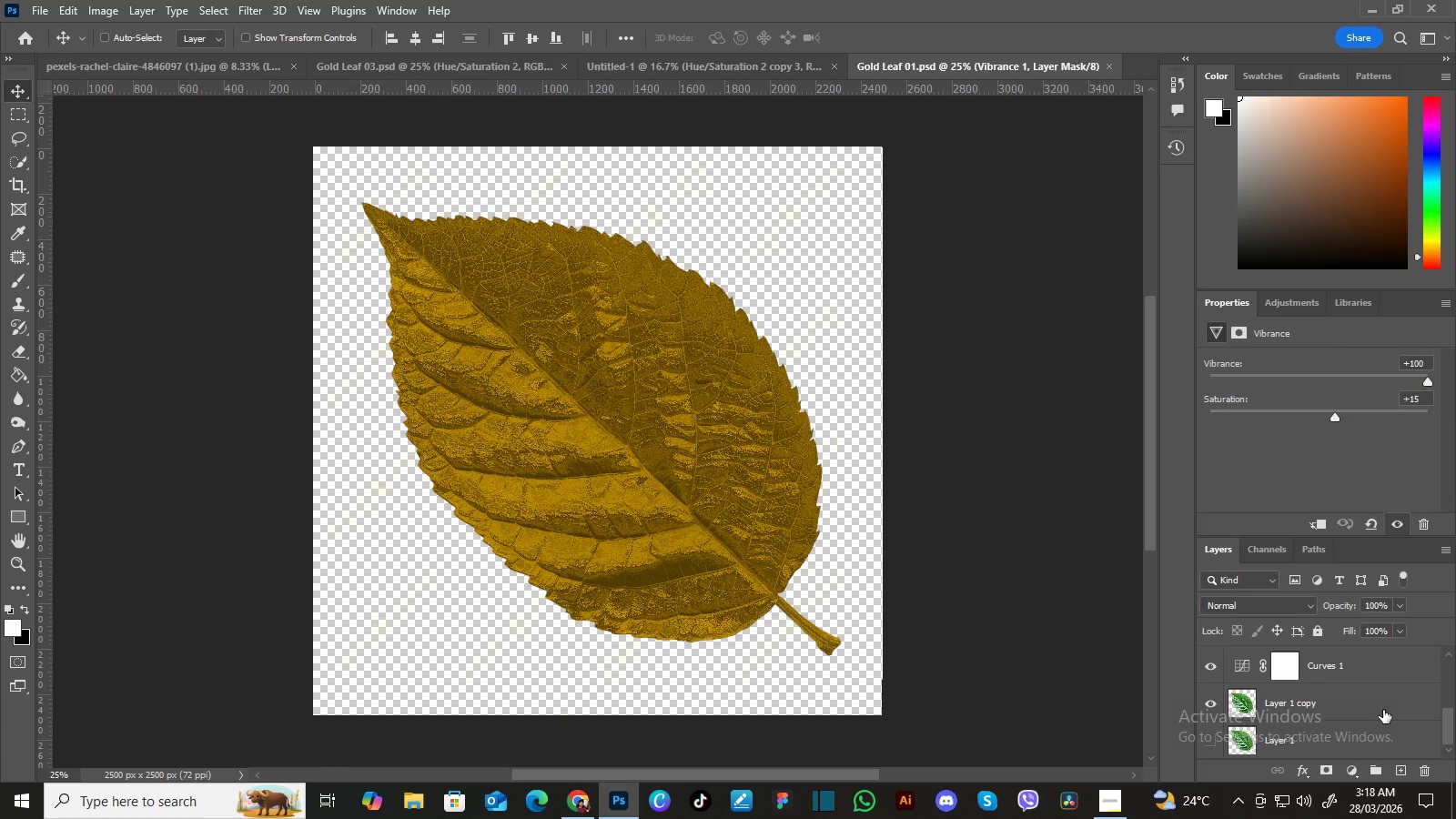 
key(Shift+ShiftLeft)
 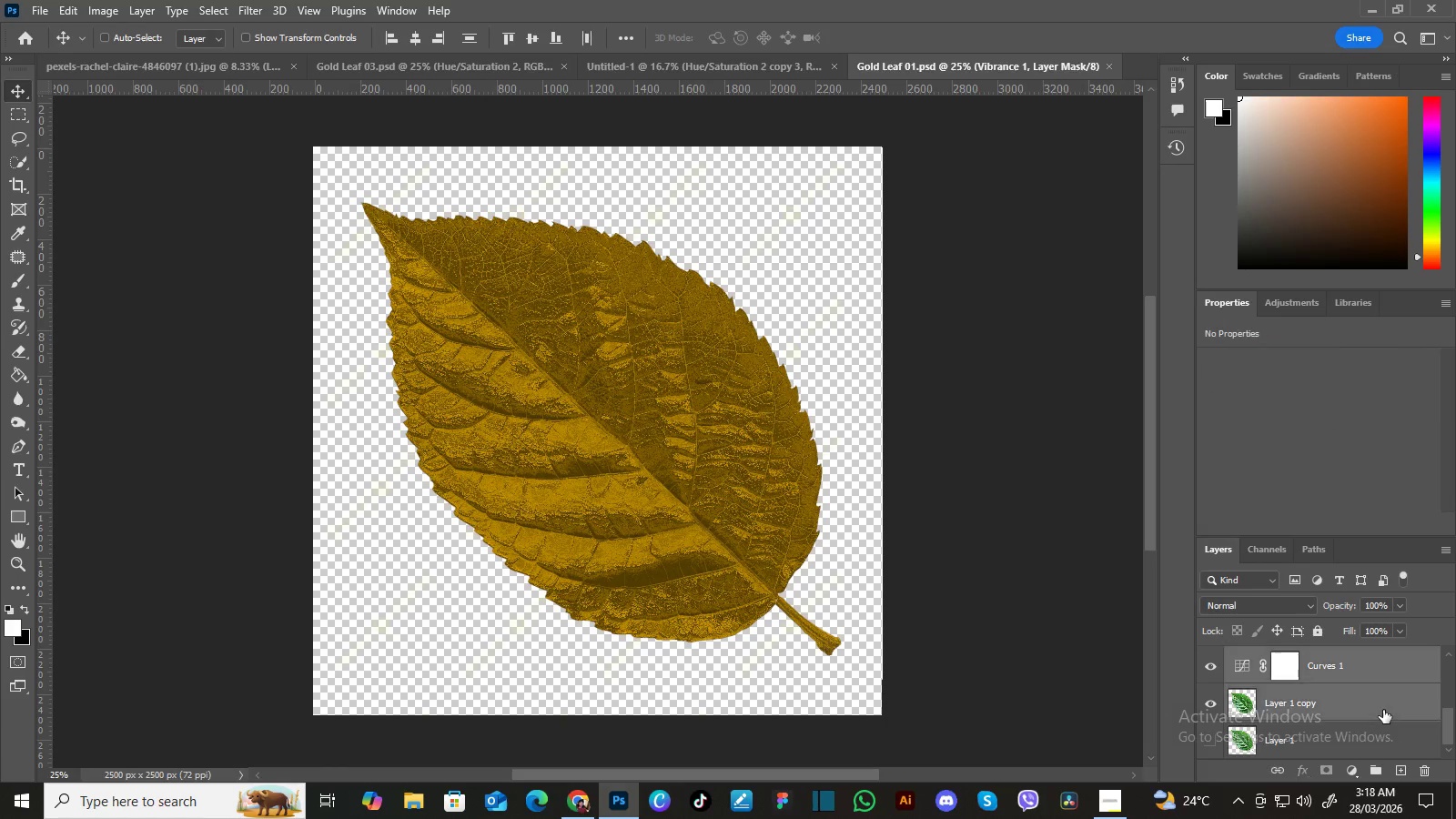 
key(Shift+ShiftLeft)
 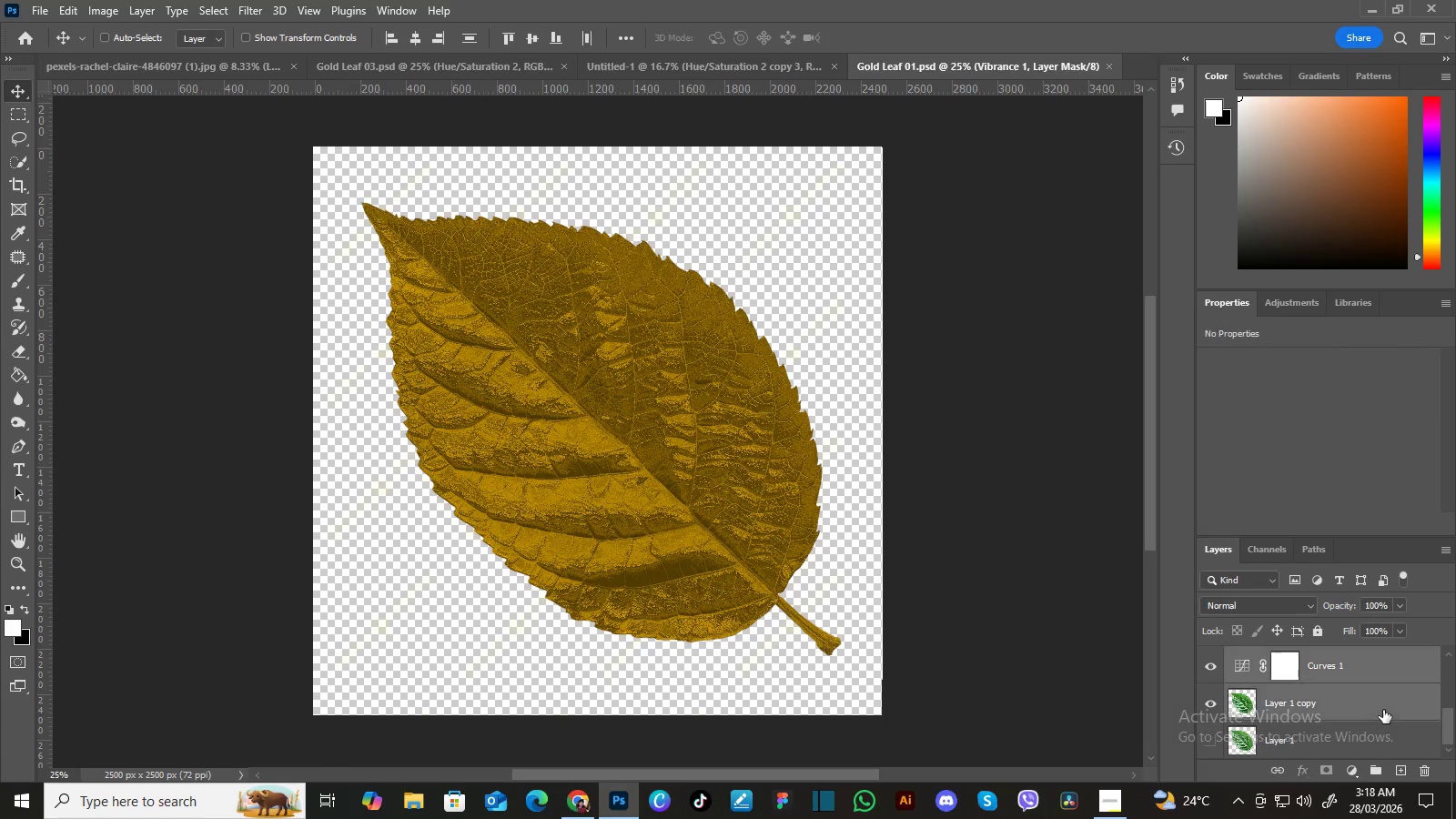 
key(Shift+ShiftLeft)
 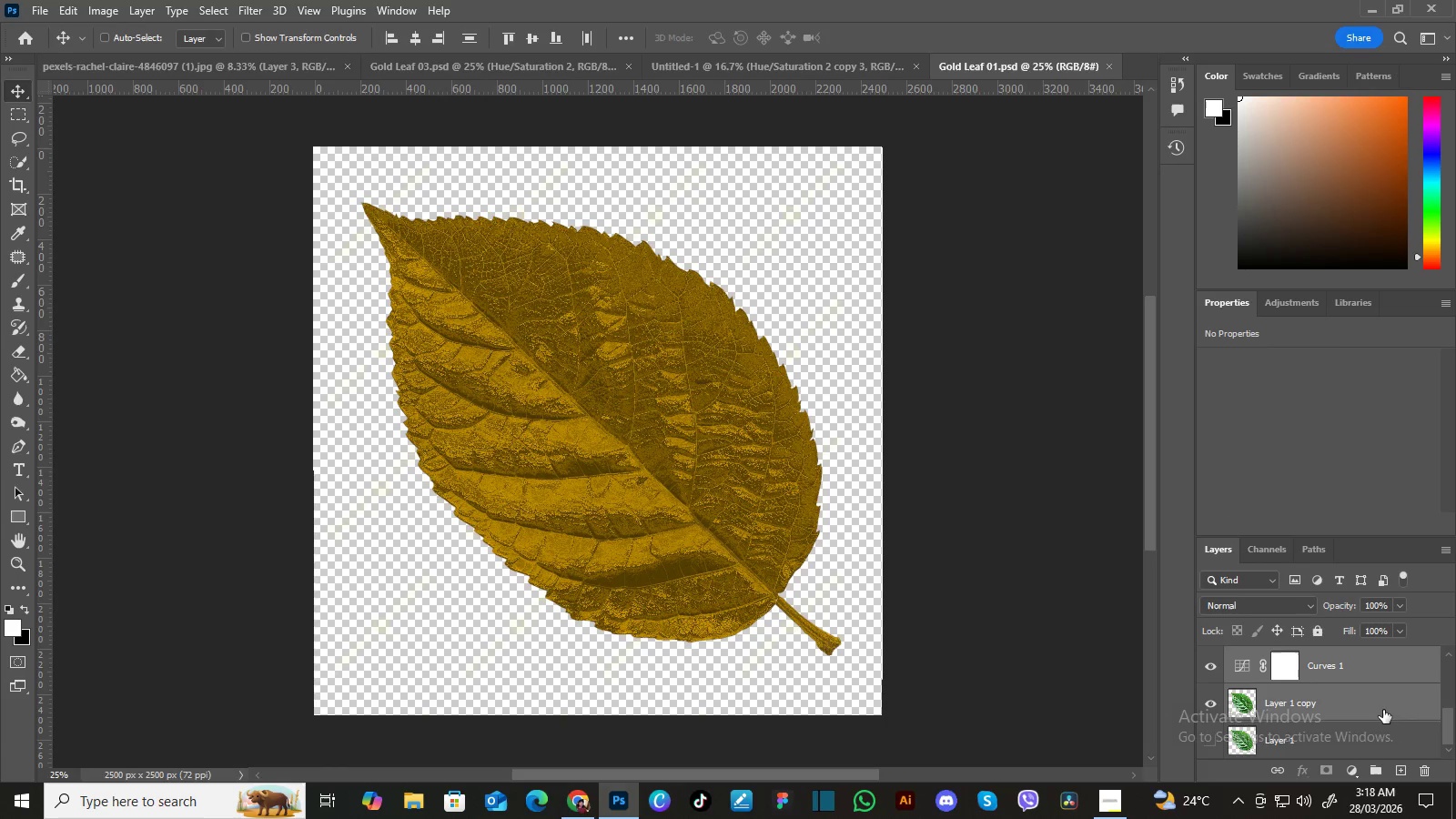 
key(Shift+ShiftLeft)
 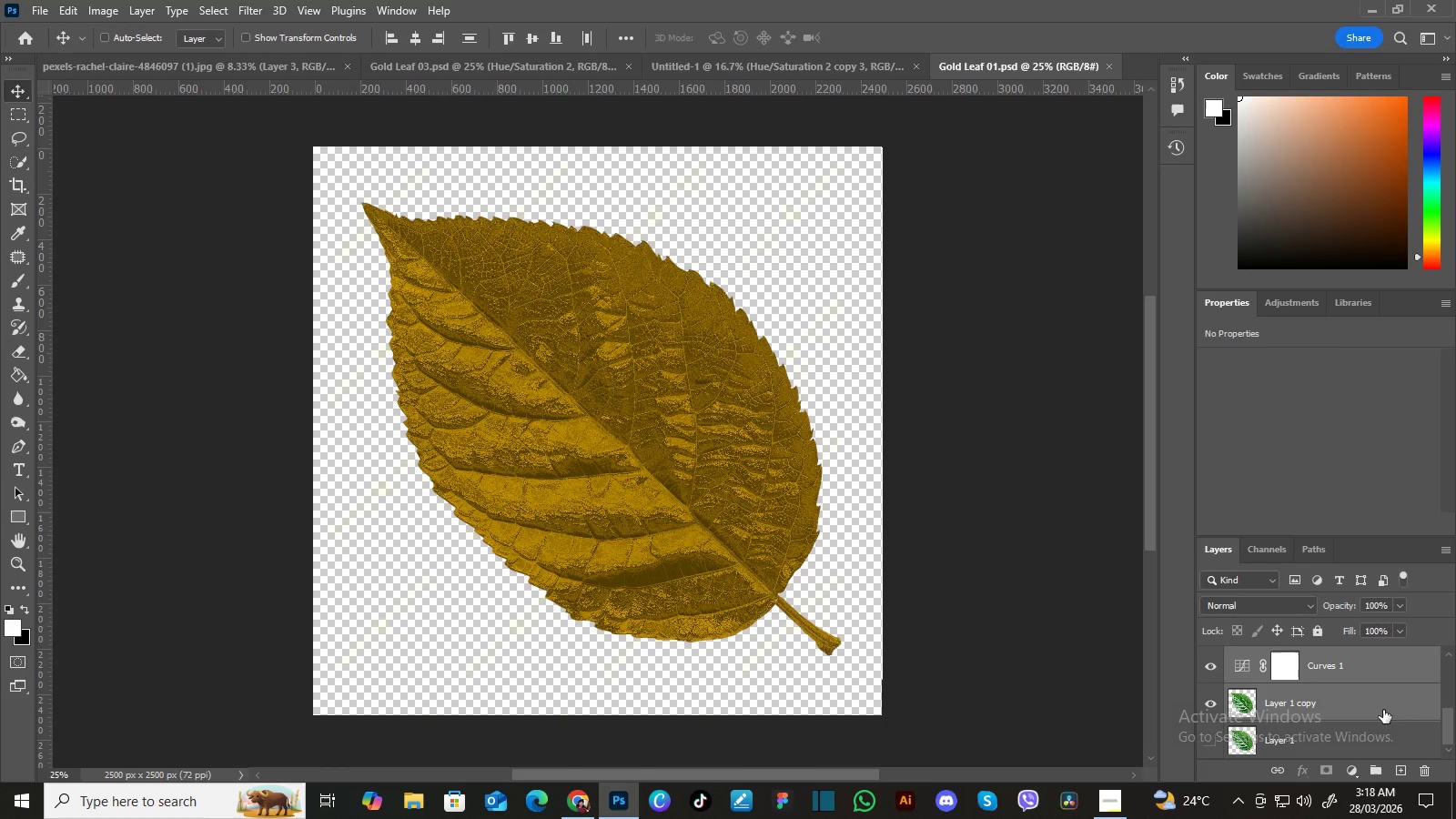 
key(Control+E)
 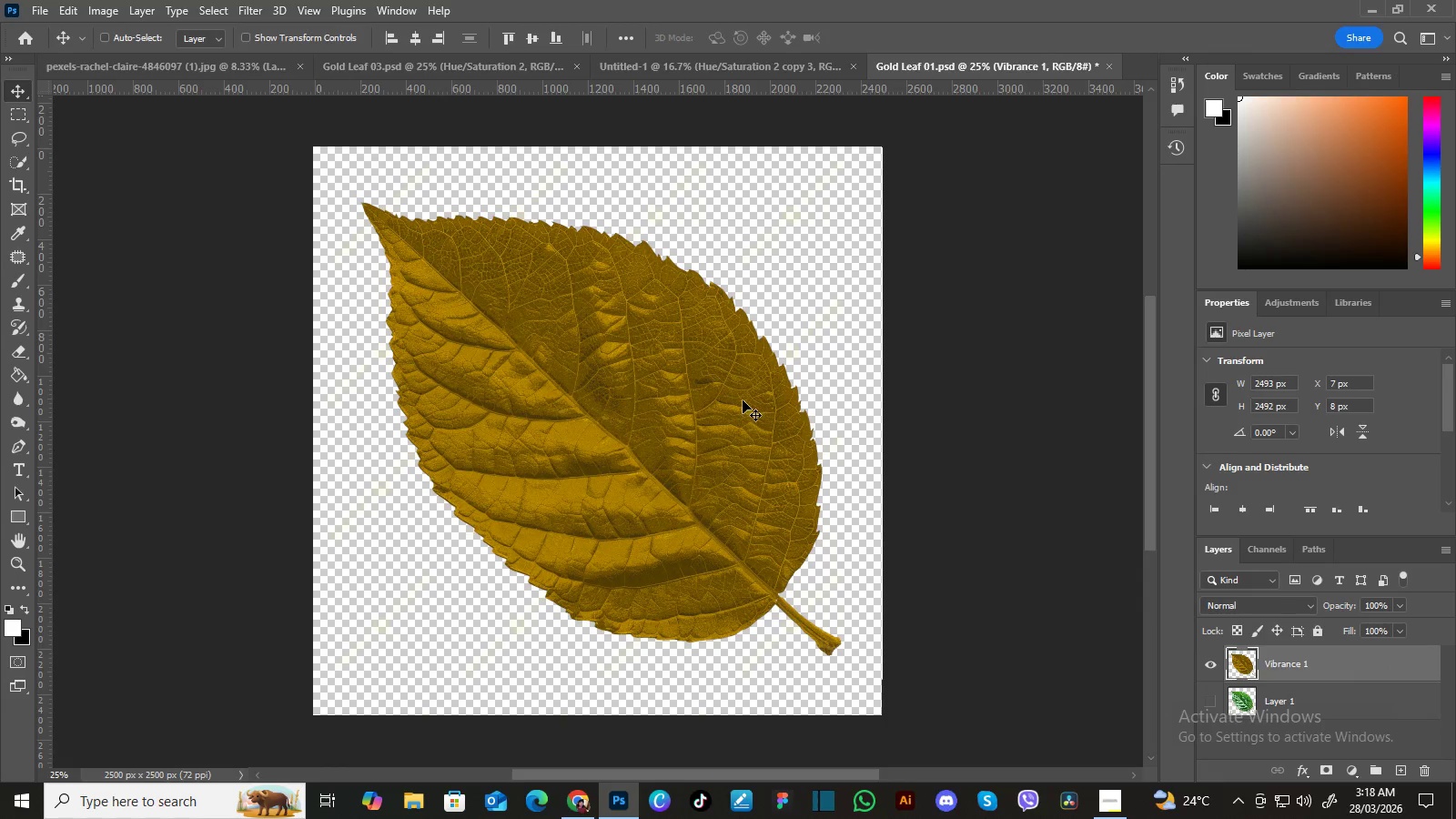 
left_click_drag(start_coordinate=[718, 425], to_coordinate=[721, 356])
 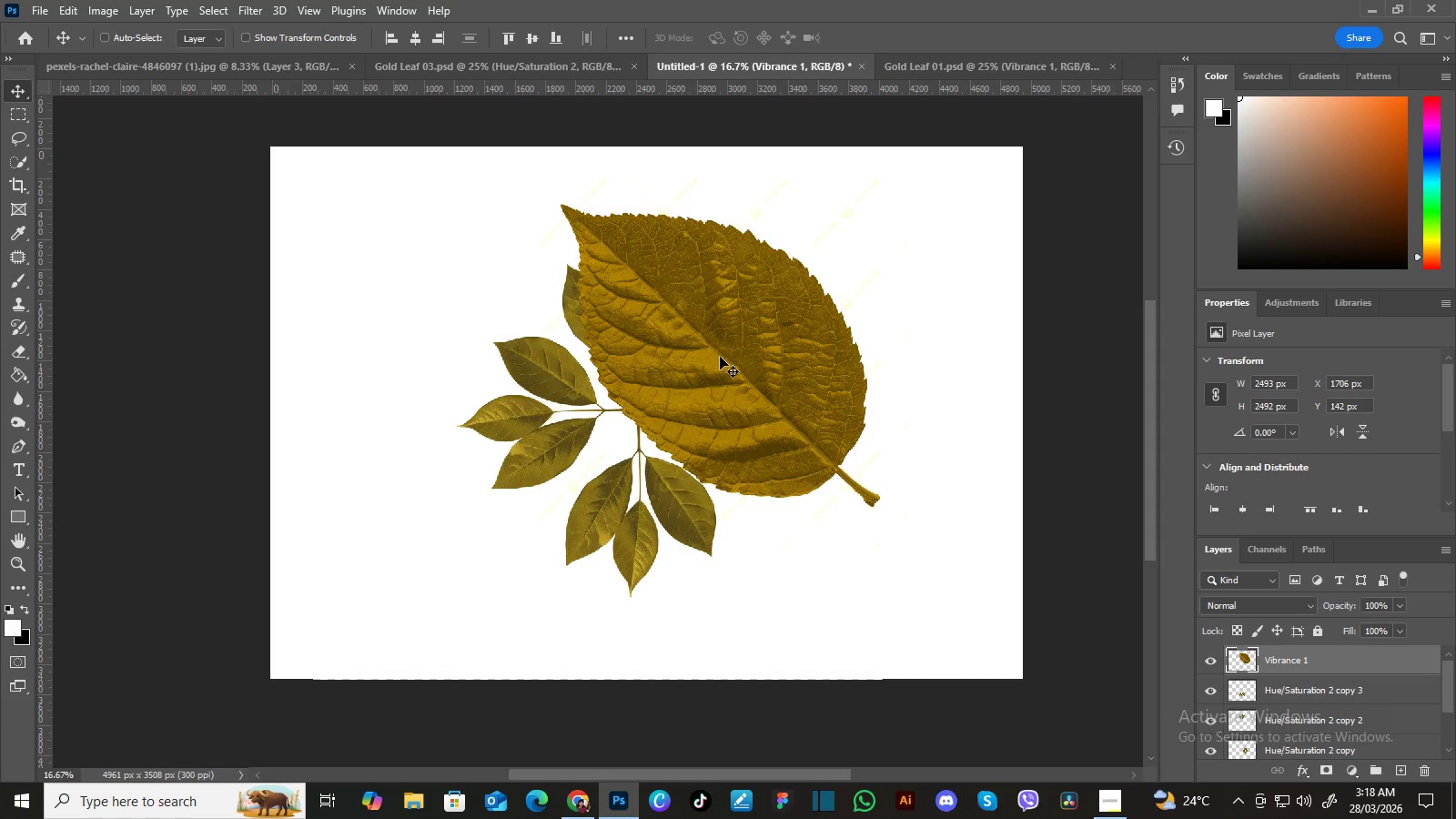 
key(Control+T)
 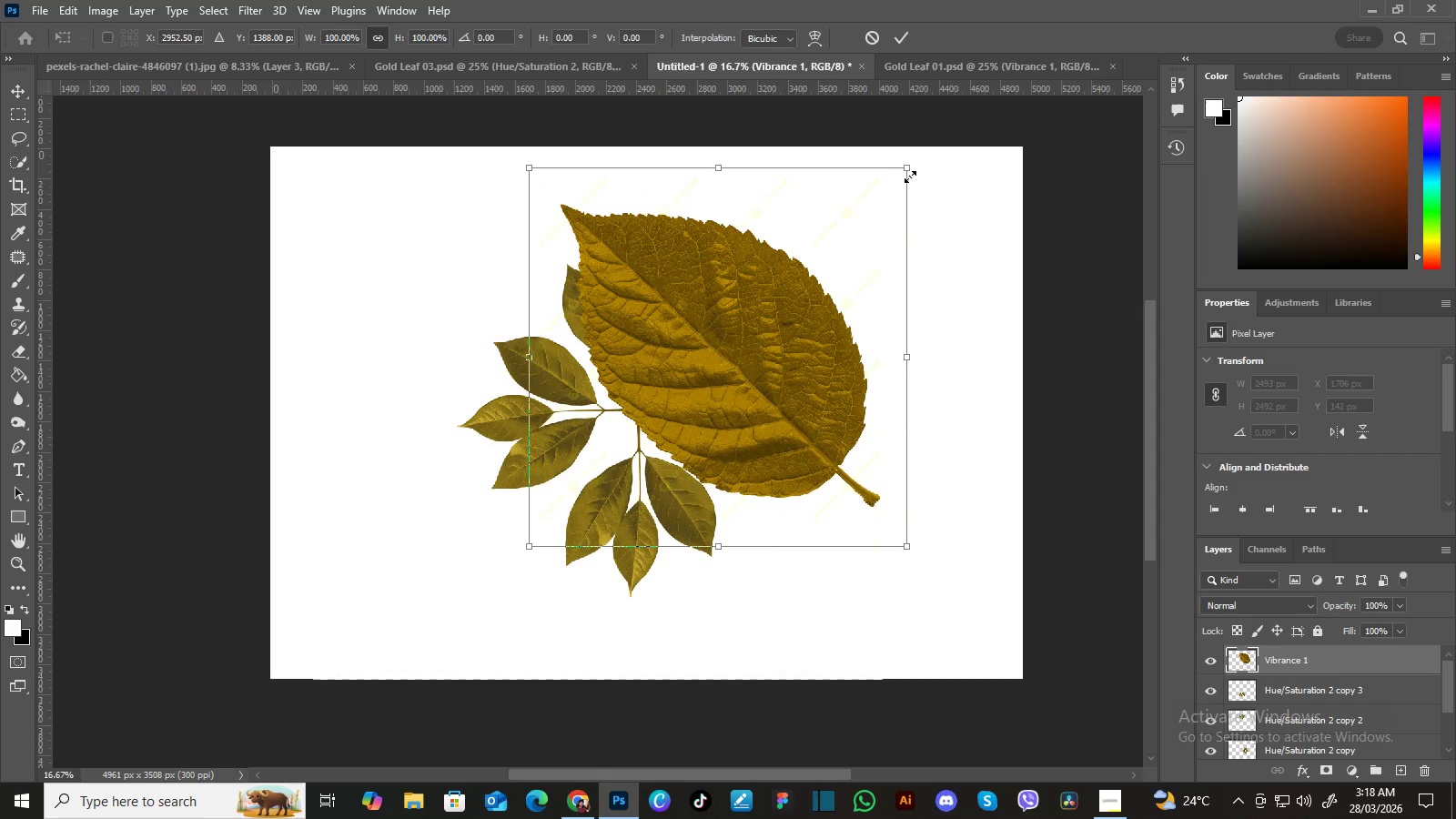 
left_click_drag(start_coordinate=[911, 171], to_coordinate=[681, 464])
 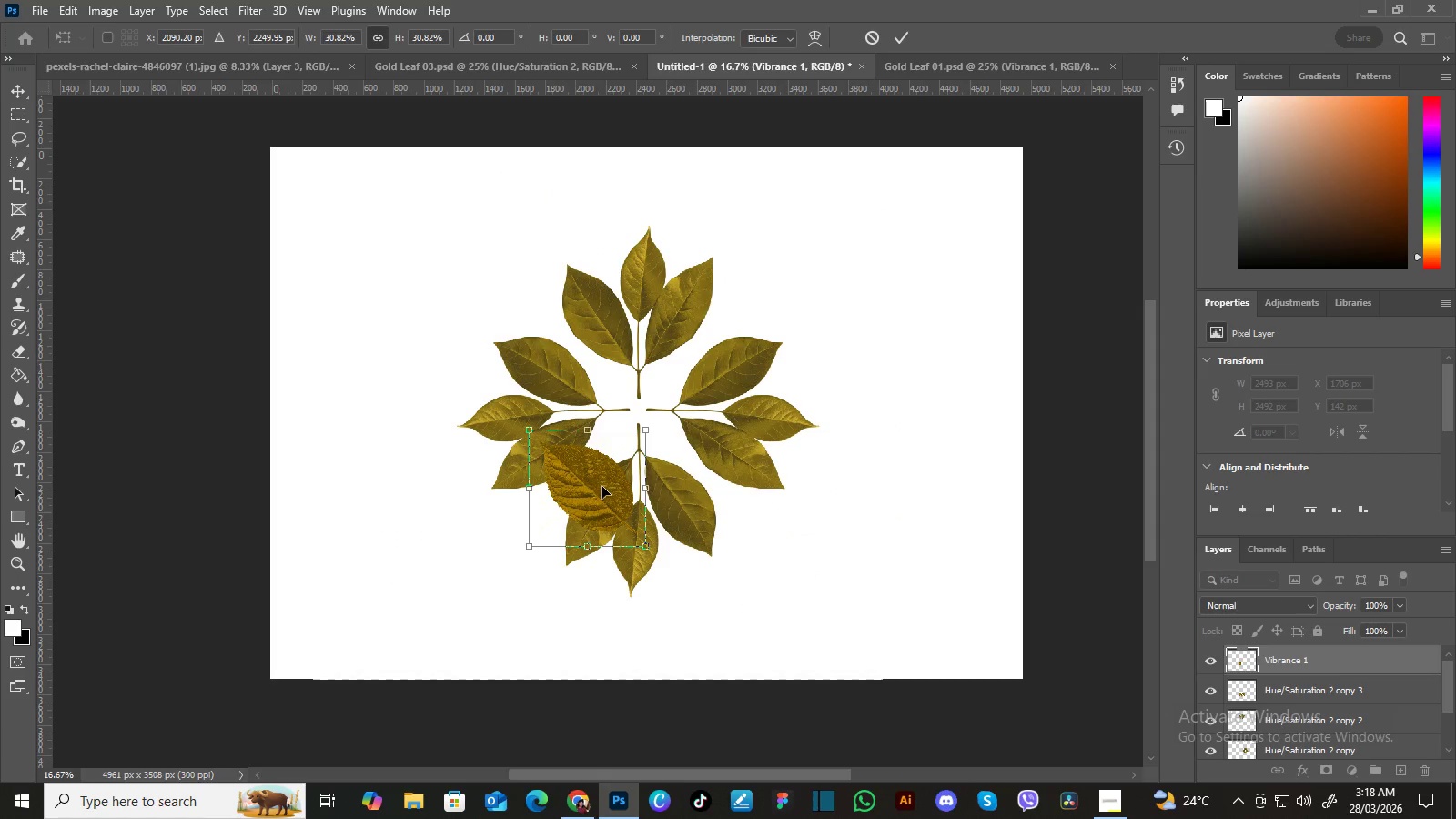 
left_click_drag(start_coordinate=[602, 486], to_coordinate=[630, 396])
 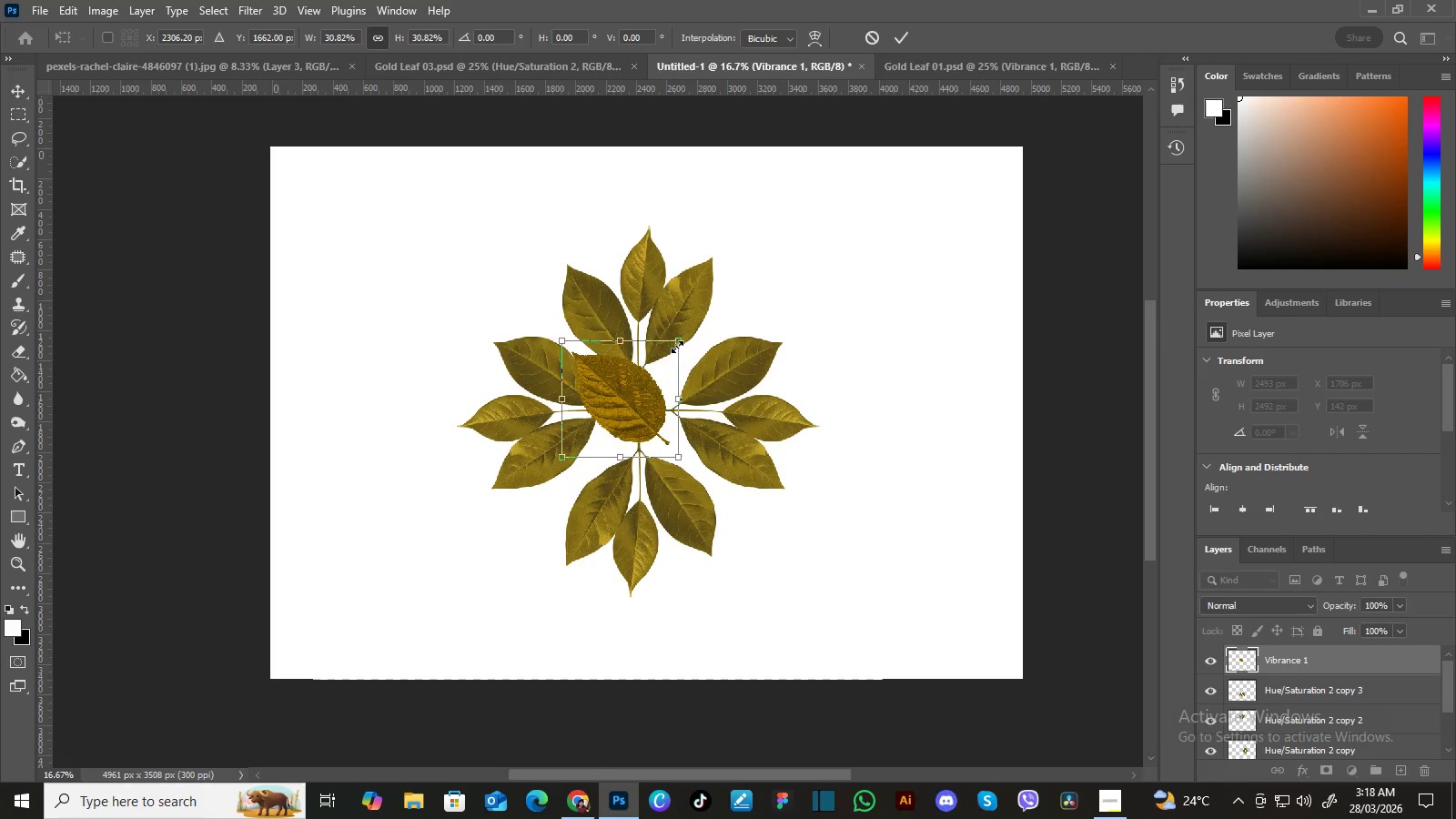 
left_click_drag(start_coordinate=[677, 347], to_coordinate=[638, 395])
 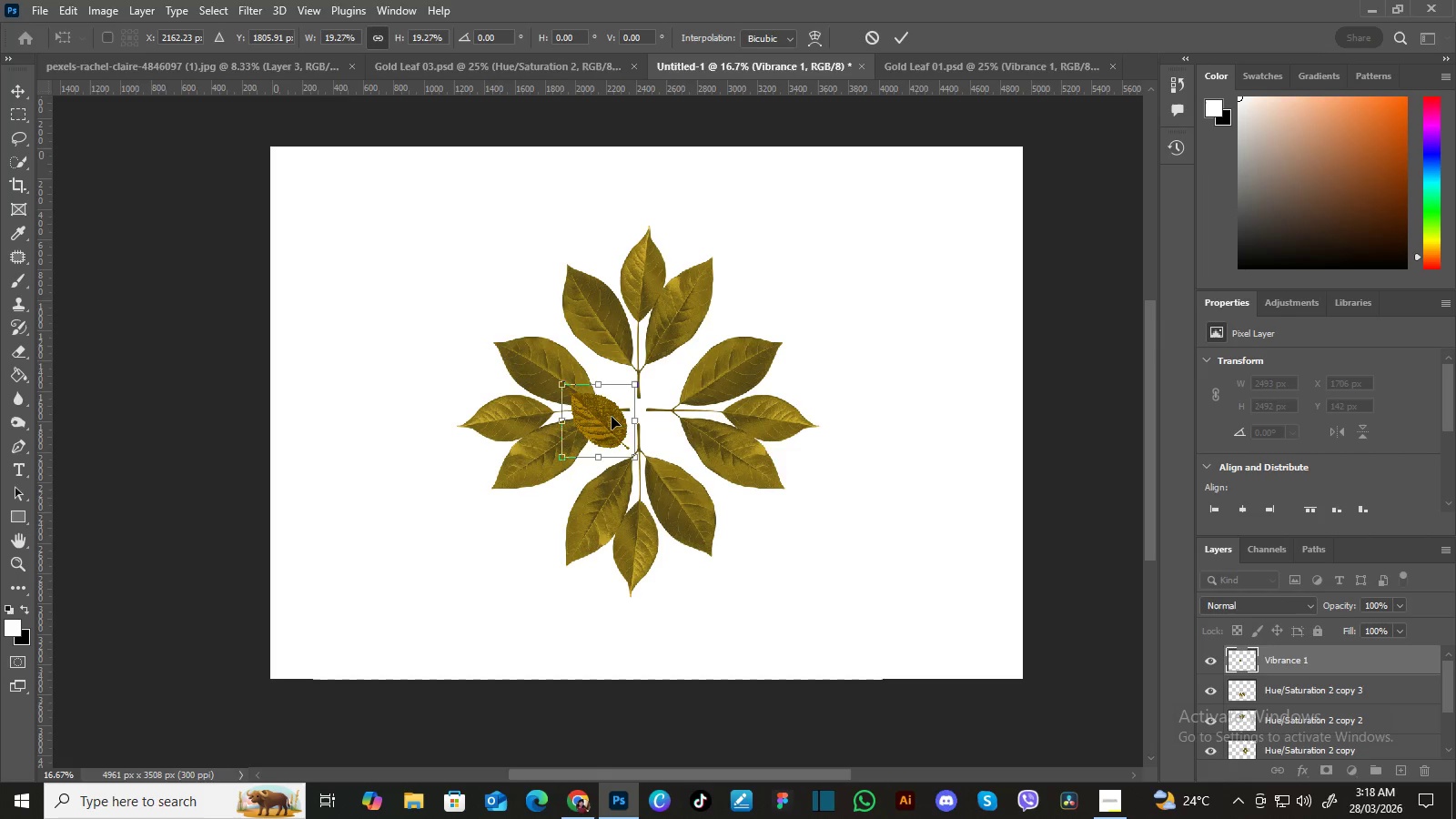 
left_click_drag(start_coordinate=[612, 417], to_coordinate=[642, 405])
 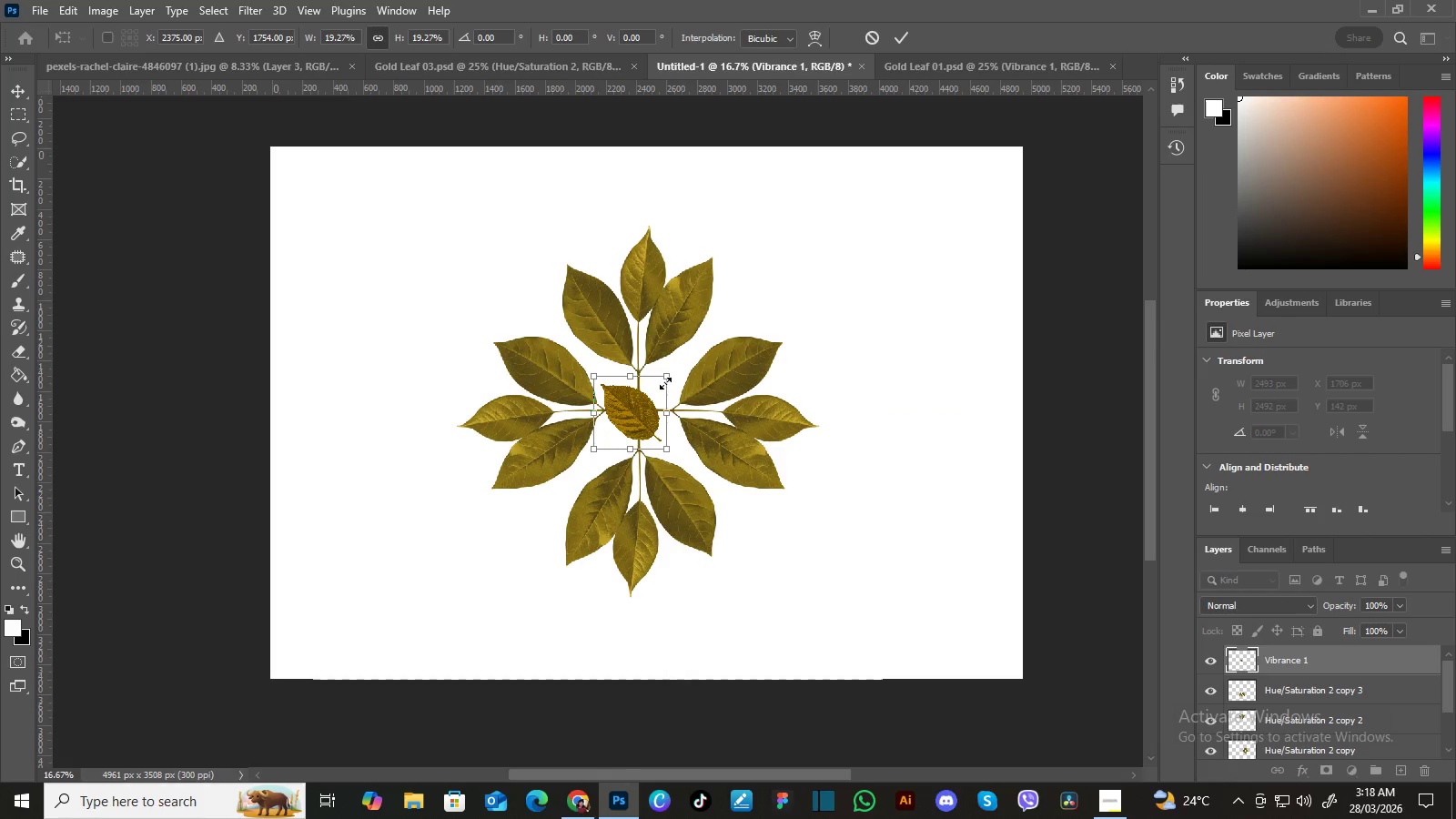 
left_click_drag(start_coordinate=[666, 381], to_coordinate=[656, 395])
 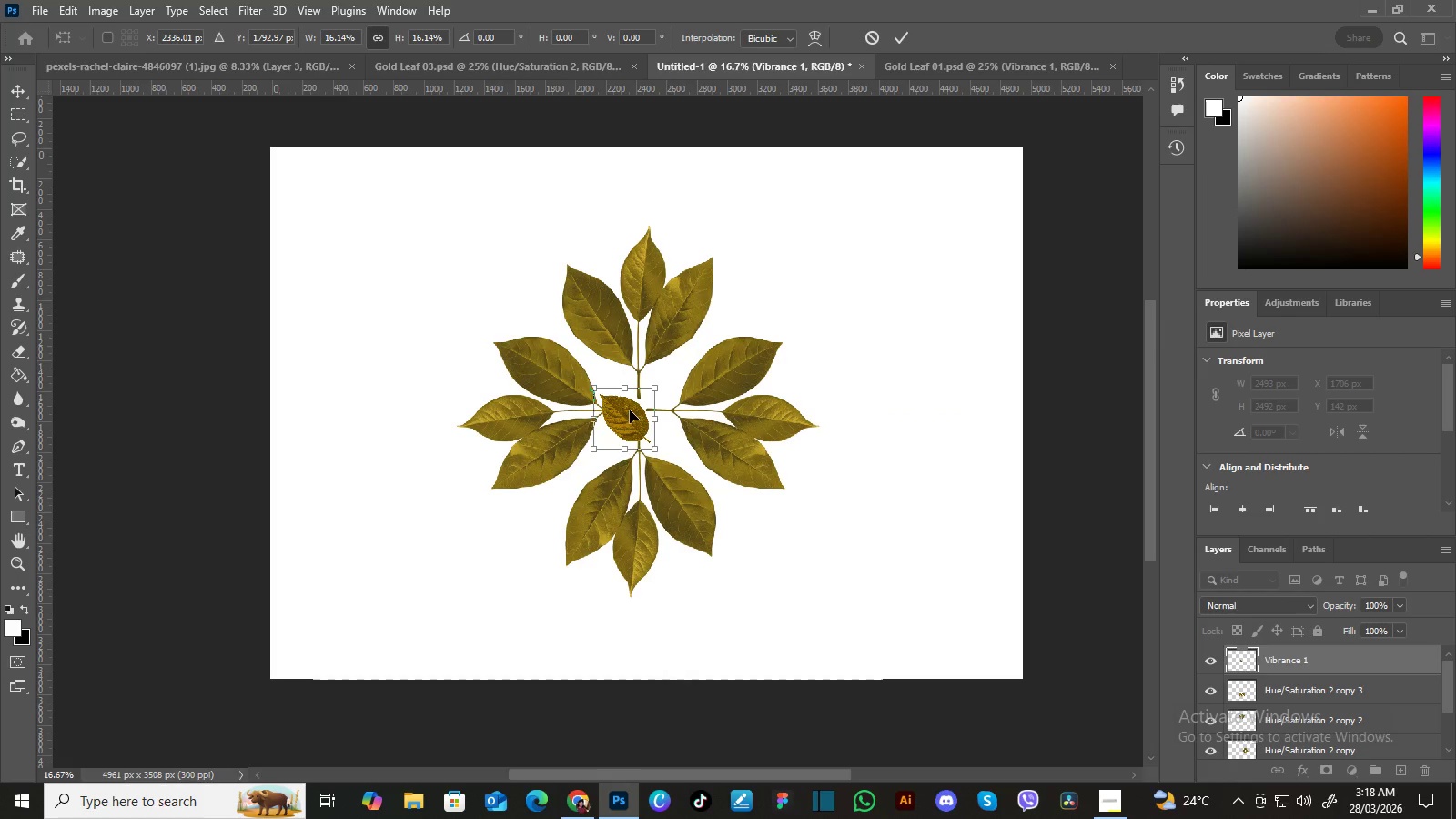 
left_click_drag(start_coordinate=[630, 410], to_coordinate=[632, 399])
 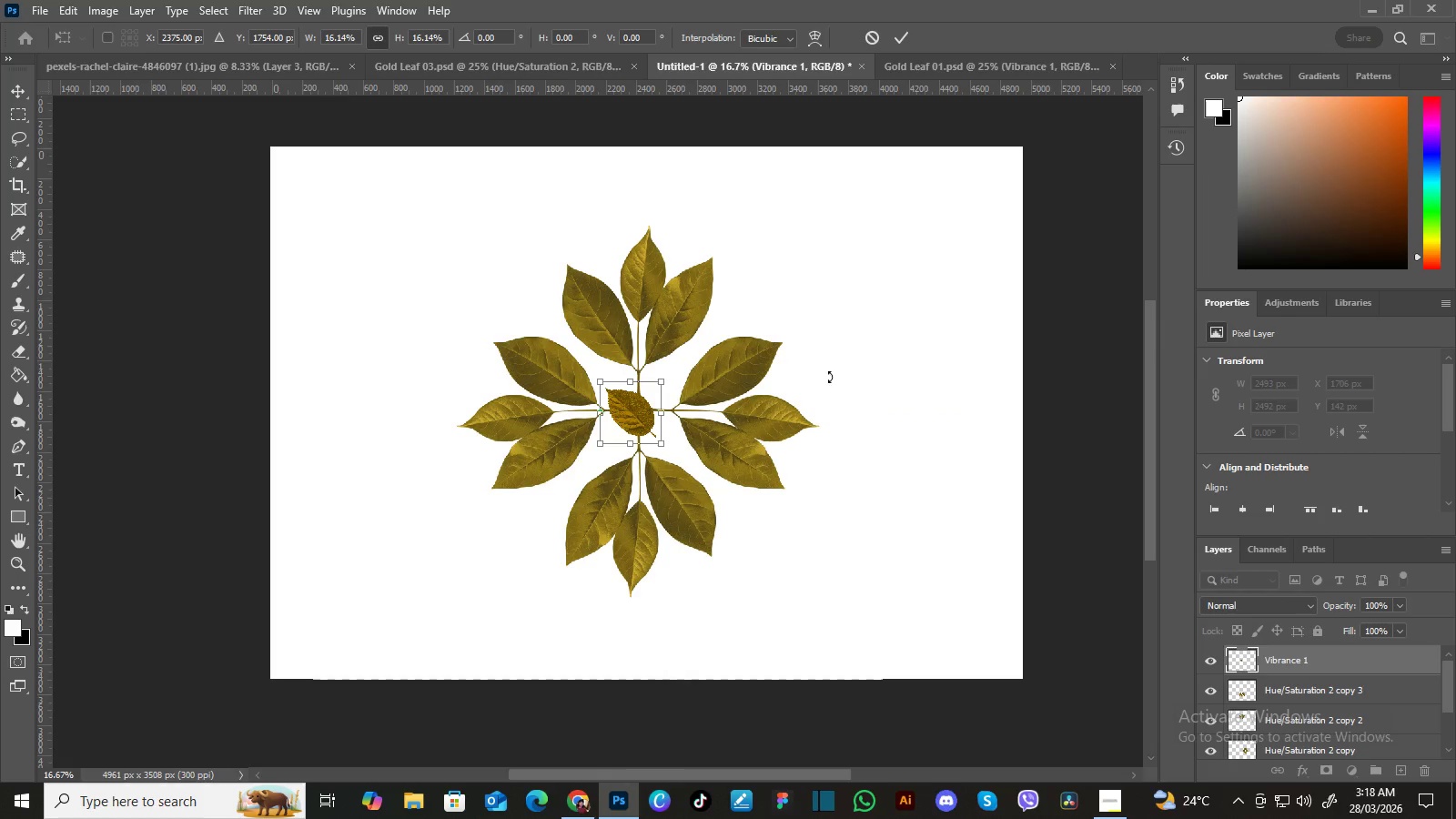 
left_click([861, 374])
 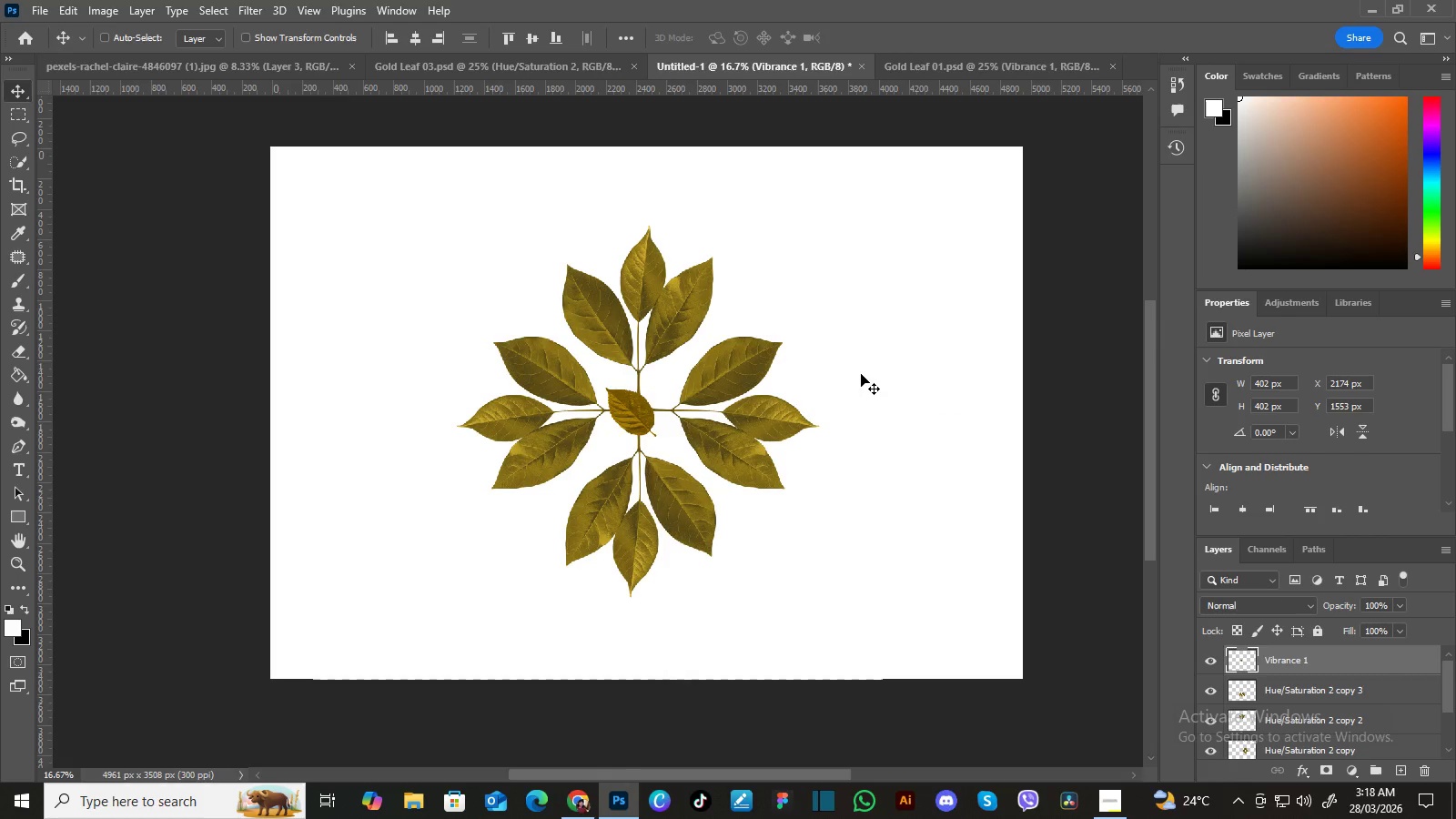 
key(Control+Equal)
 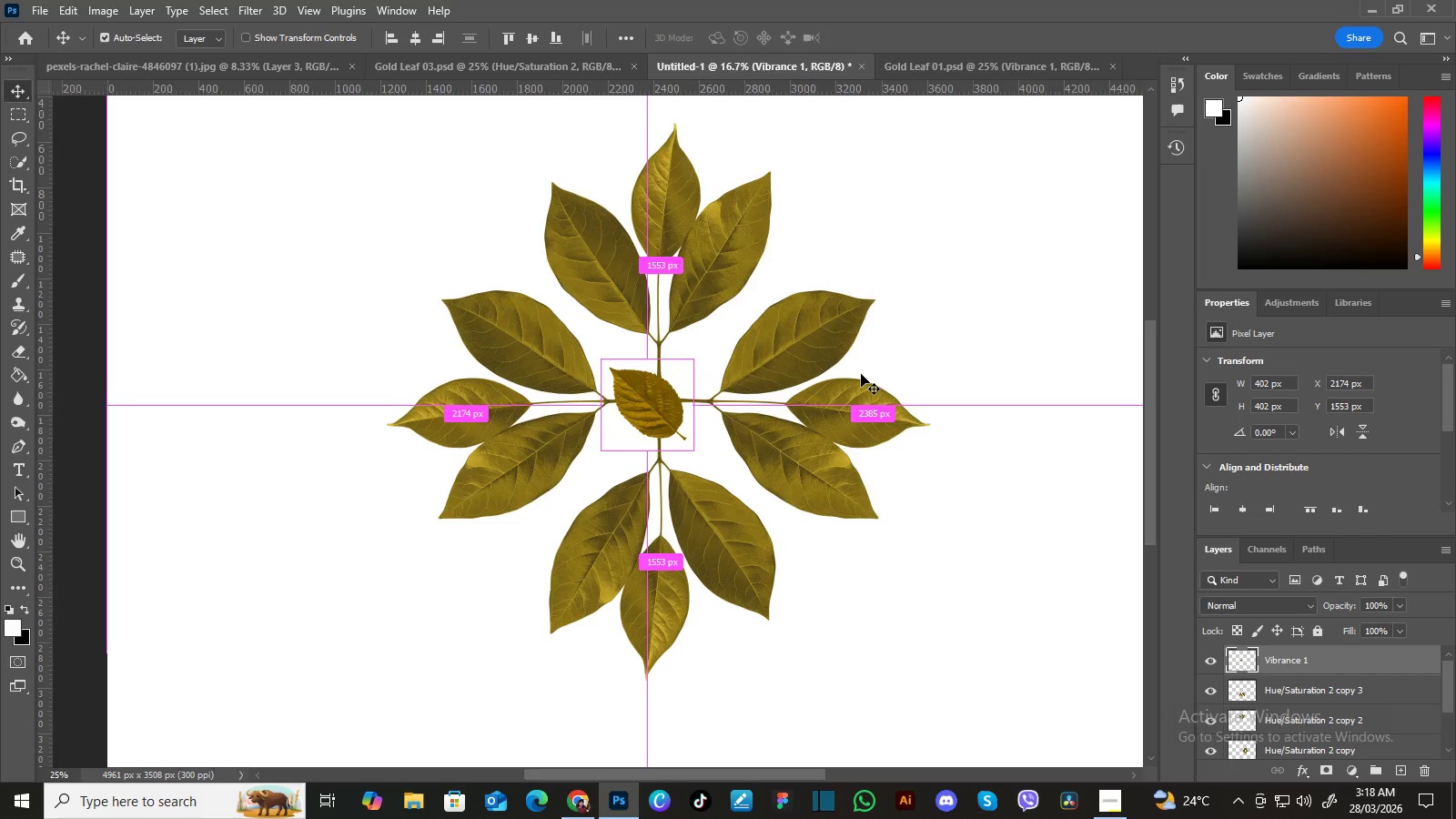 
key(Control+Equal)
 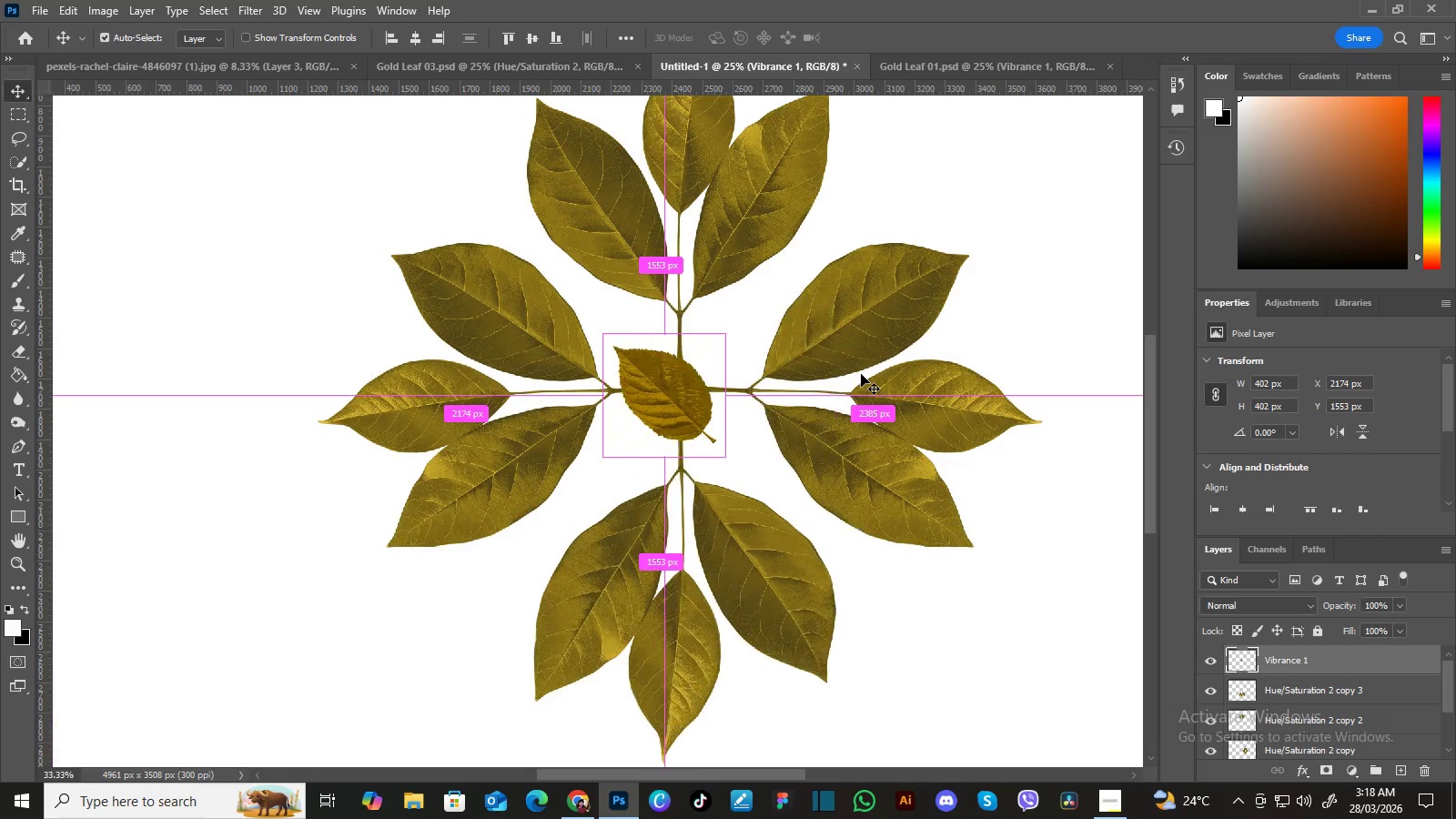 
key(Control+Equal)
 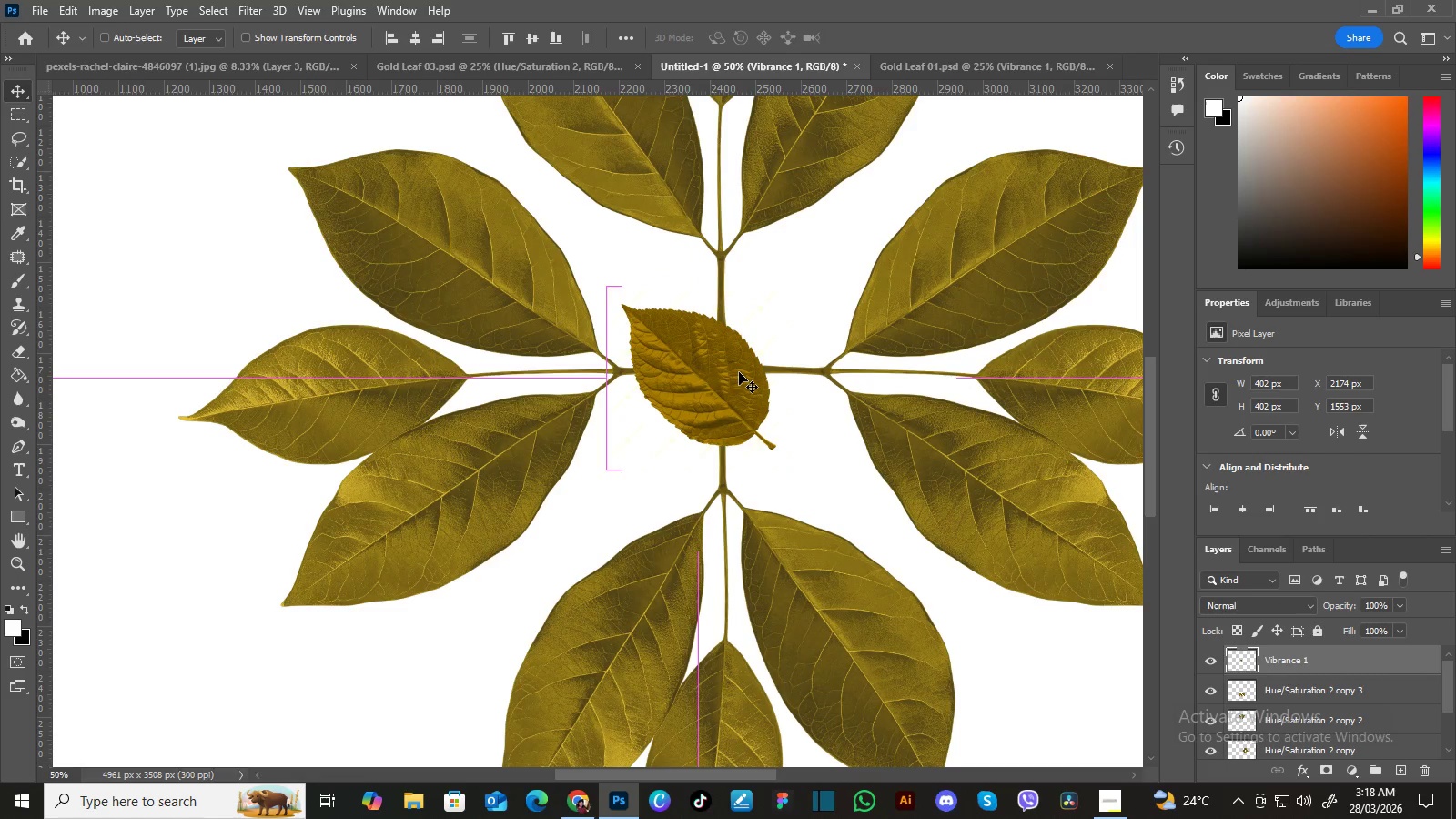 
hold_key(key=Space, duration=0.48)
 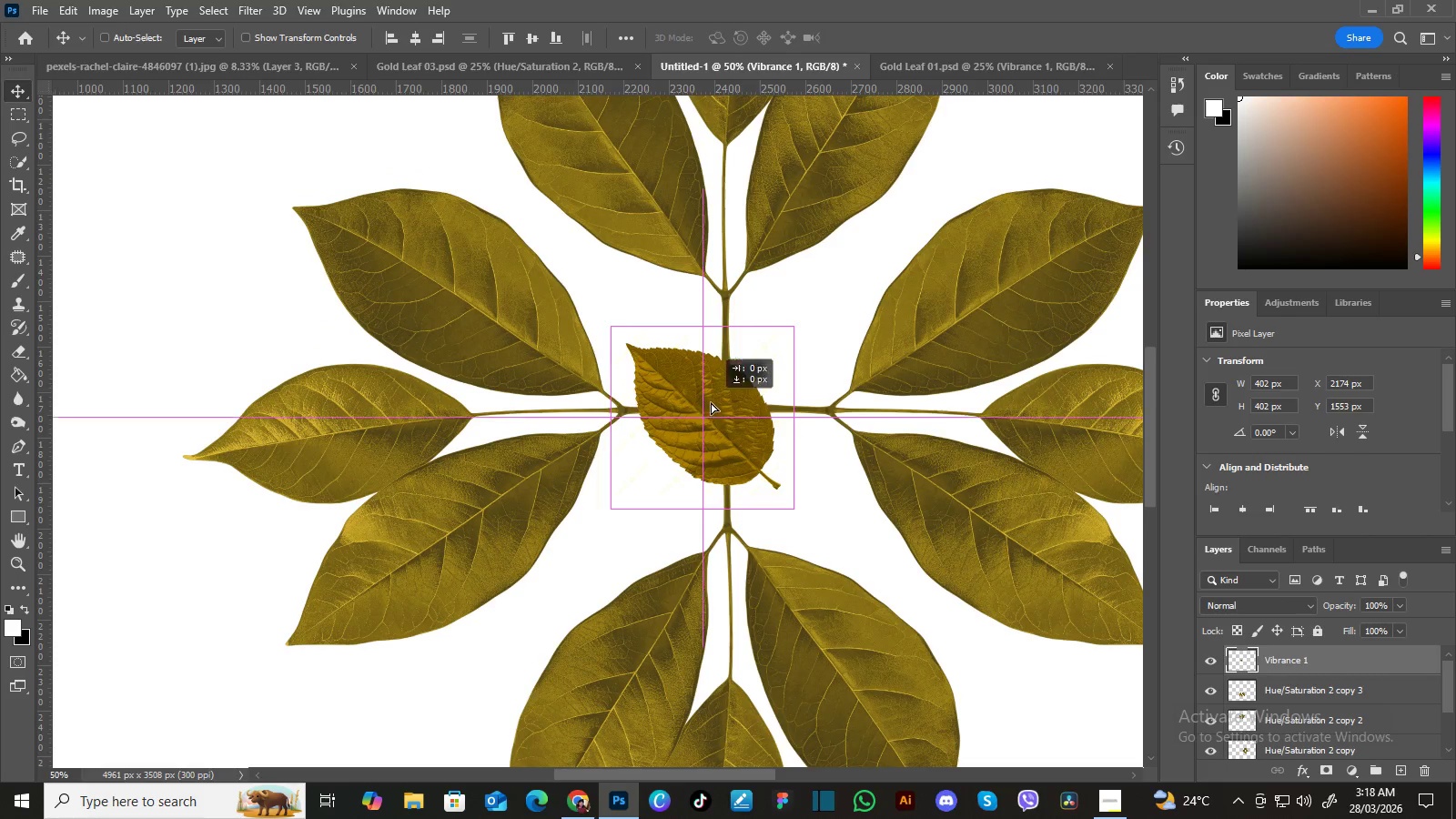 
left_click_drag(start_coordinate=[739, 372], to_coordinate=[743, 411])
 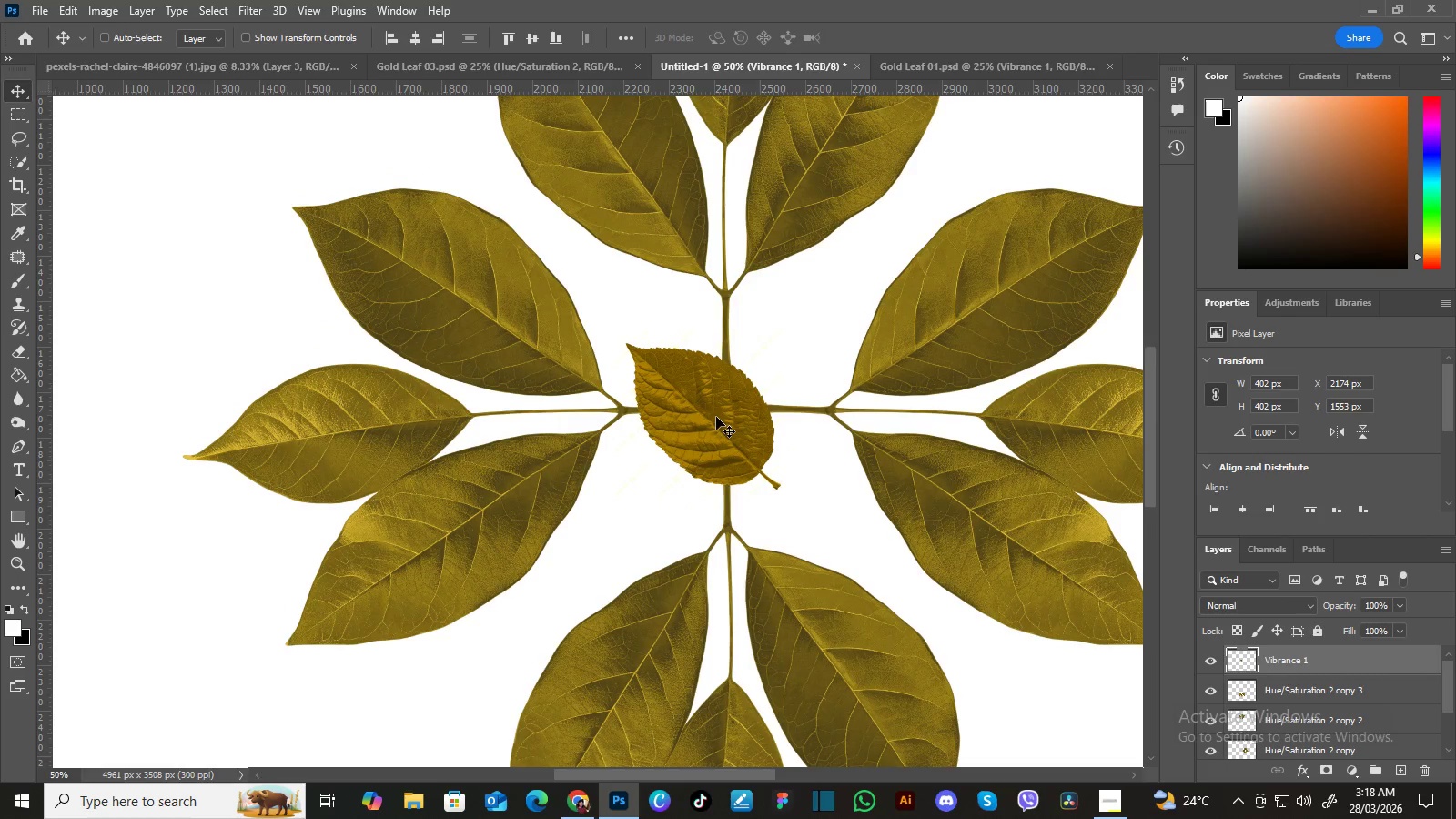 
left_click_drag(start_coordinate=[716, 417], to_coordinate=[701, 389])
 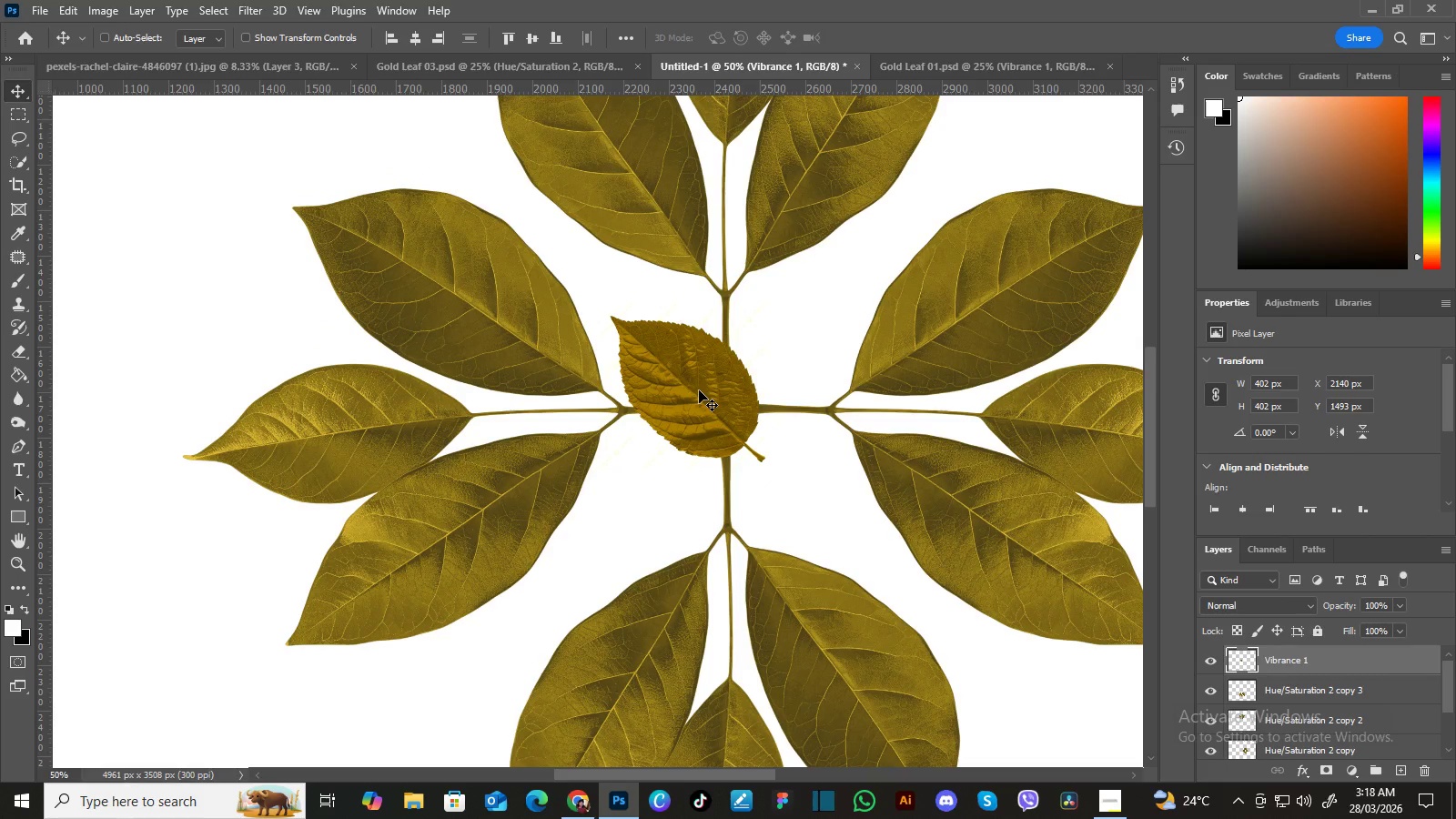 
hold_key(key=AltLeft, duration=1.45)
left_click_drag(start_coordinate=[702, 394], to_coordinate=[780, 403])
 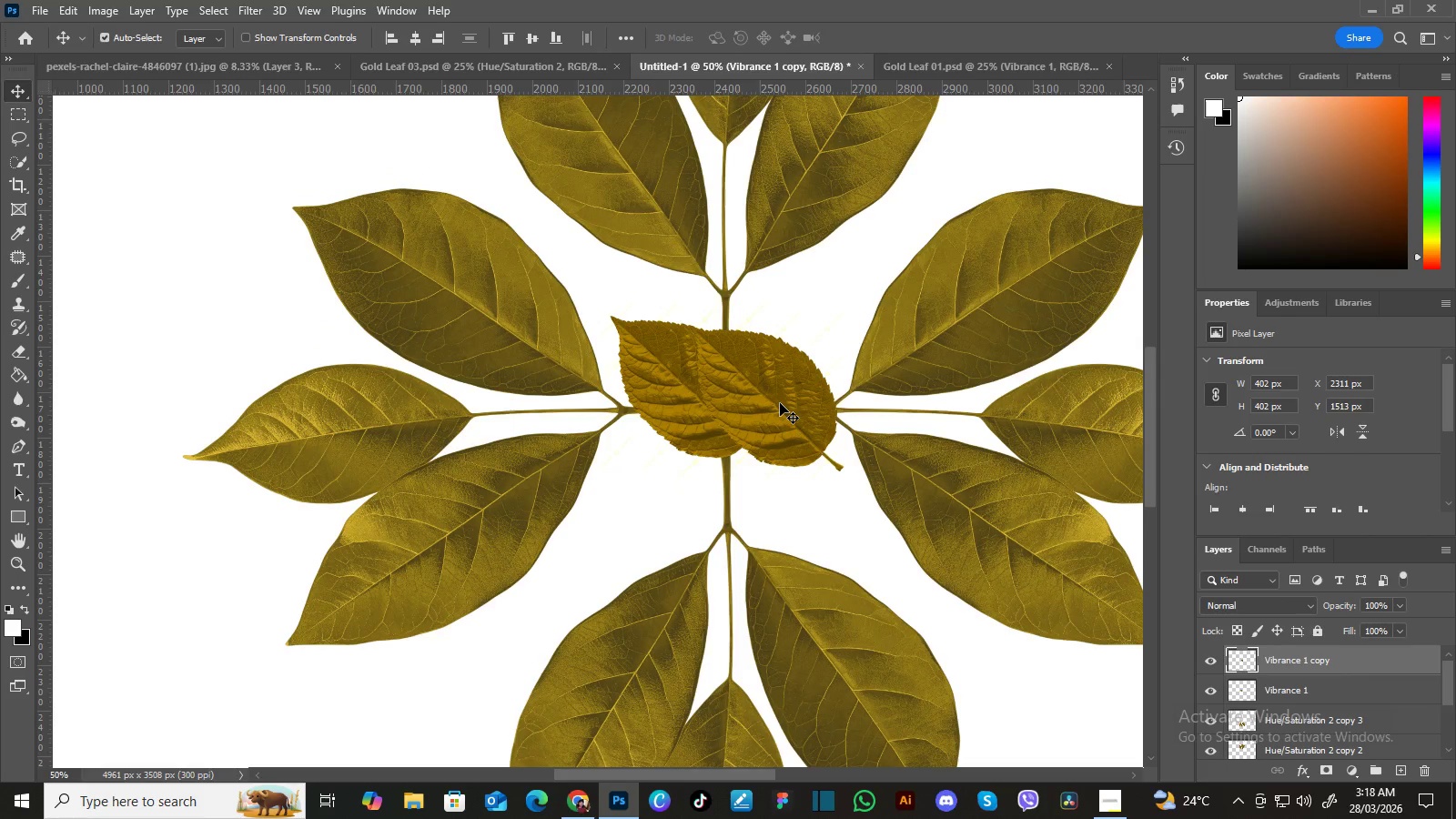 
key(Control+T)
 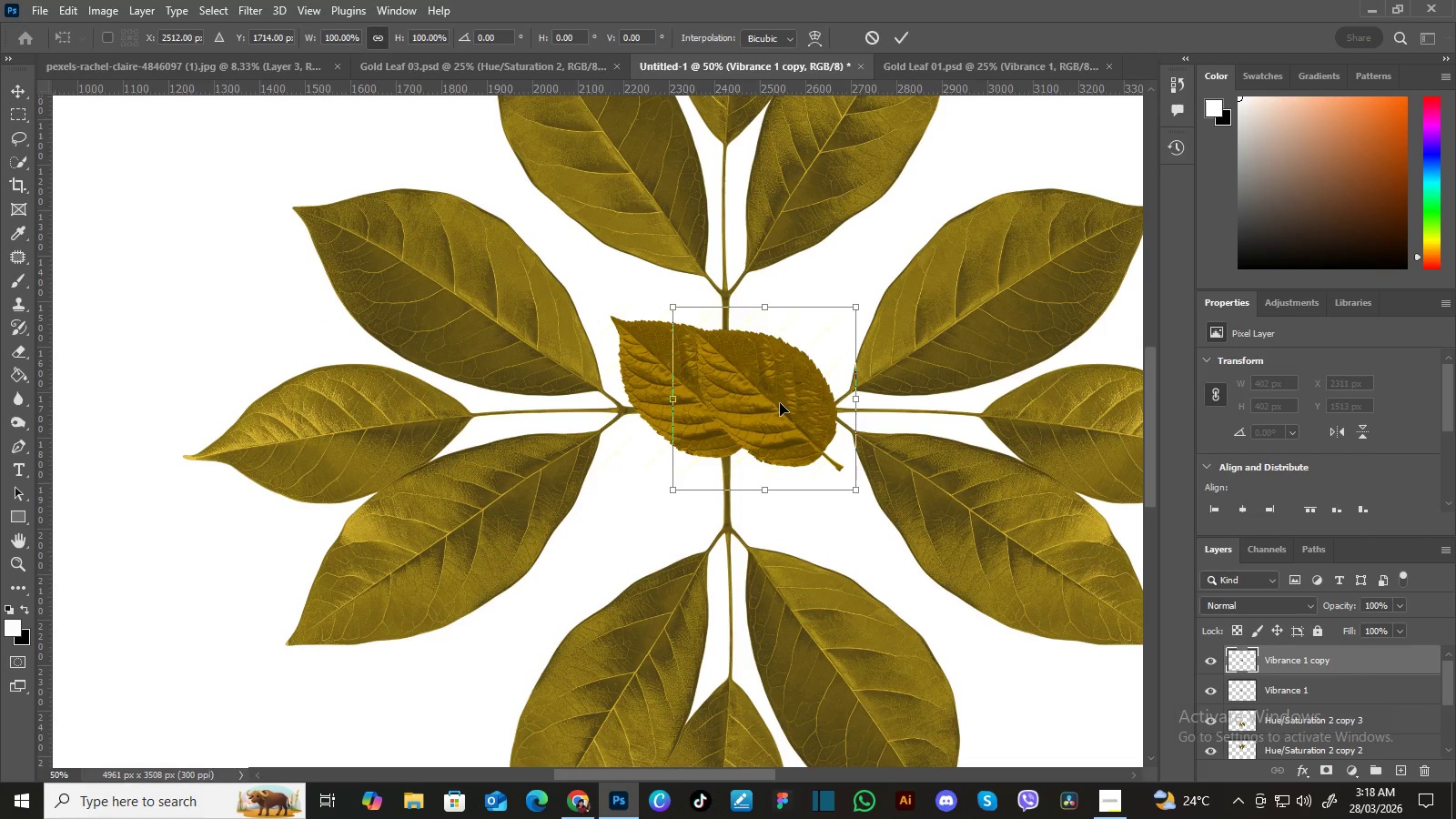 
right_click([780, 403])
 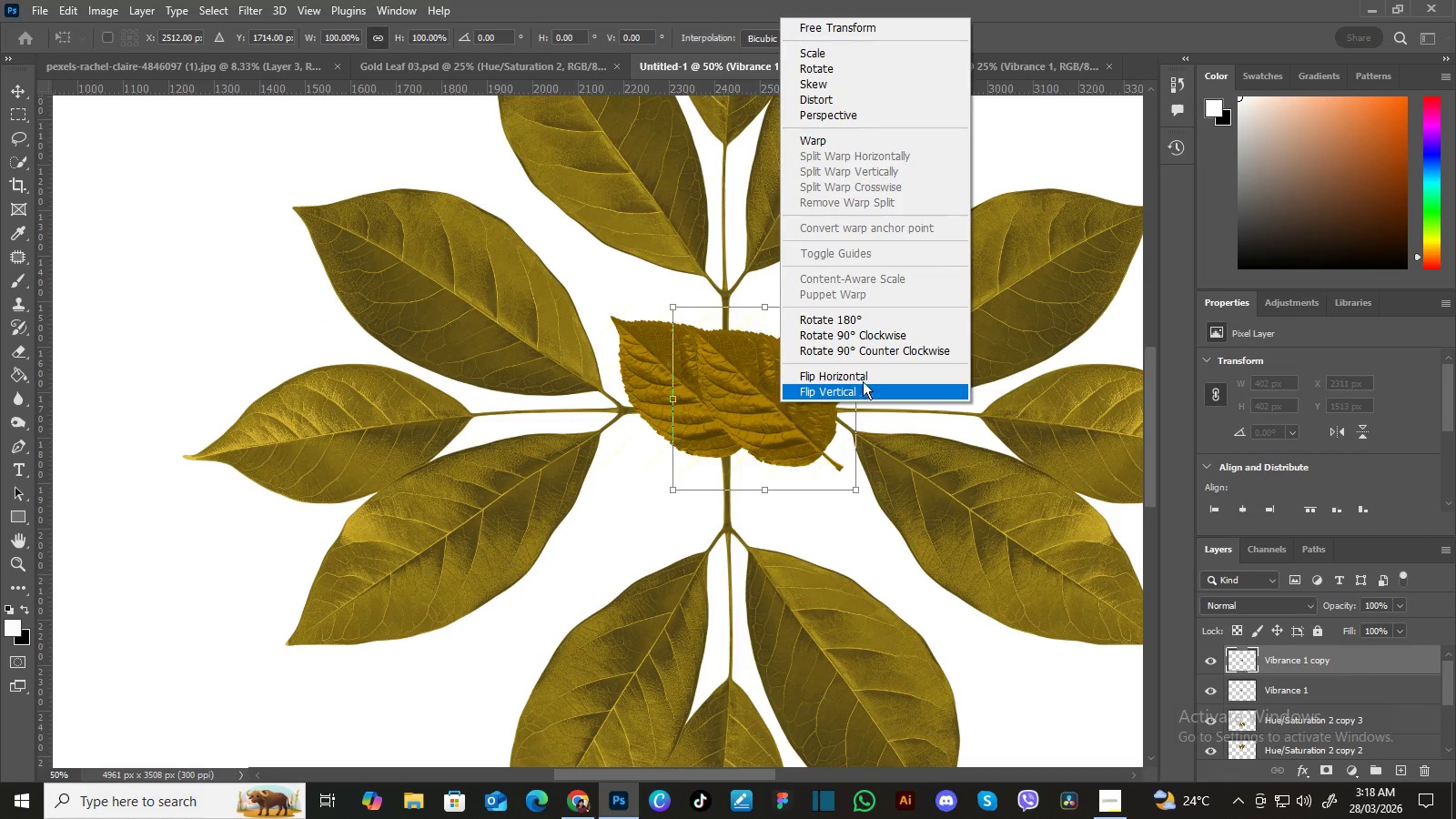 
left_click([863, 380])
 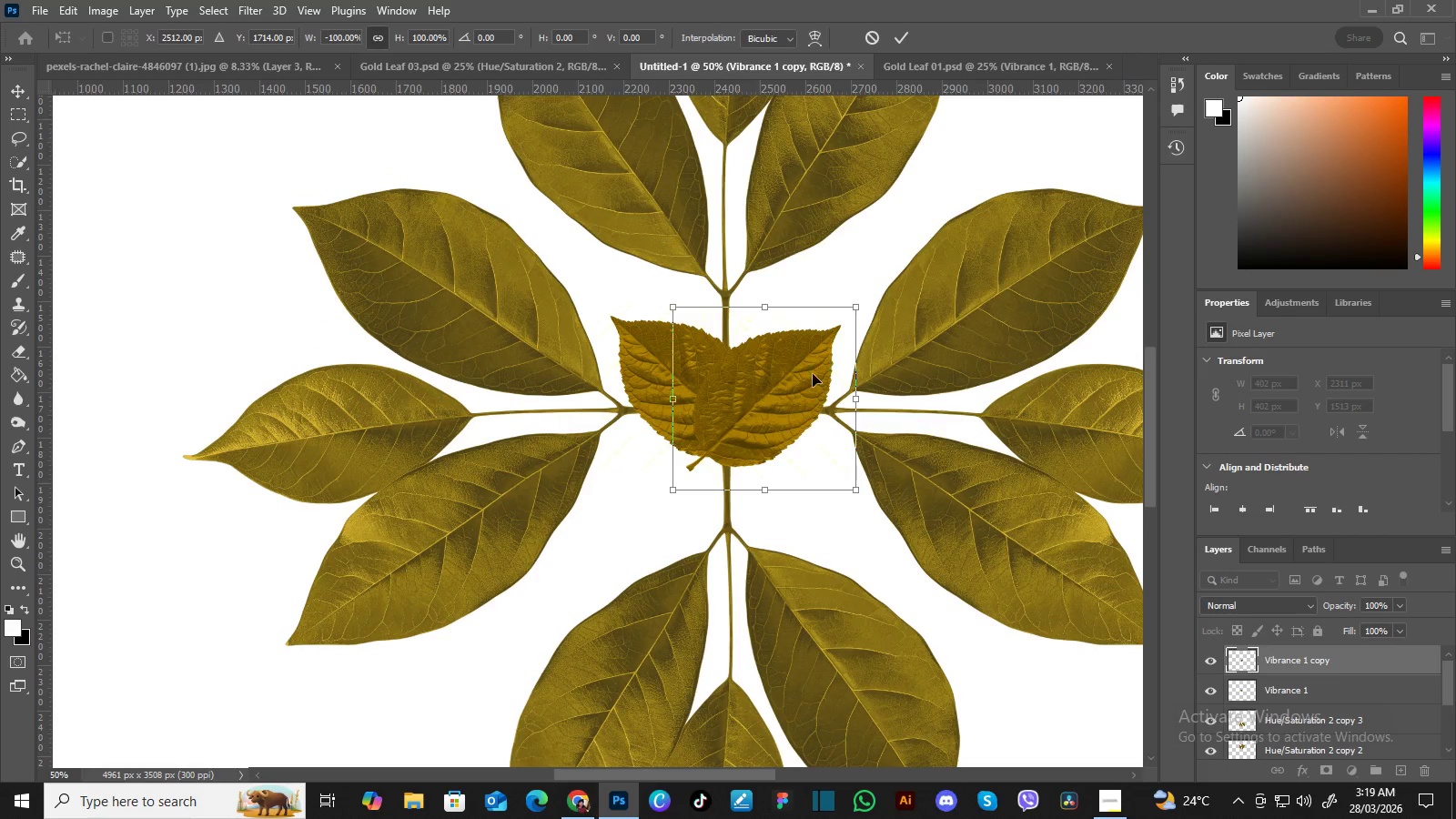 
left_click_drag(start_coordinate=[800, 388], to_coordinate=[808, 382])
 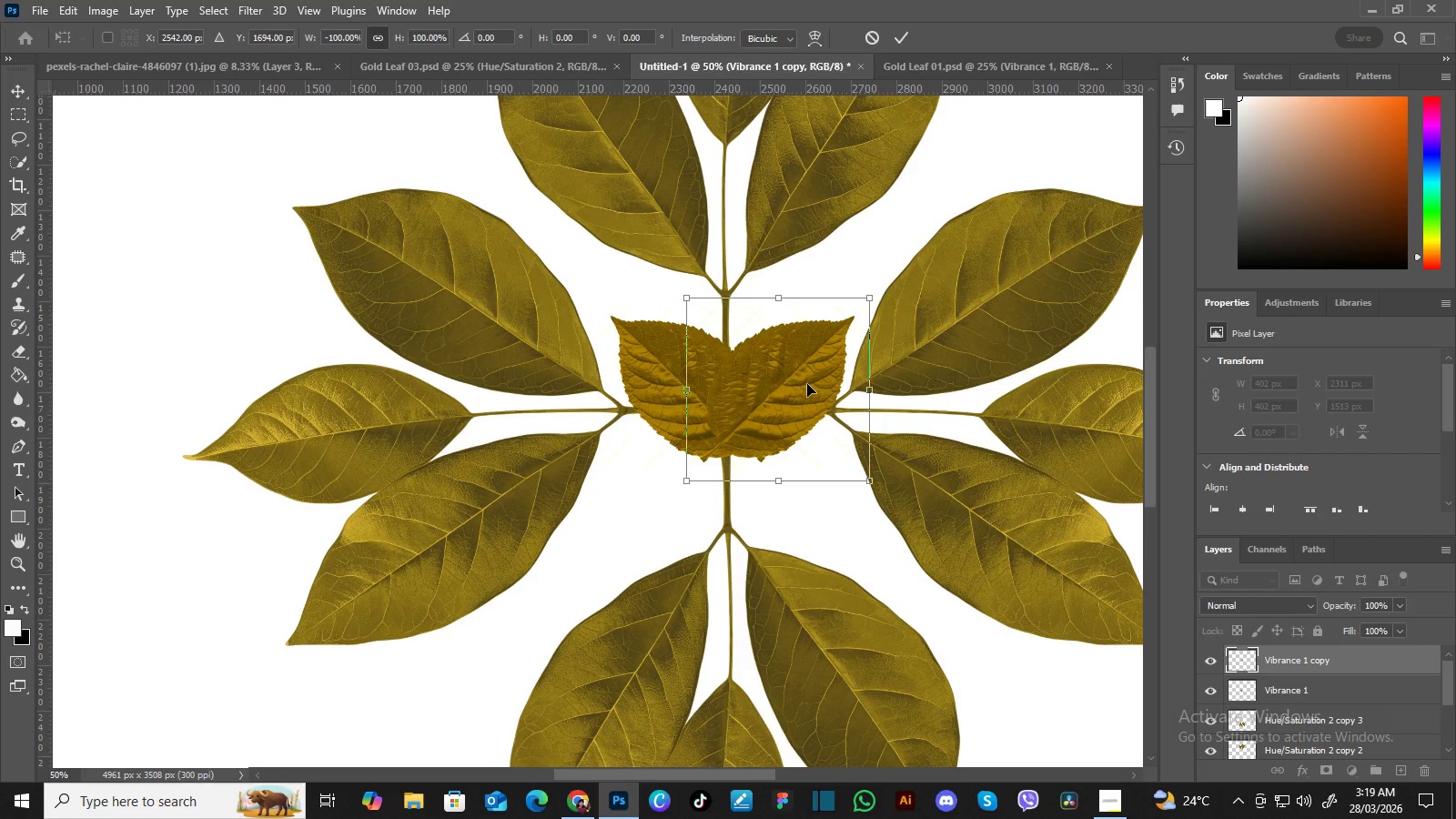 
key(Enter)
 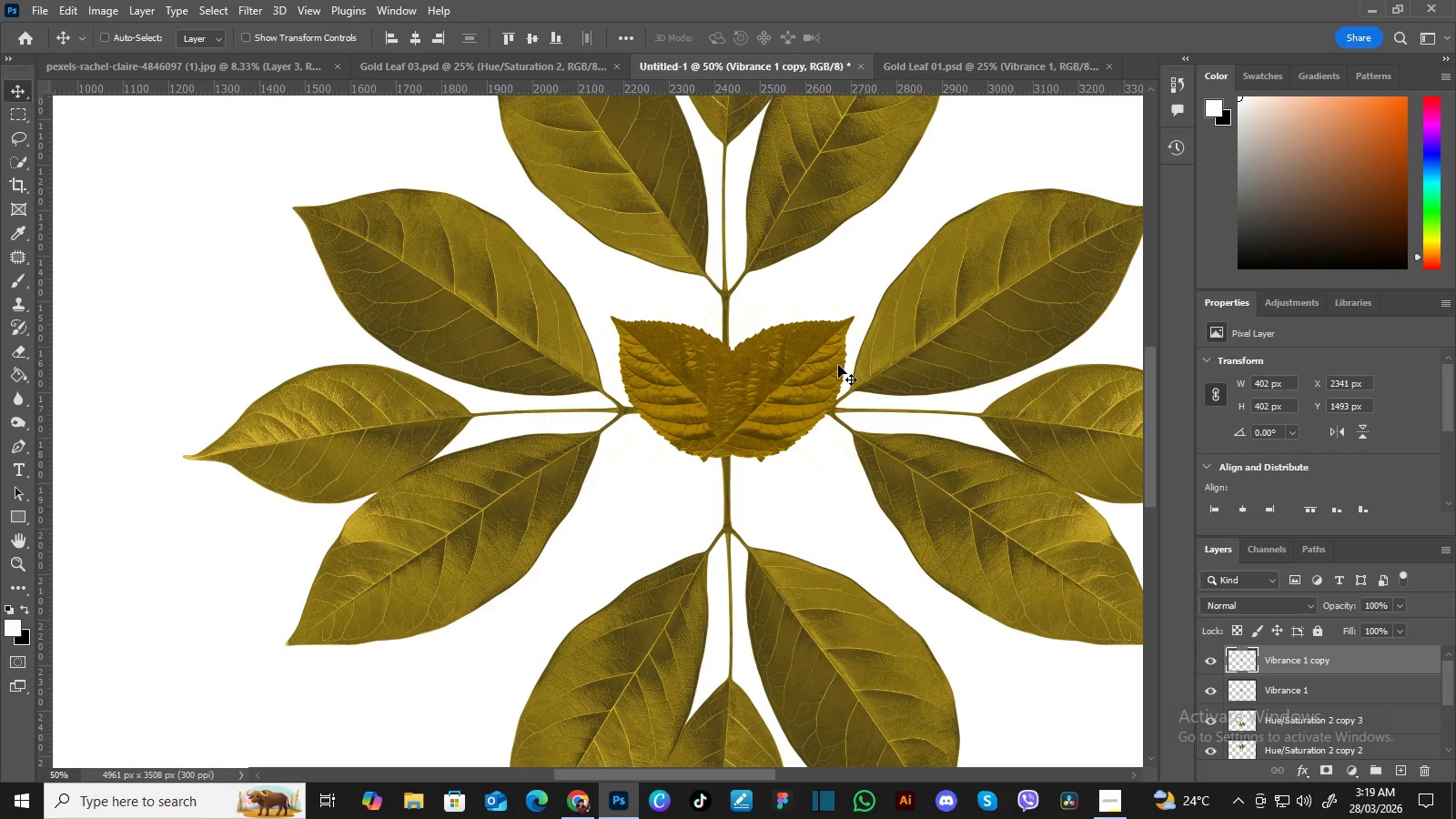 
hold_key(key=Space, duration=1.17)
 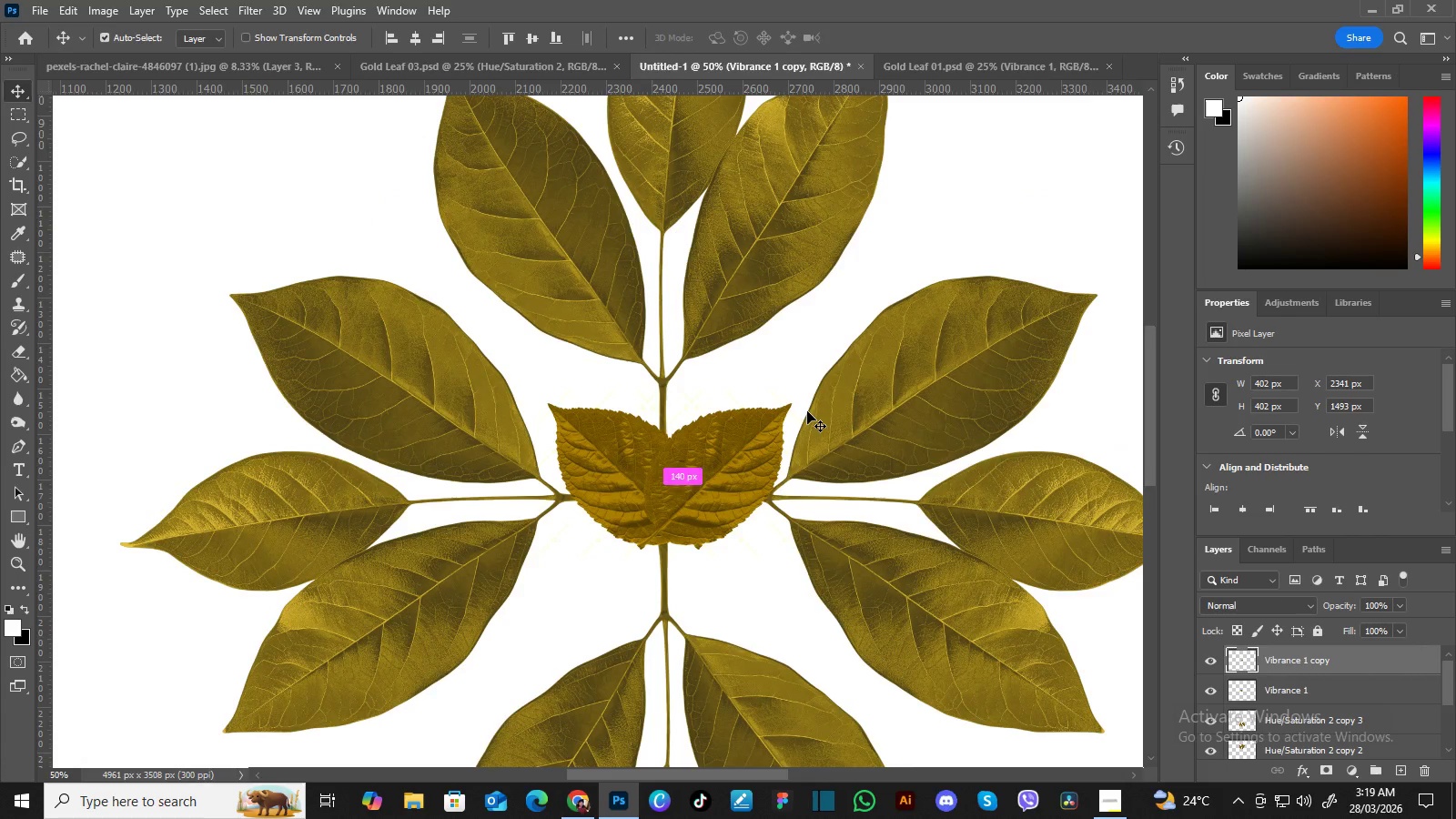 
left_click_drag(start_coordinate=[849, 359], to_coordinate=[804, 423])
 